 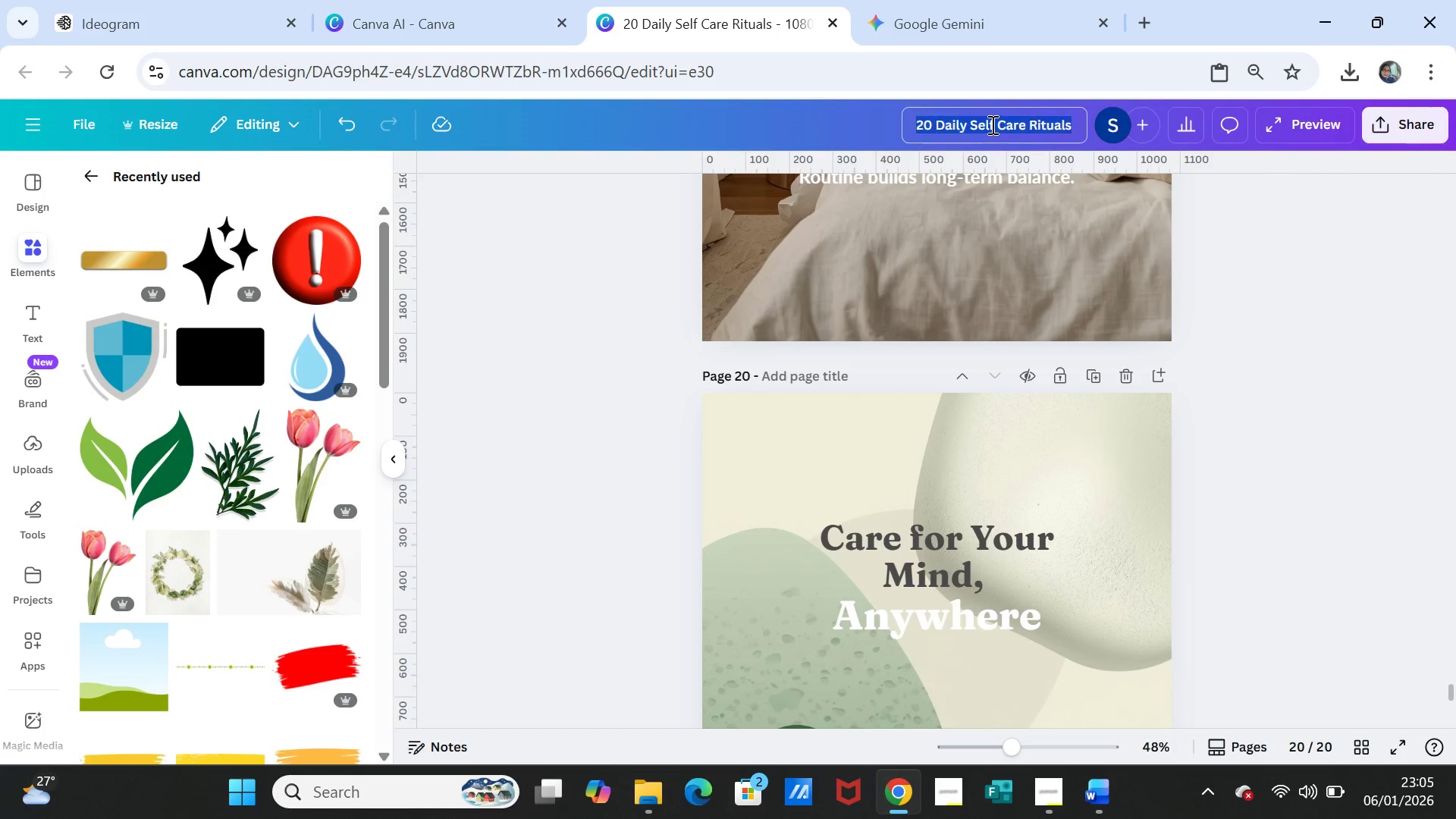 
triple_click([991, 124])
 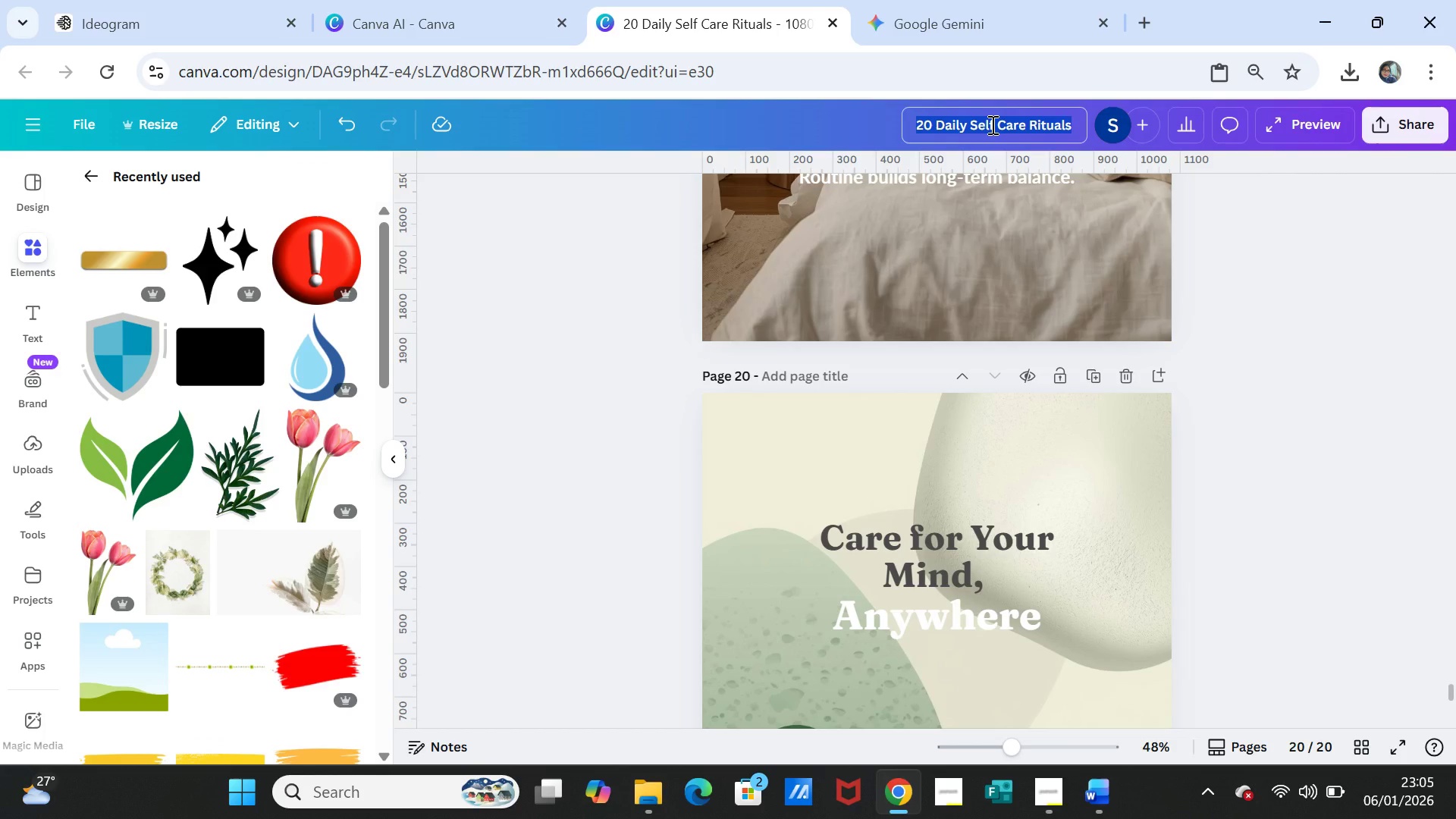 
key(Control+V)
 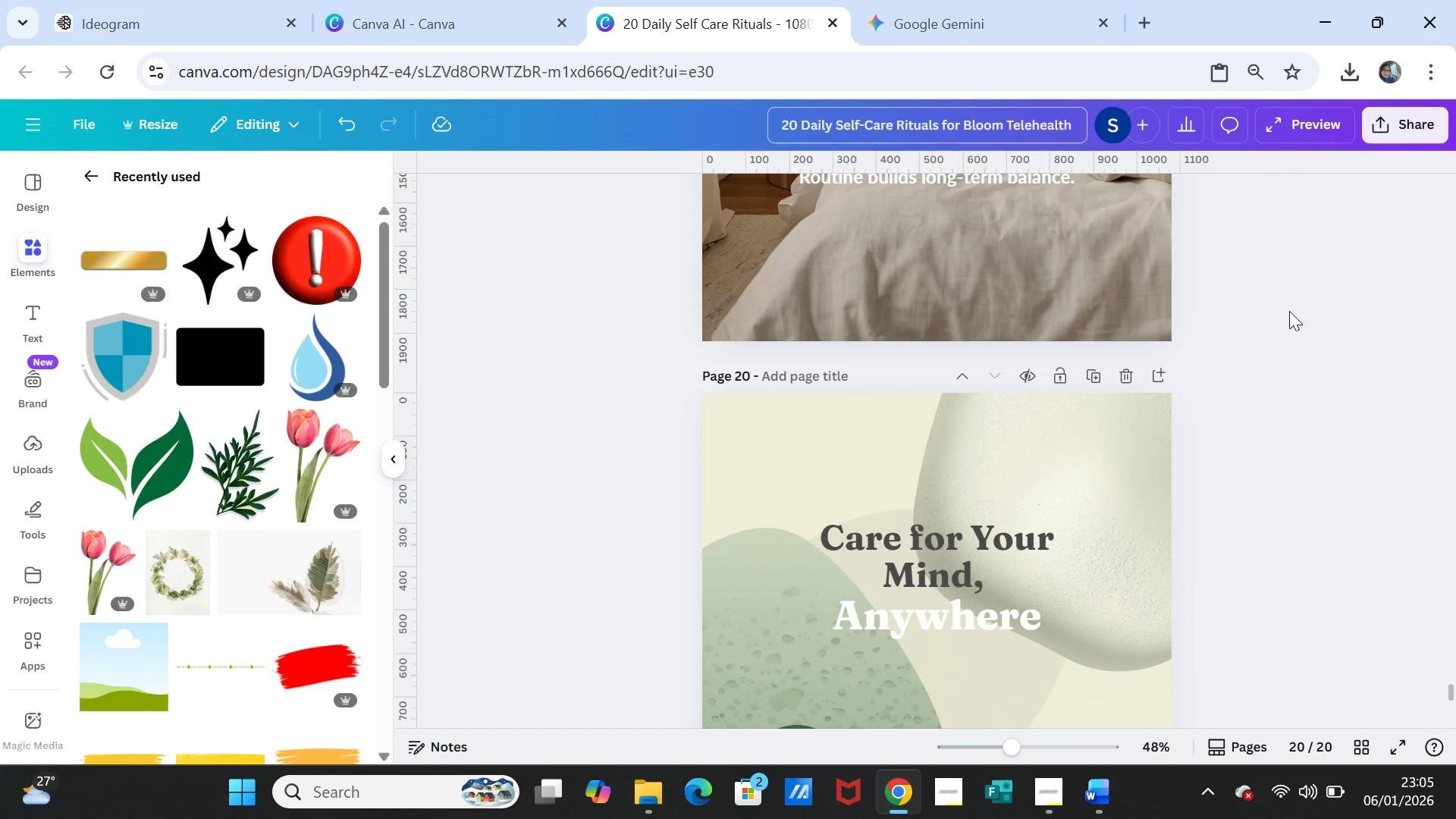 
left_click([1299, 323])
 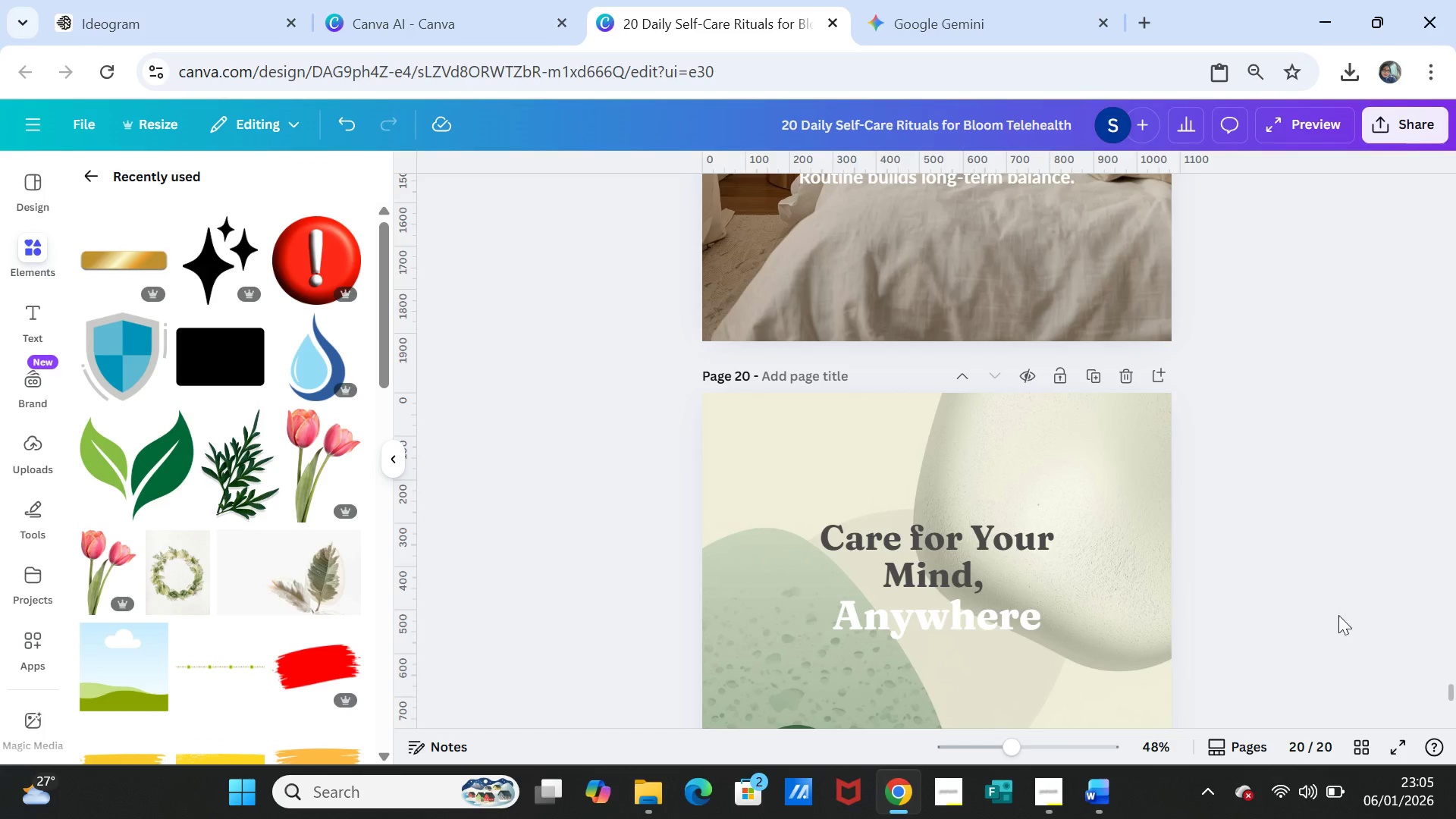 
left_click([1371, 751])
 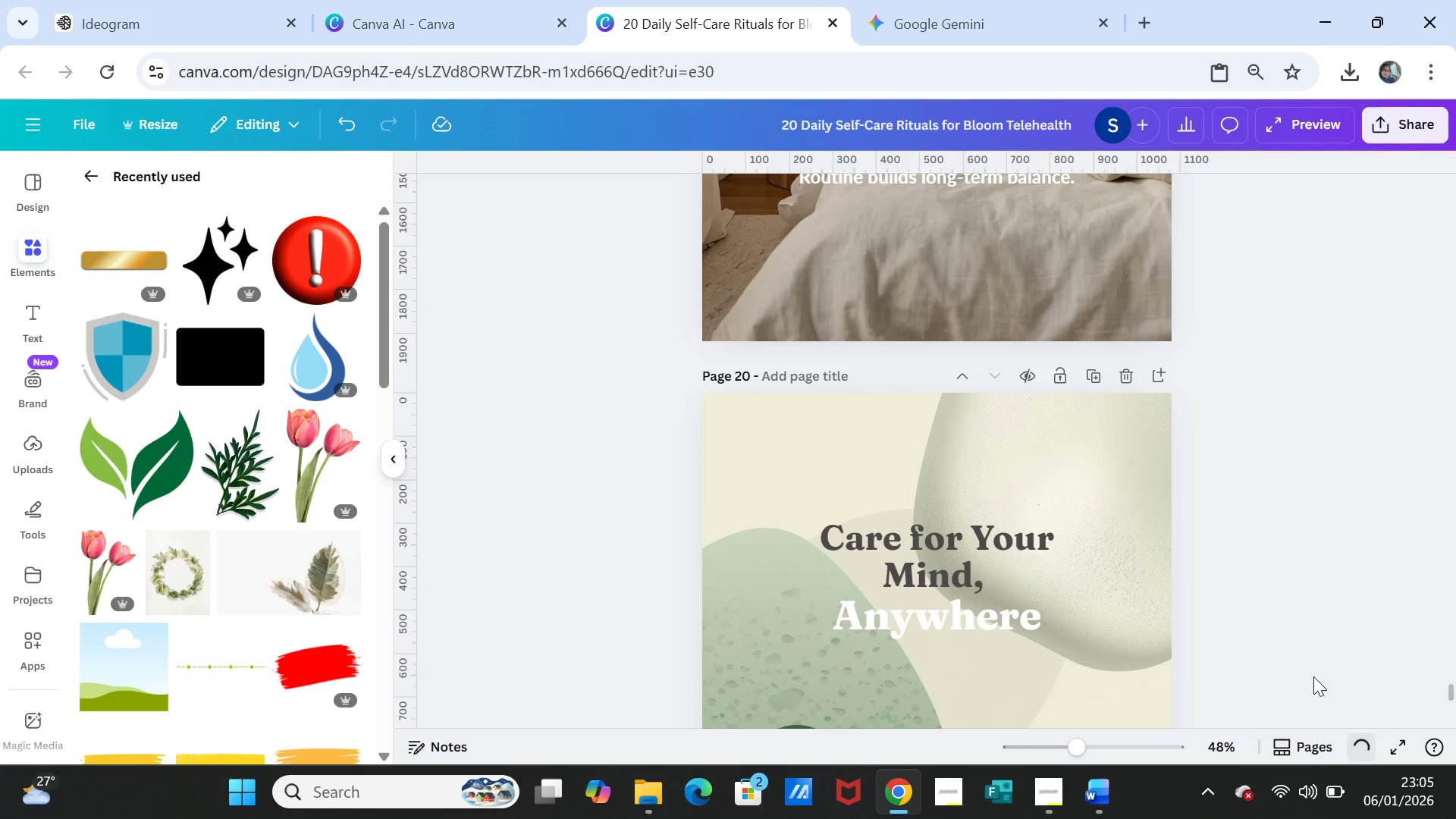 
mouse_move([1291, 686])
 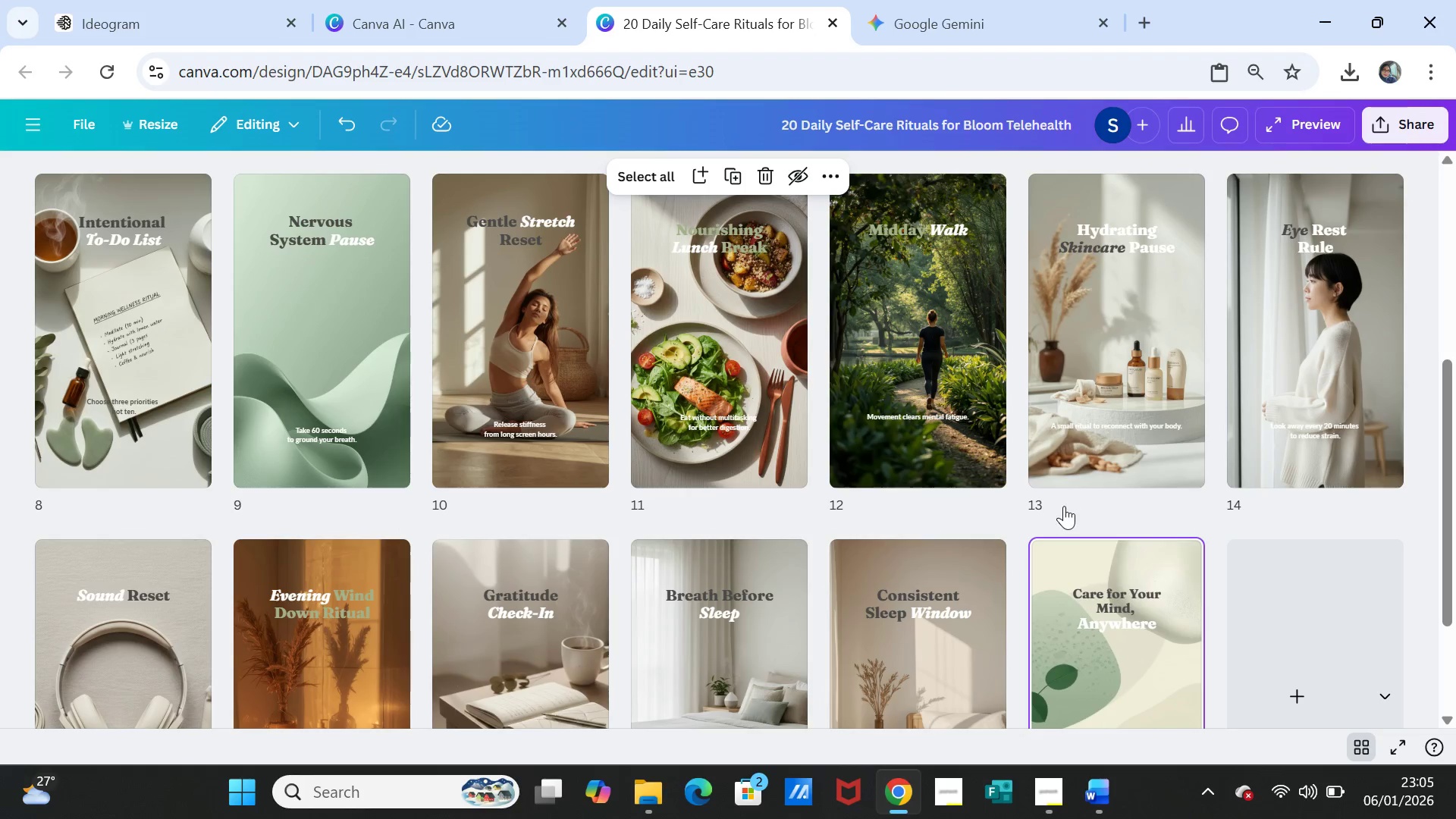 
scroll: coordinate [1064, 506], scroll_direction: up, amount: 9.0
 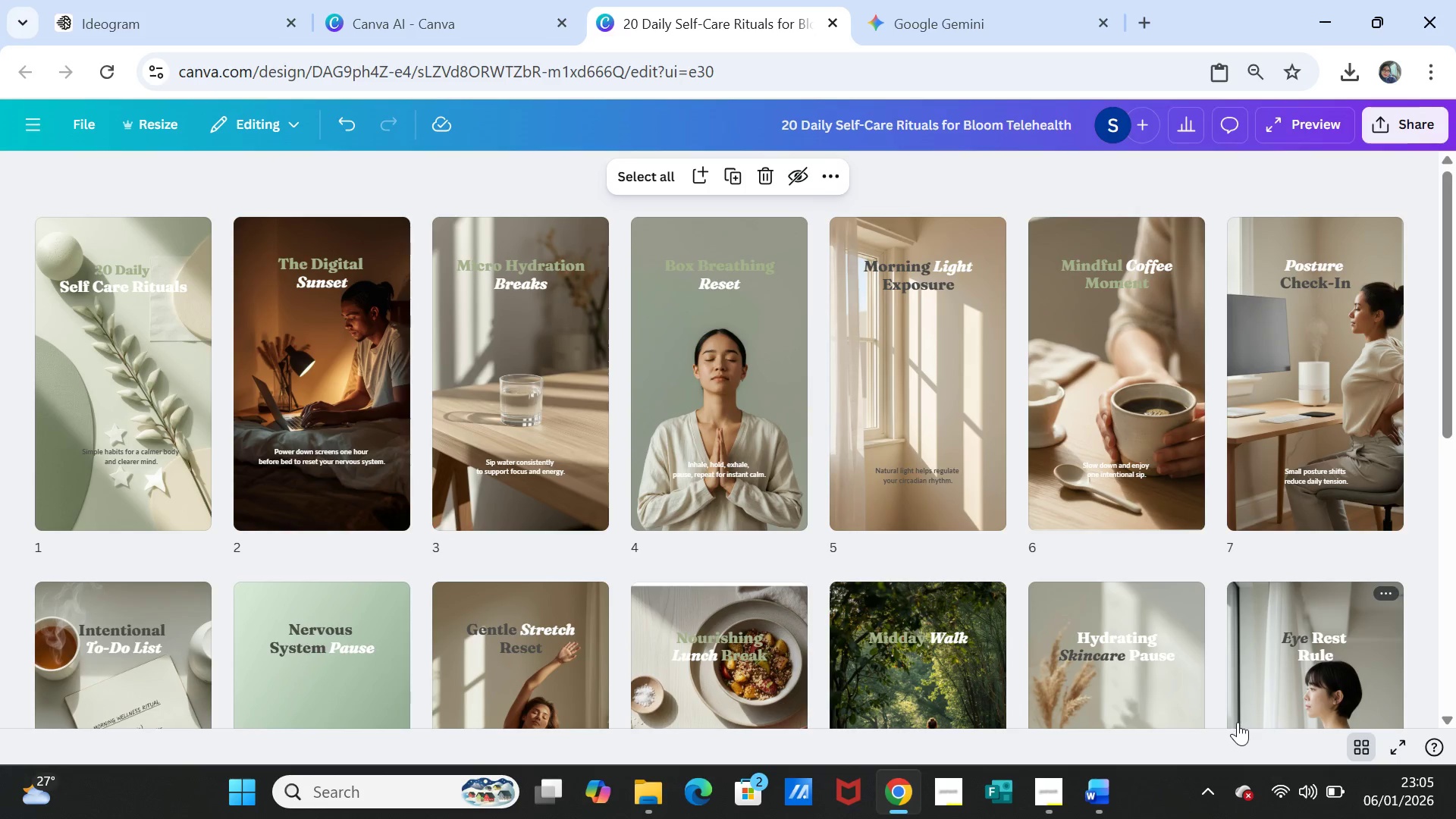 
scroll: coordinate [1141, 633], scroll_direction: down, amount: 2.0
 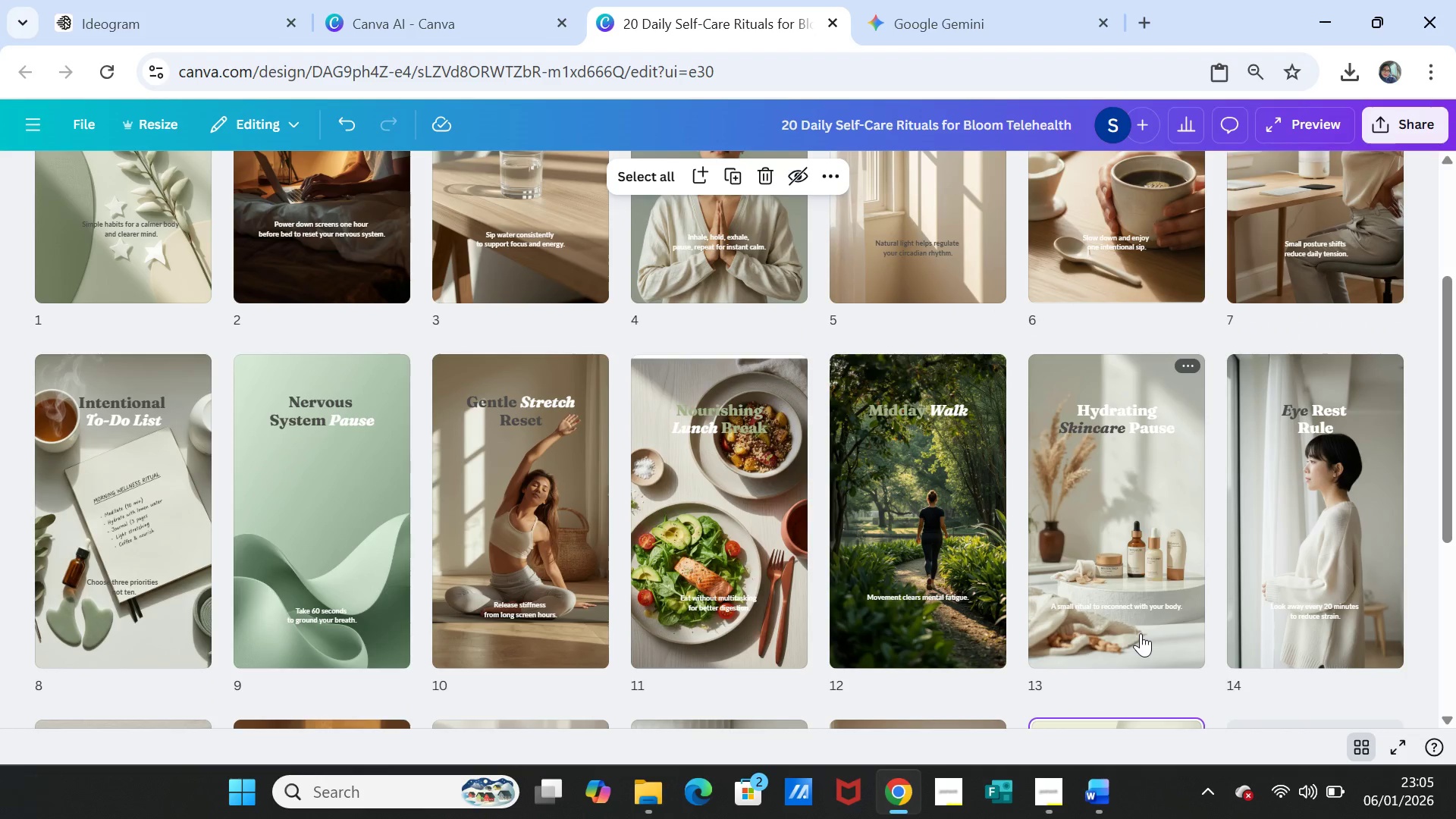 
scroll: coordinate [1141, 633], scroll_direction: up, amount: 1.0
 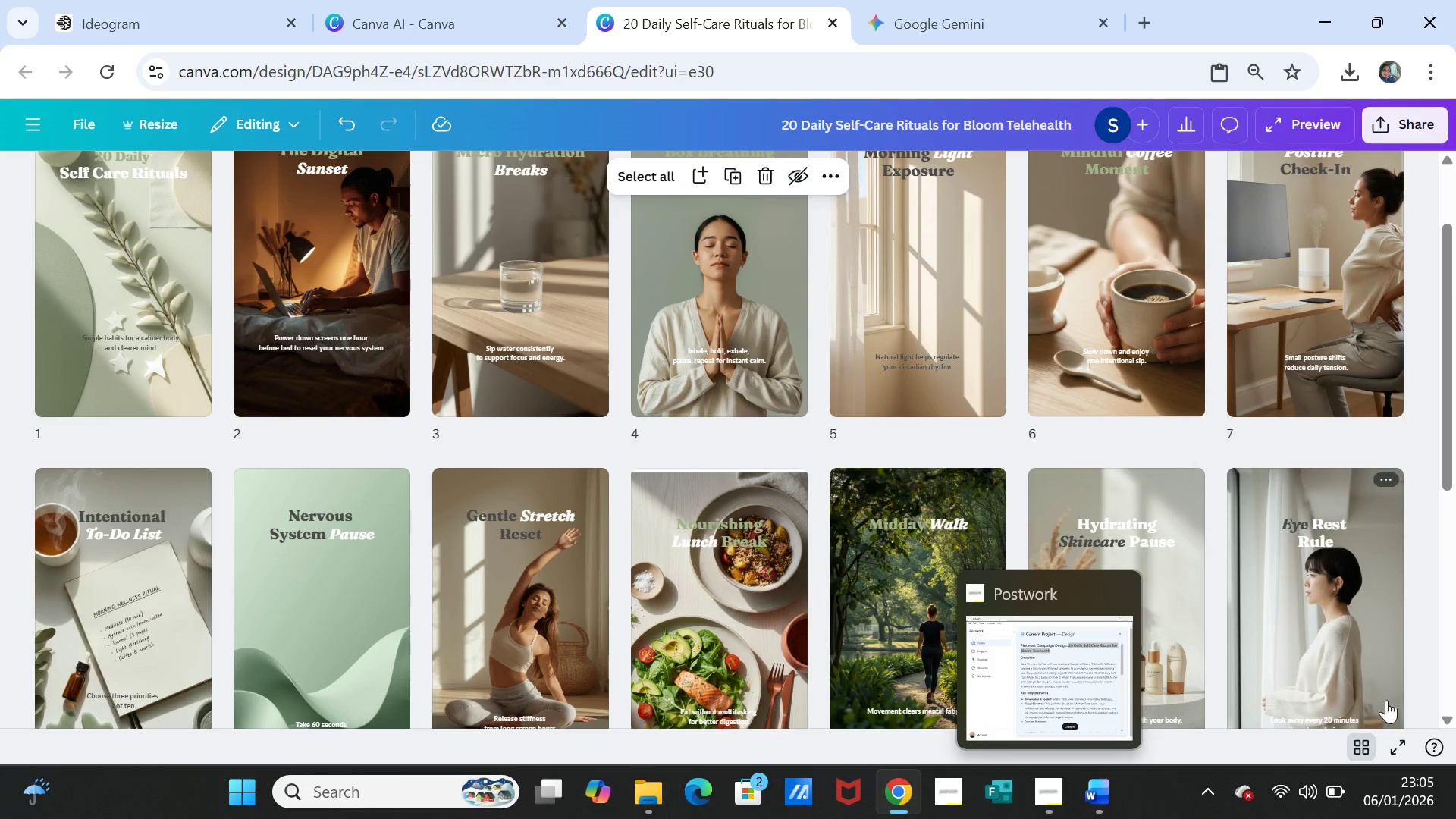 
left_click([1360, 742])
 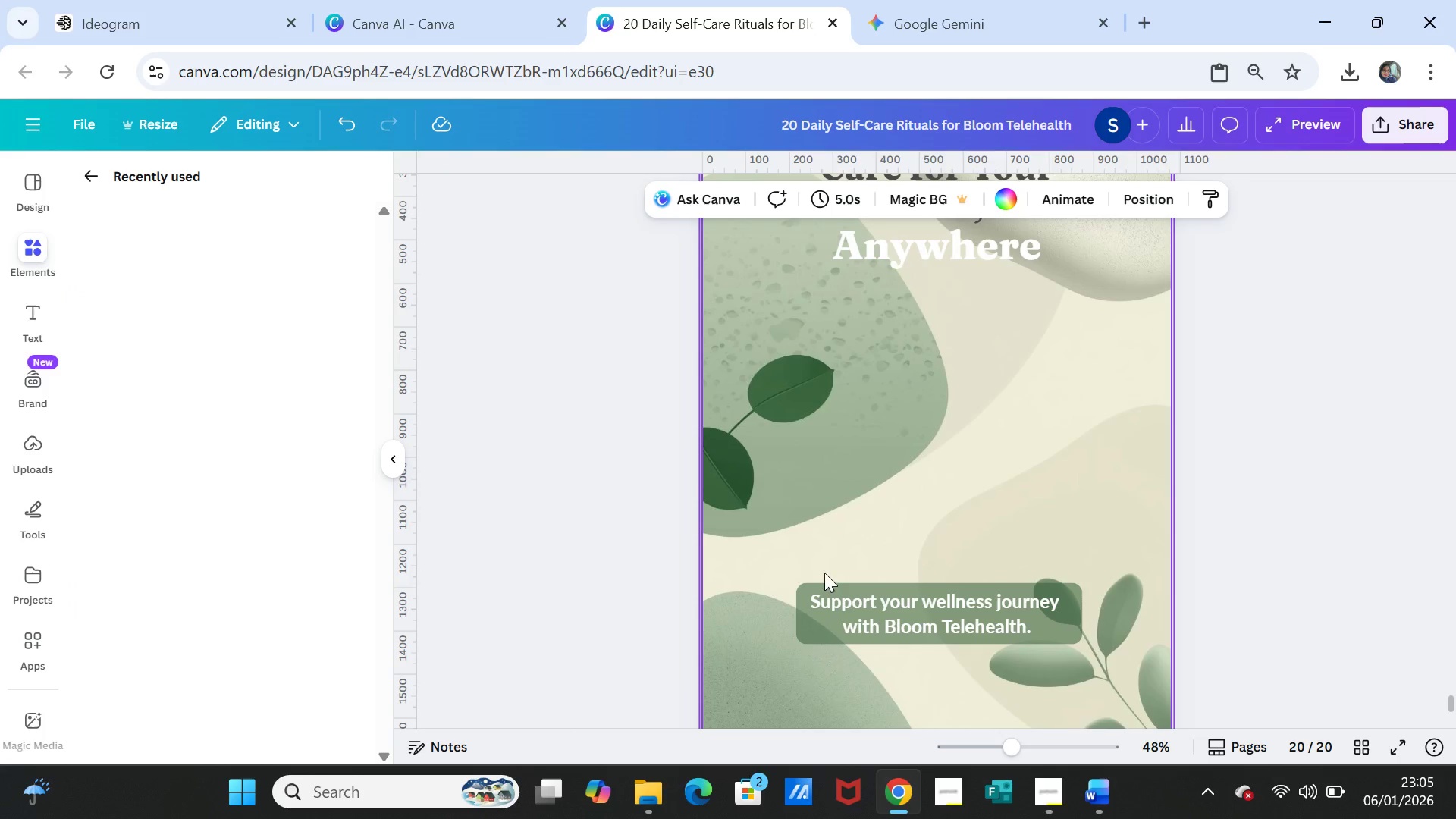 
scroll: coordinate [1193, 517], scroll_direction: up, amount: 21.0
 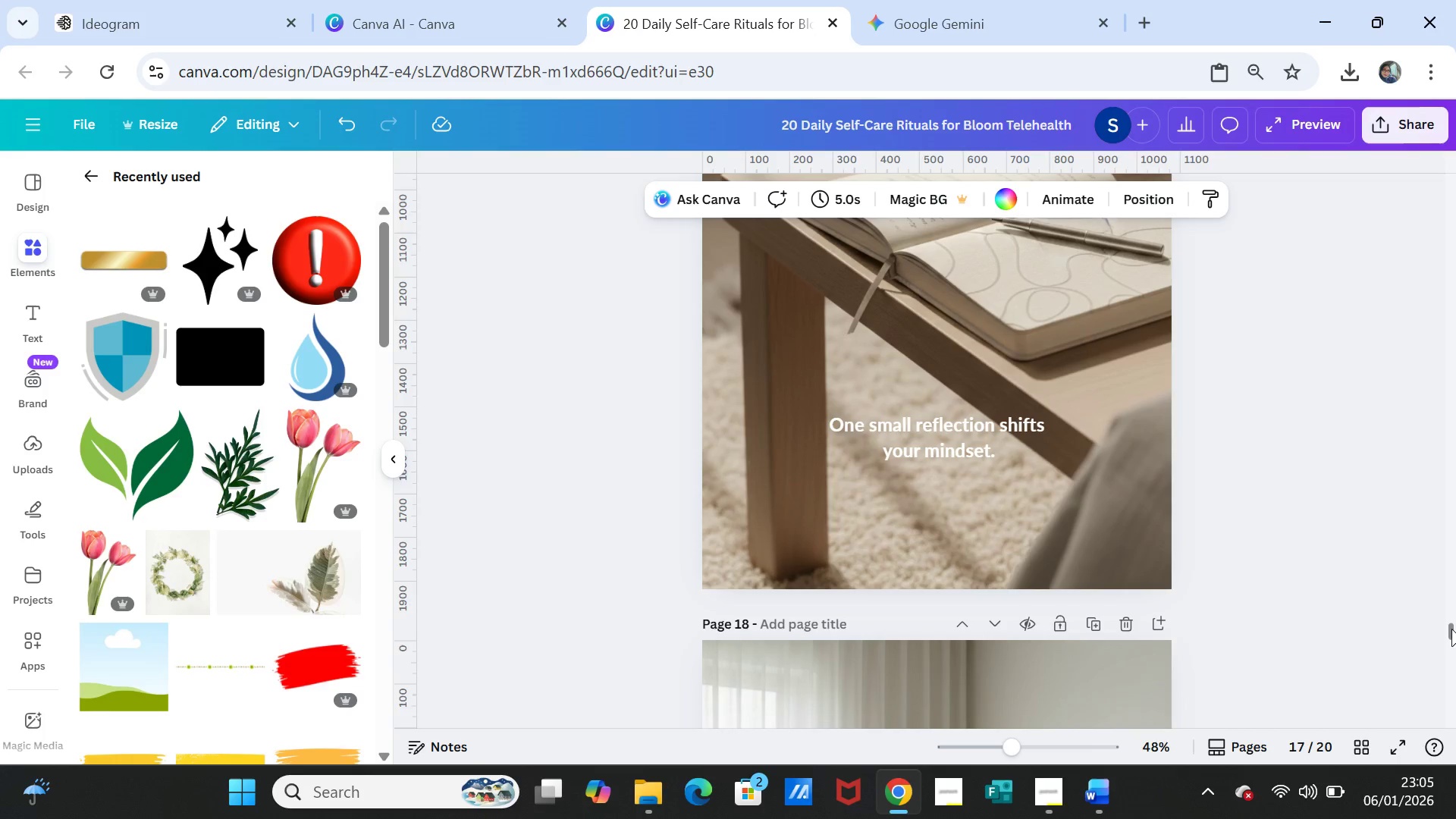 
left_click_drag(start_coordinate=[1450, 629], to_coordinate=[1434, 161])
 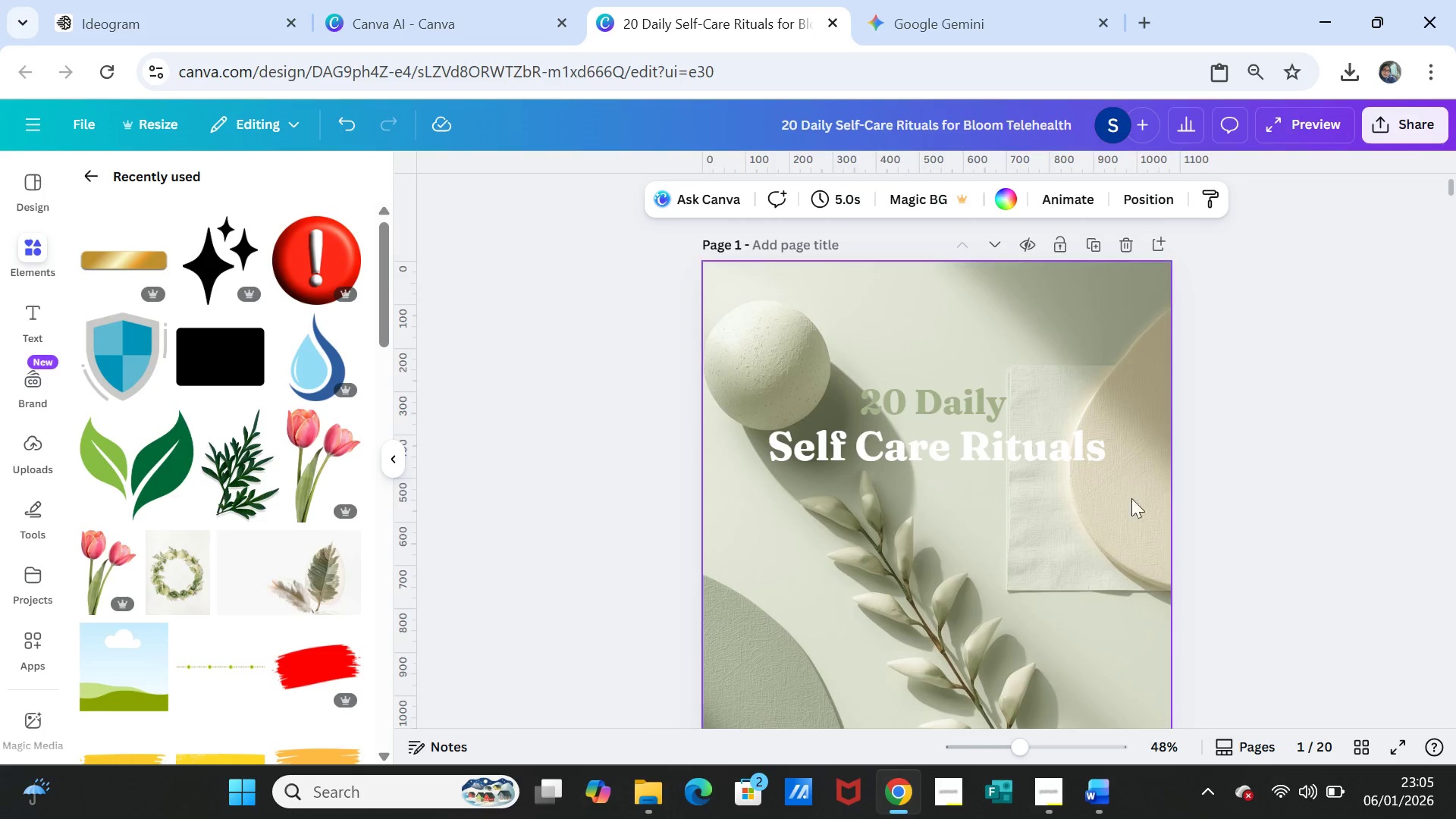 
scroll: coordinate [1252, 519], scroll_direction: down, amount: 4.0
 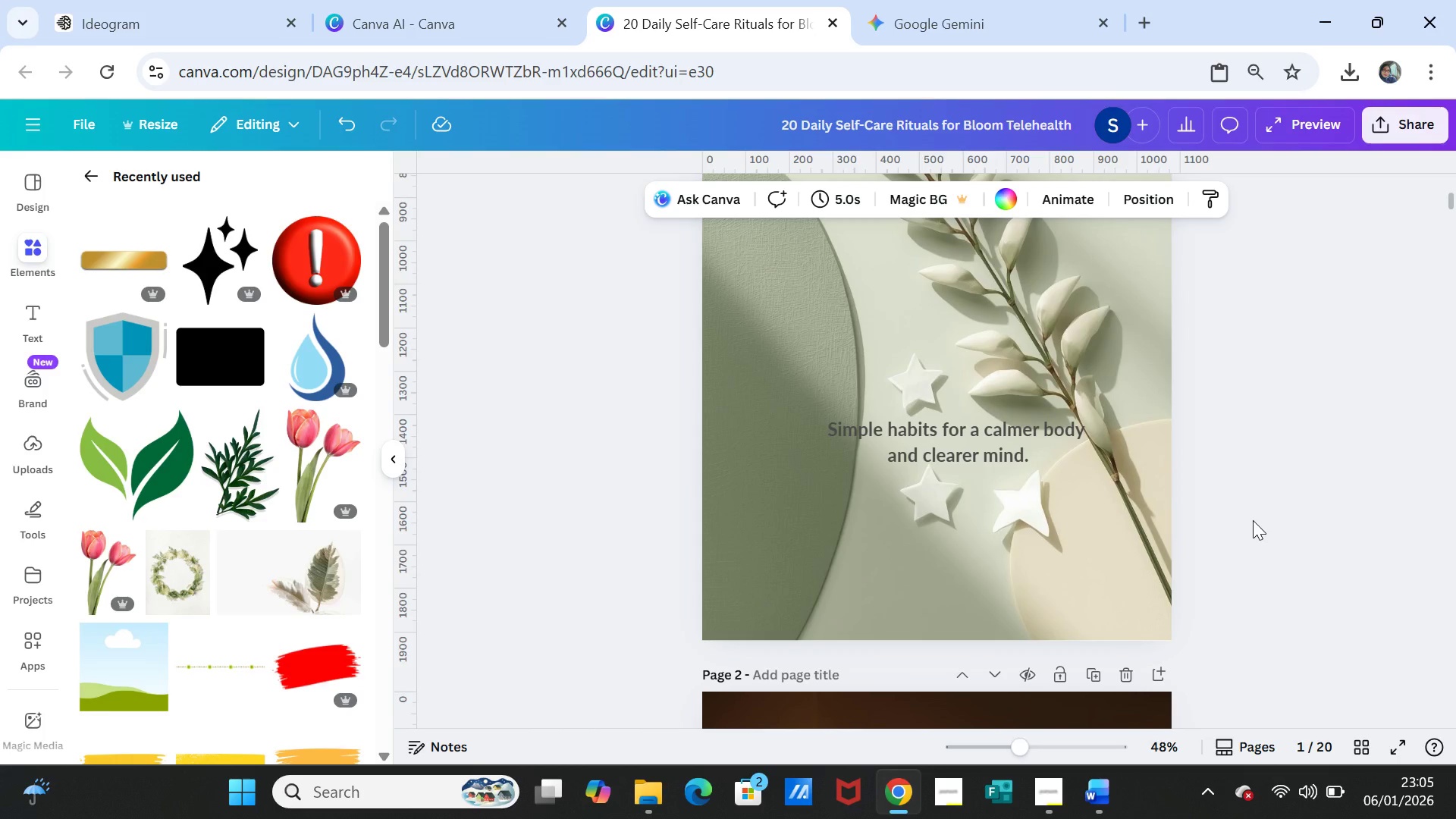 
scroll: coordinate [1253, 520], scroll_direction: up, amount: 1.0
 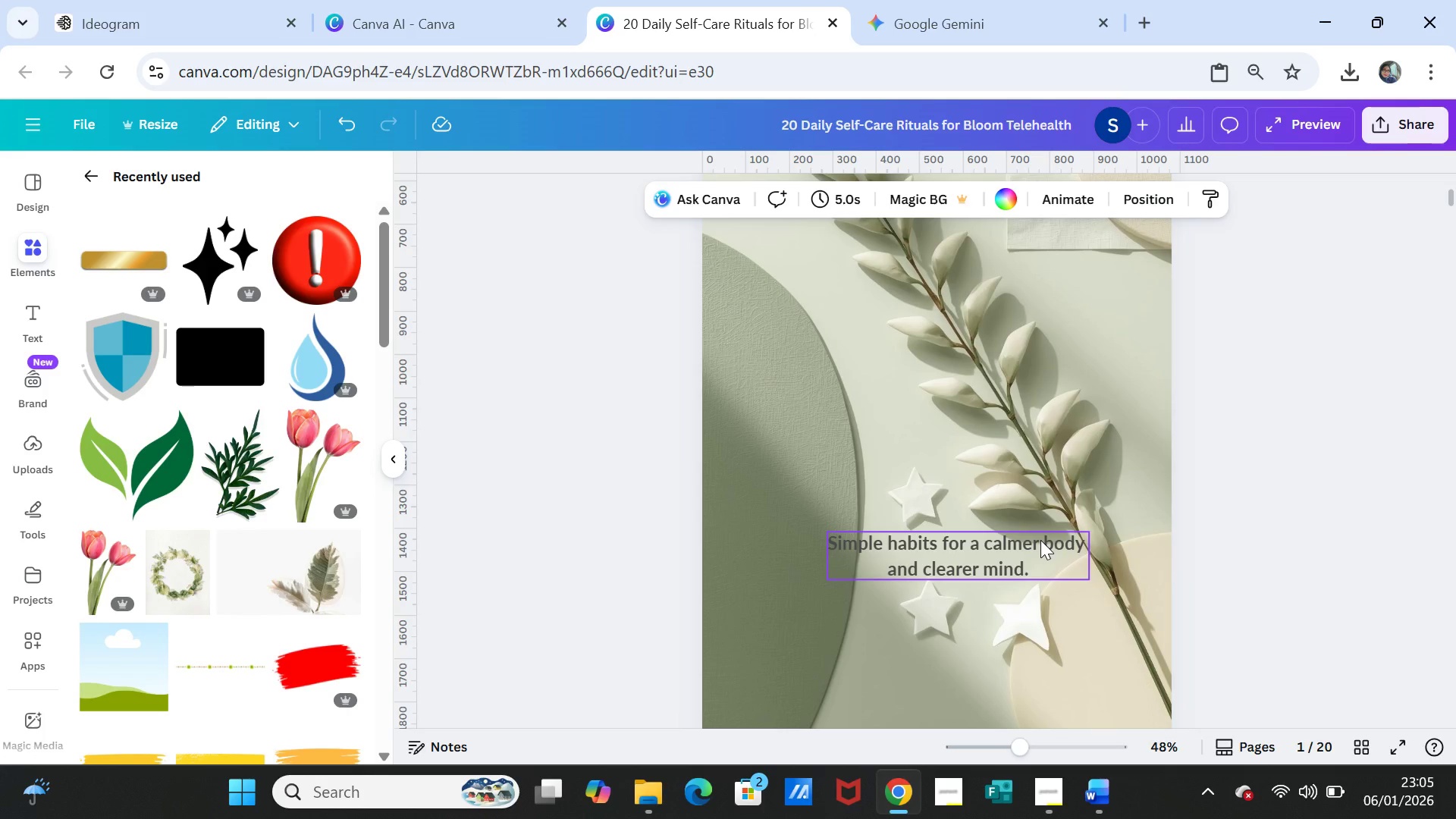 
left_click([1040, 540])
 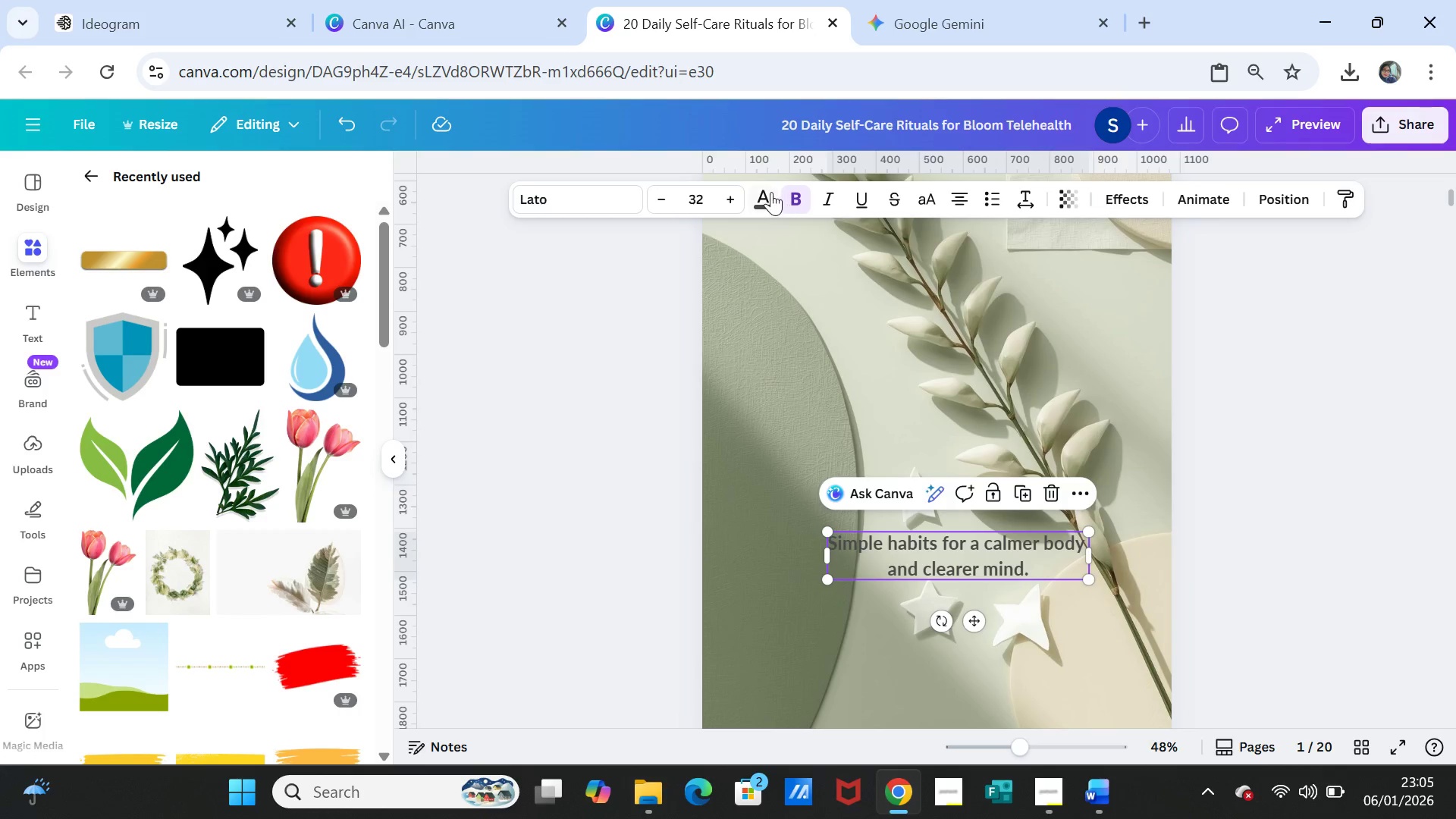 
left_click([759, 194])
 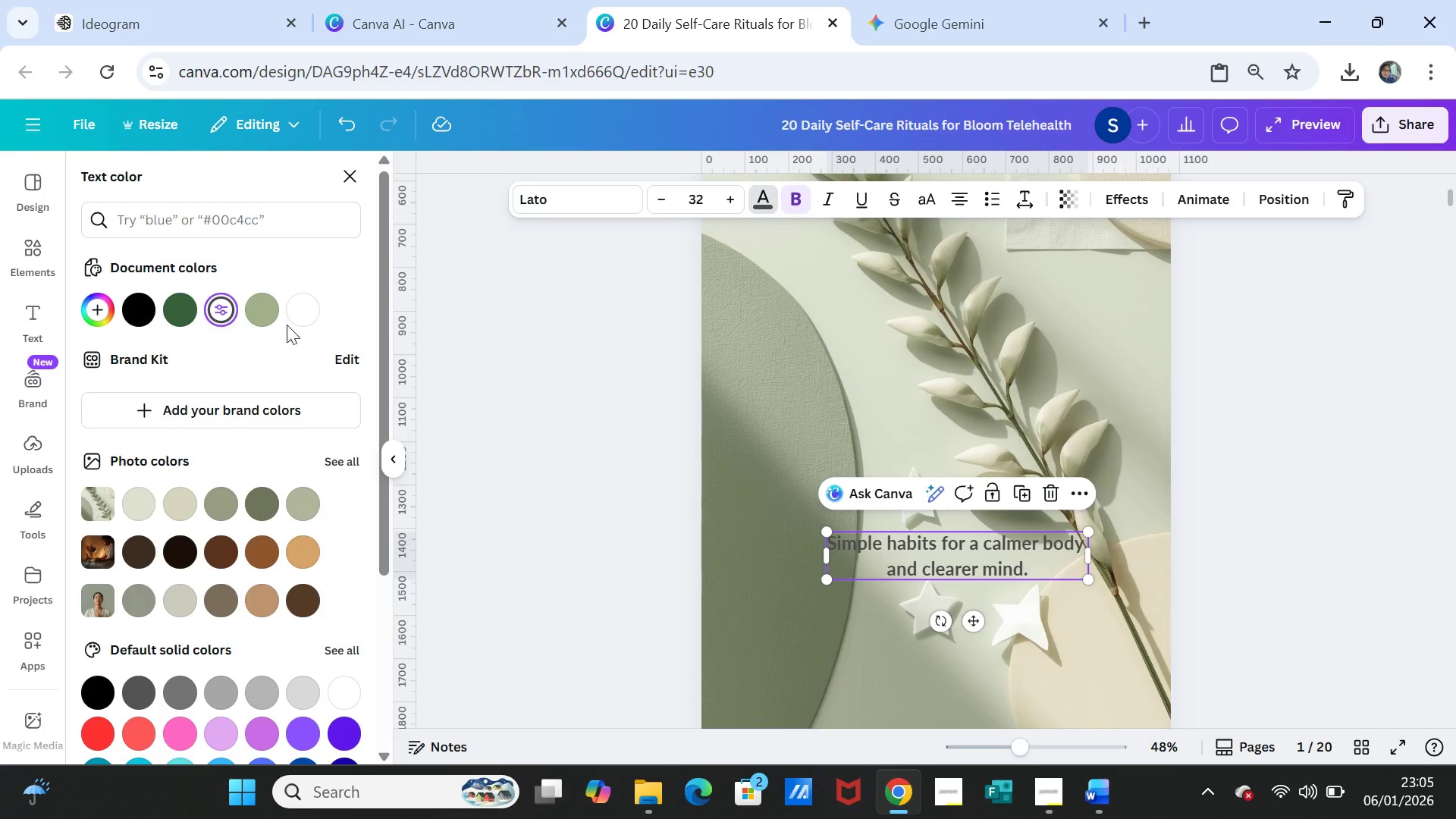 
left_click([313, 311])
 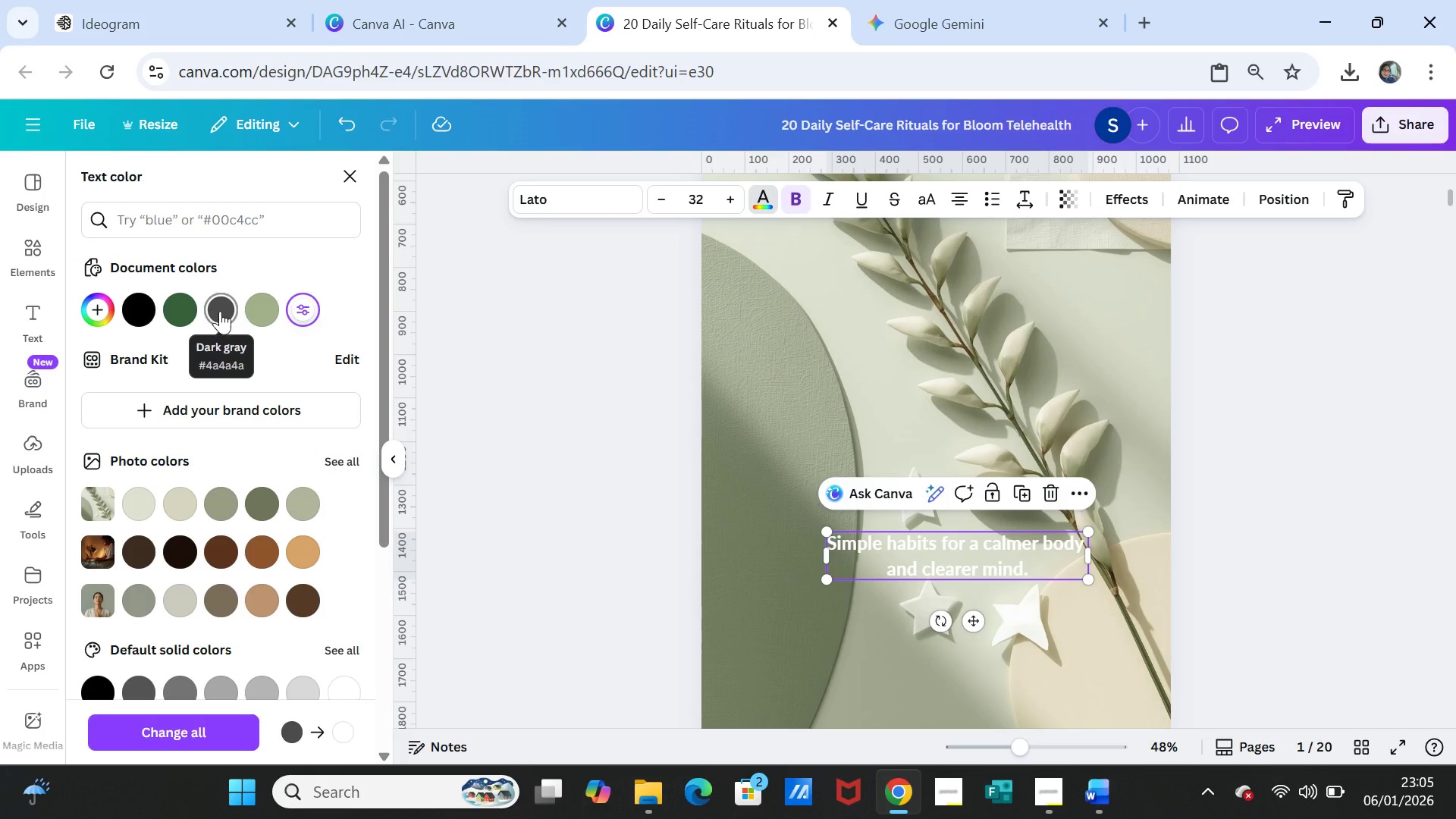 
left_click([226, 311])
 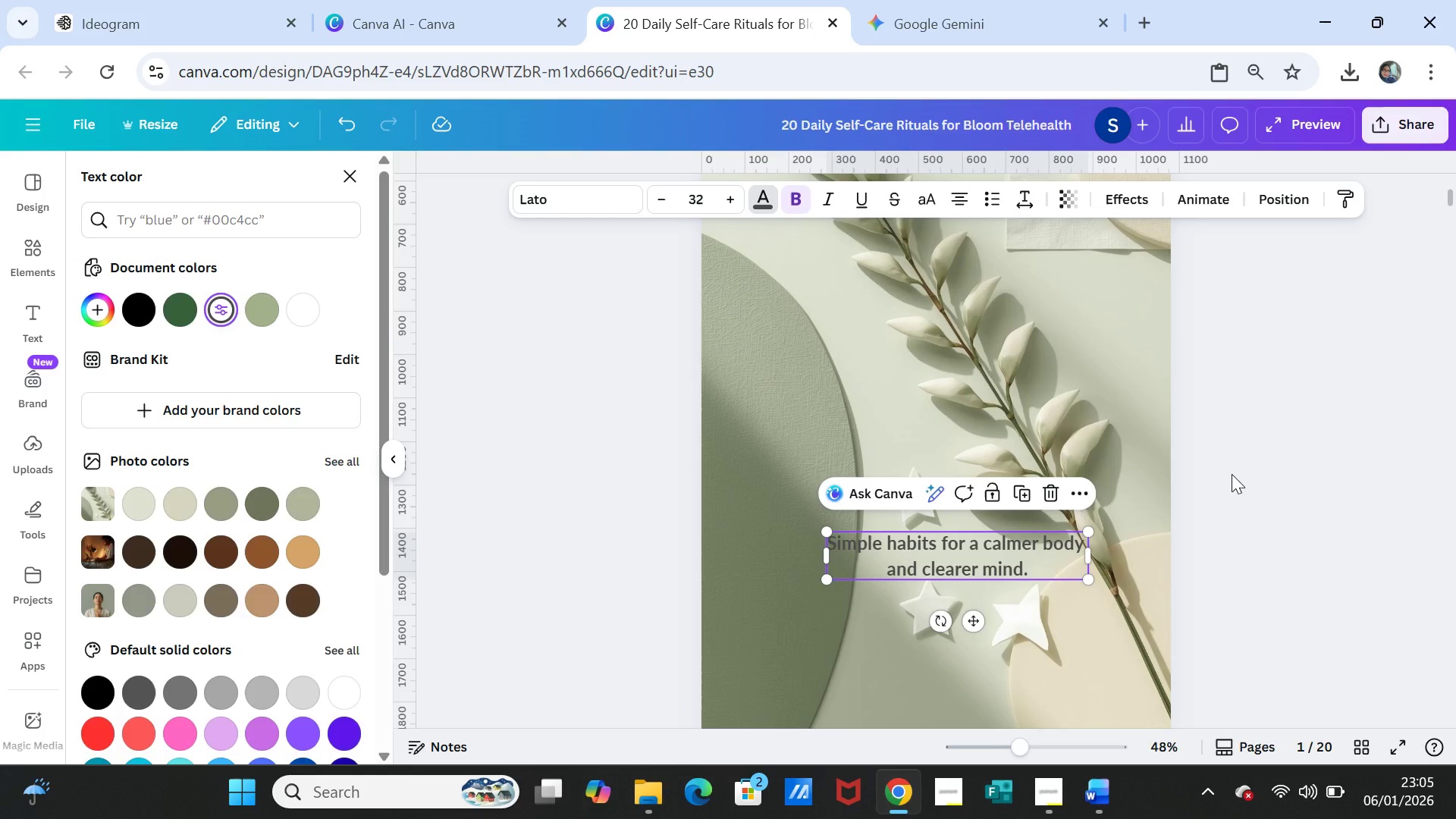 
double_click([1232, 474])
 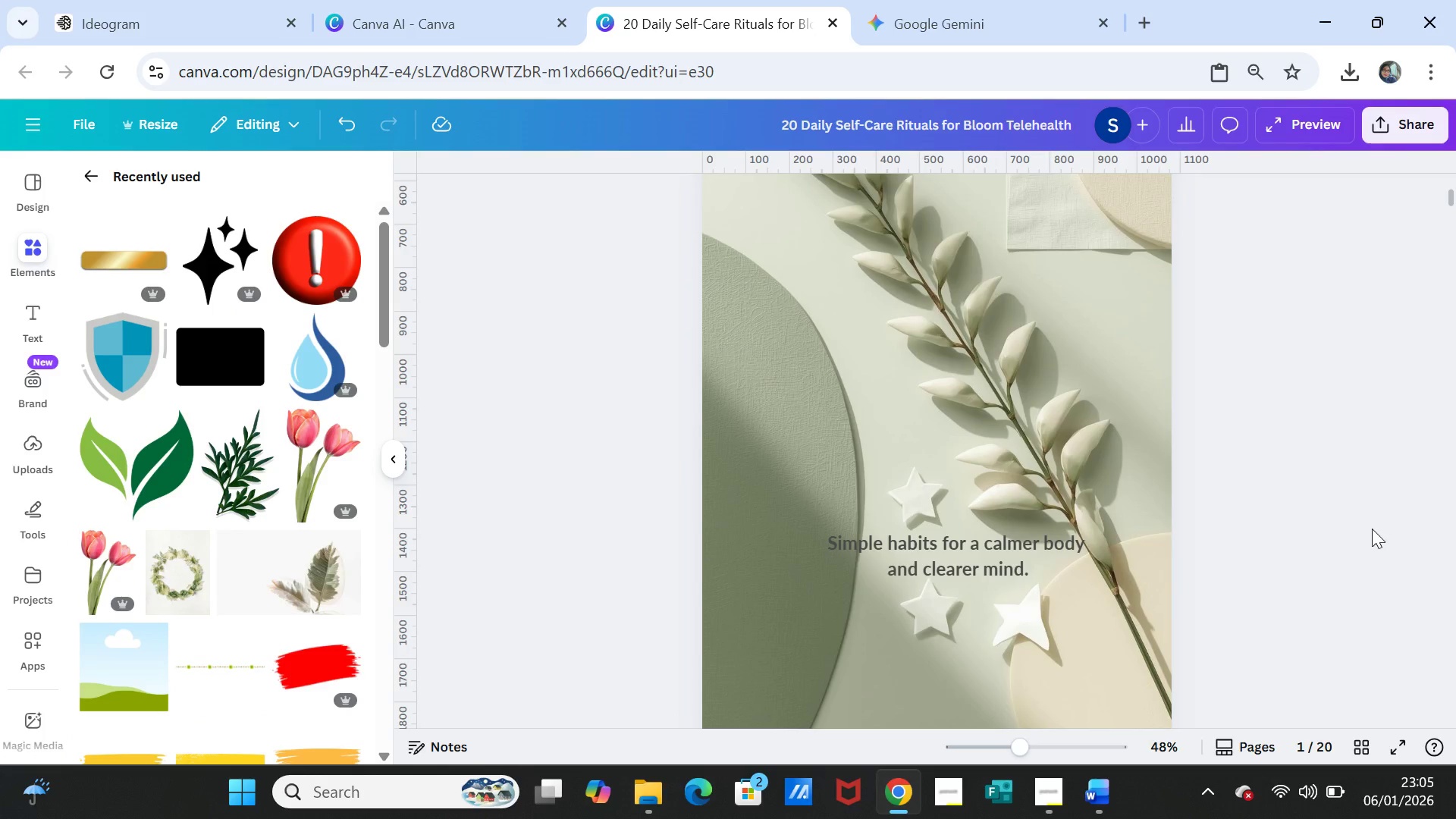 
scroll: coordinate [1346, 541], scroll_direction: down, amount: 9.0
 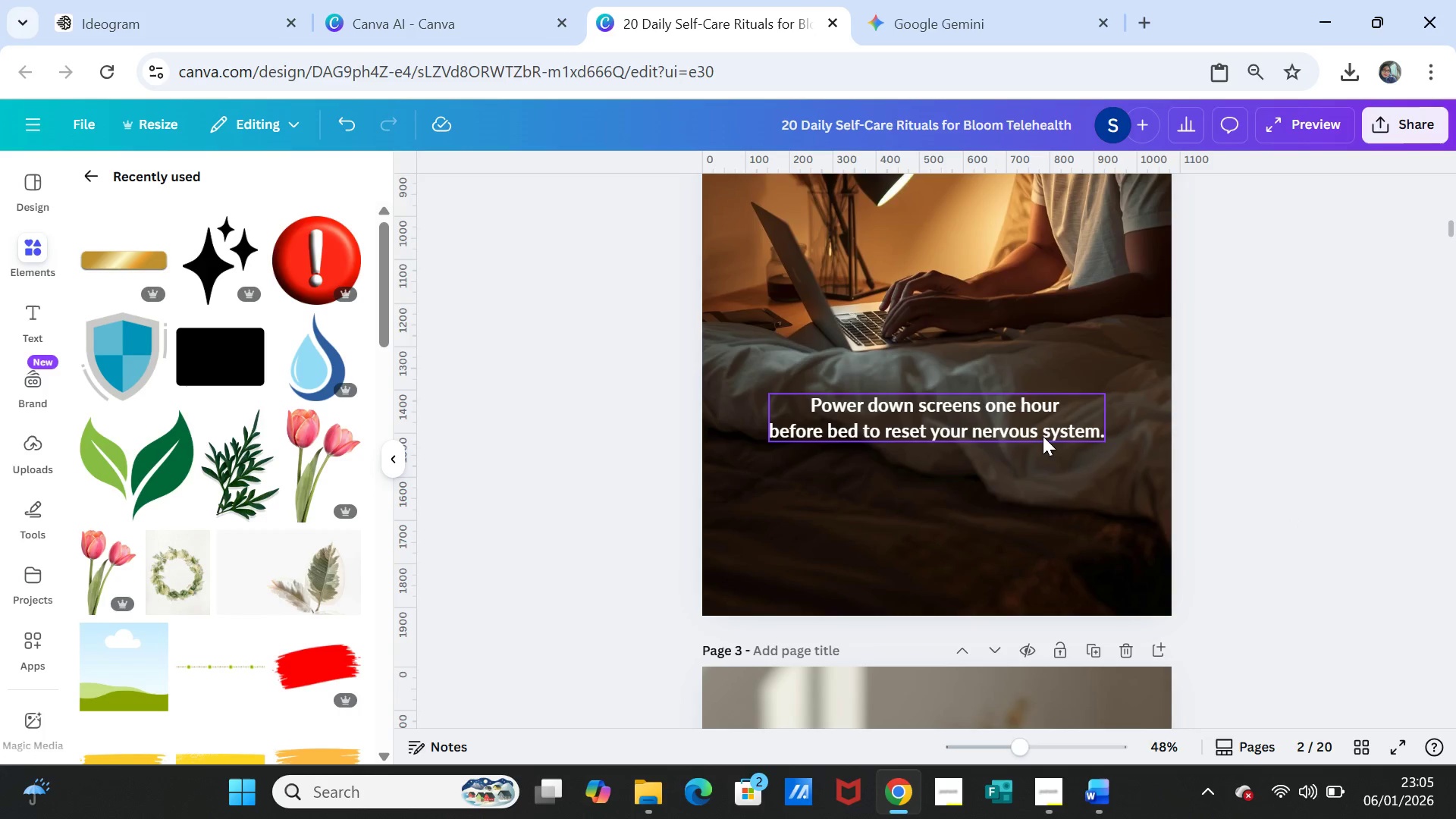 
left_click_drag(start_coordinate=[1042, 435], to_coordinate=[1039, 507])
 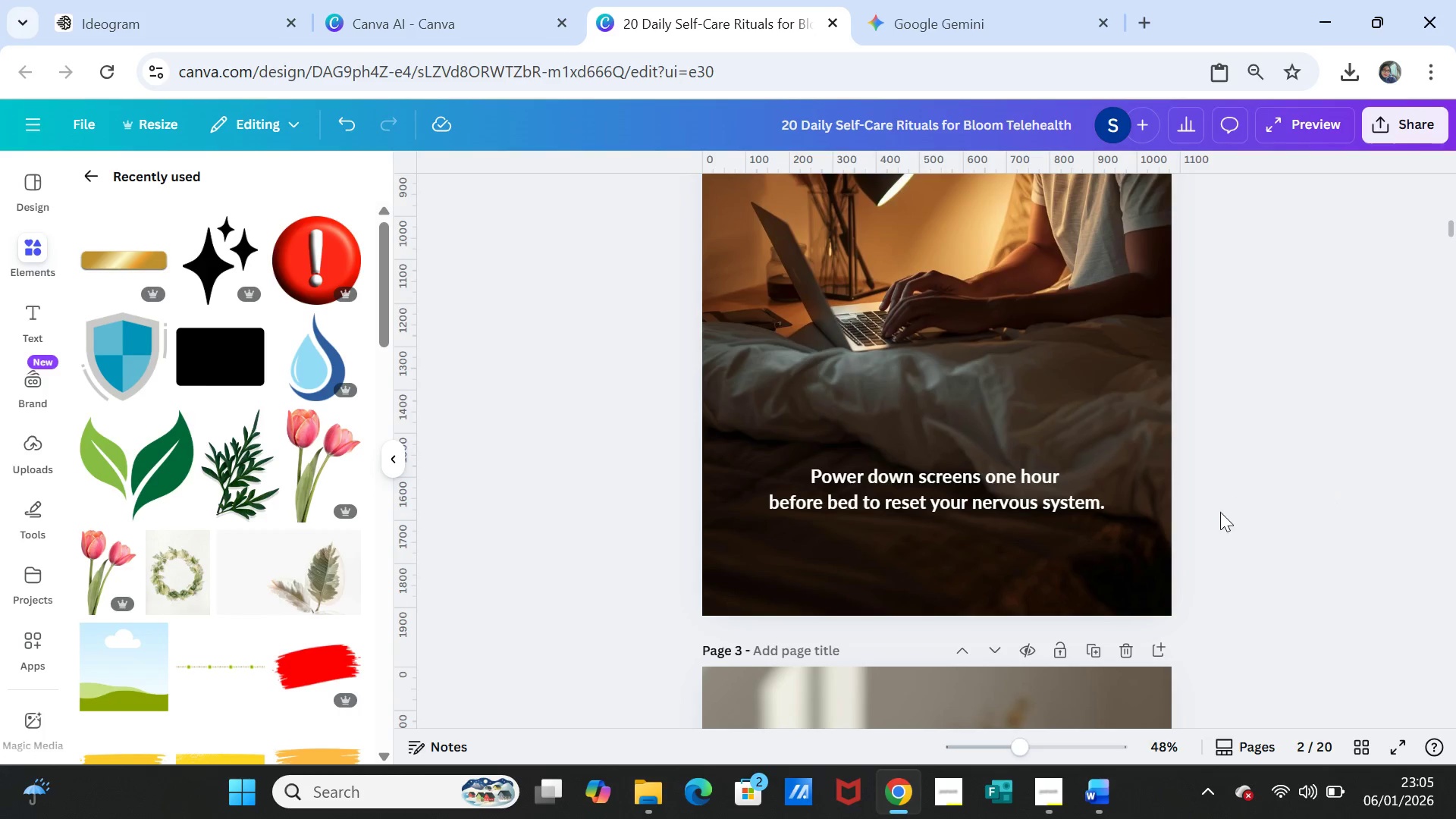 
scroll: coordinate [1218, 513], scroll_direction: down, amount: 6.0
 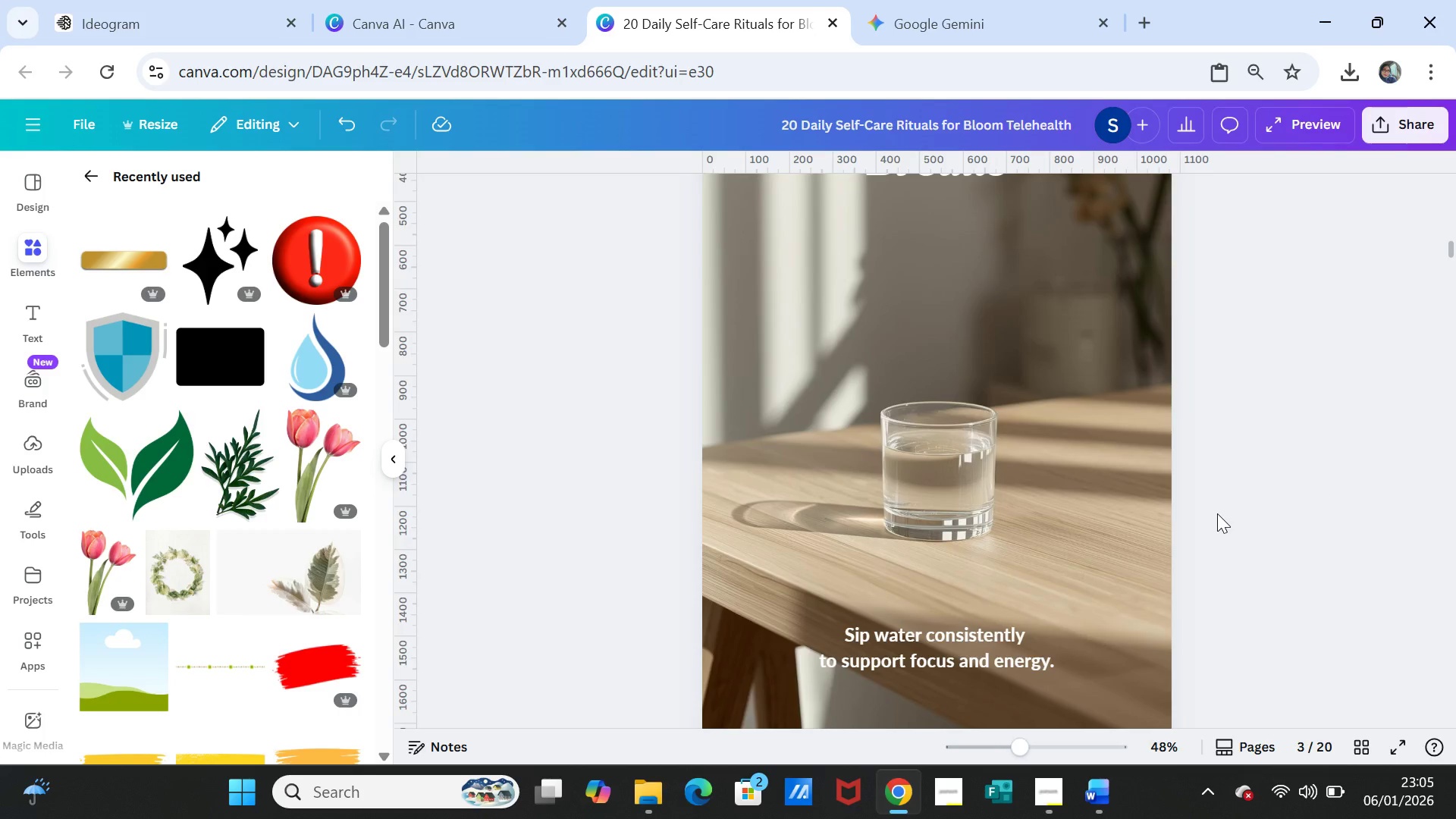 
scroll: coordinate [1217, 513], scroll_direction: up, amount: 5.0
 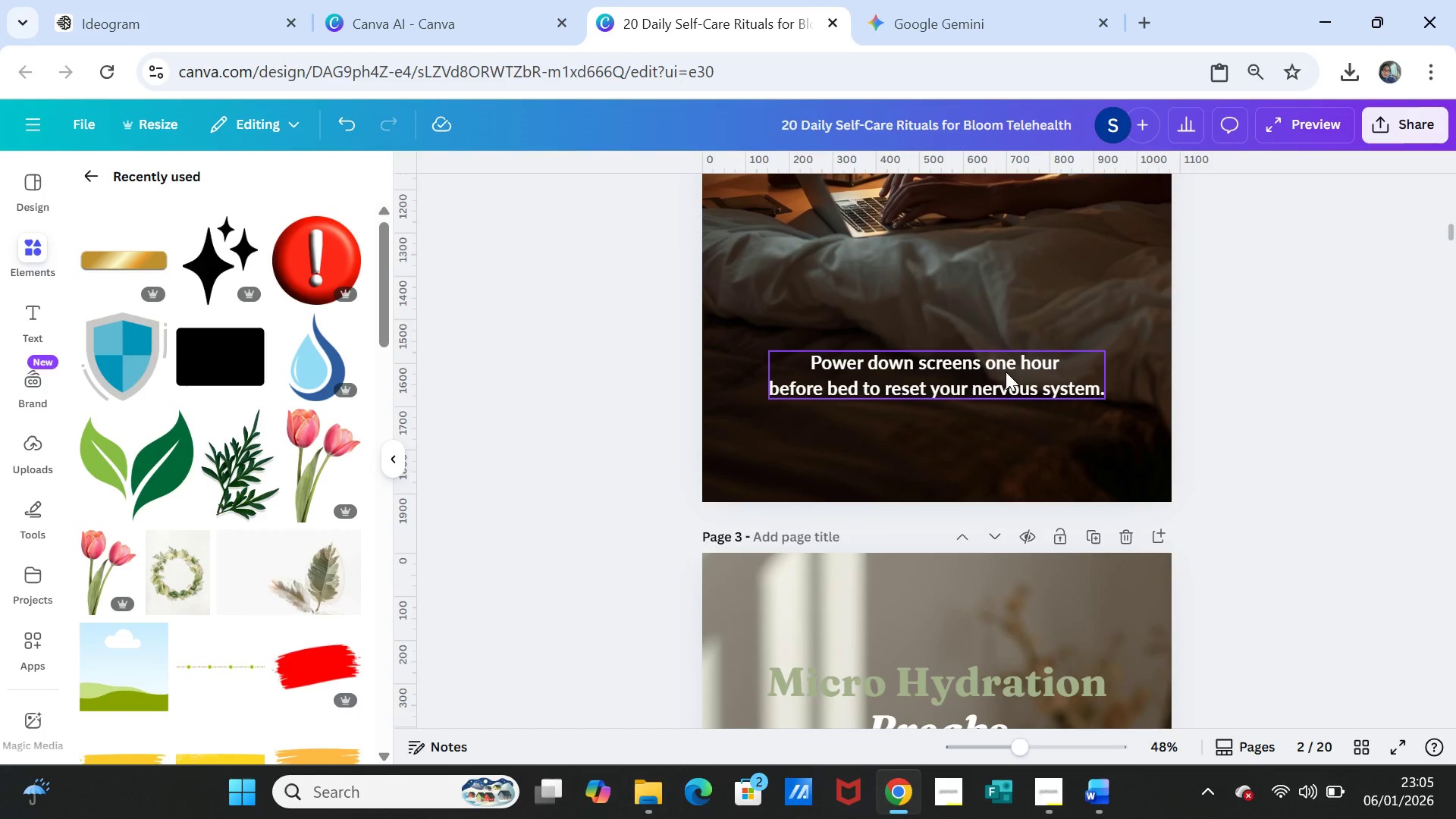 
left_click_drag(start_coordinate=[1006, 372], to_coordinate=[1007, 359])
 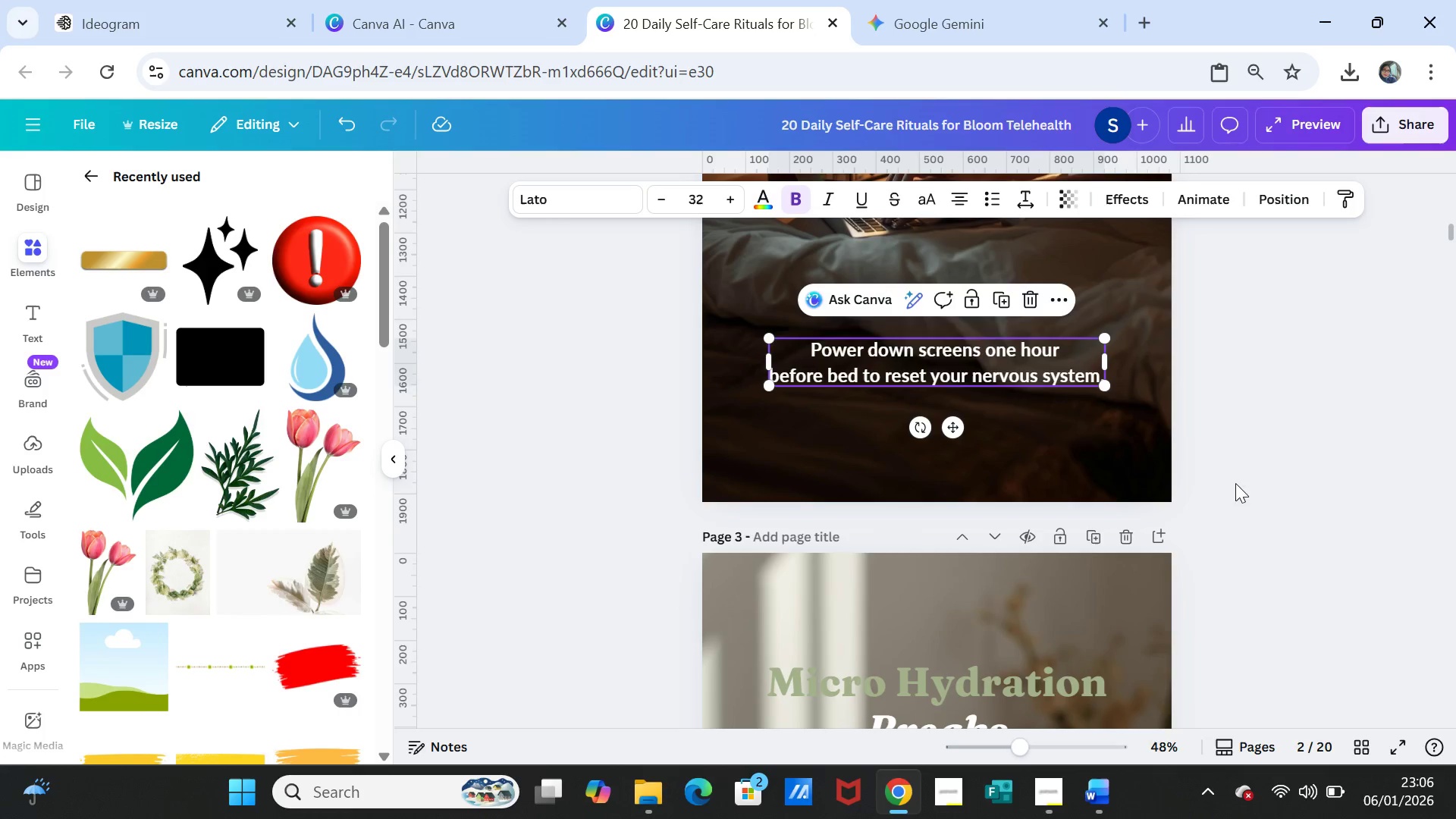 
scroll: coordinate [974, 544], scroll_direction: down, amount: 7.0
 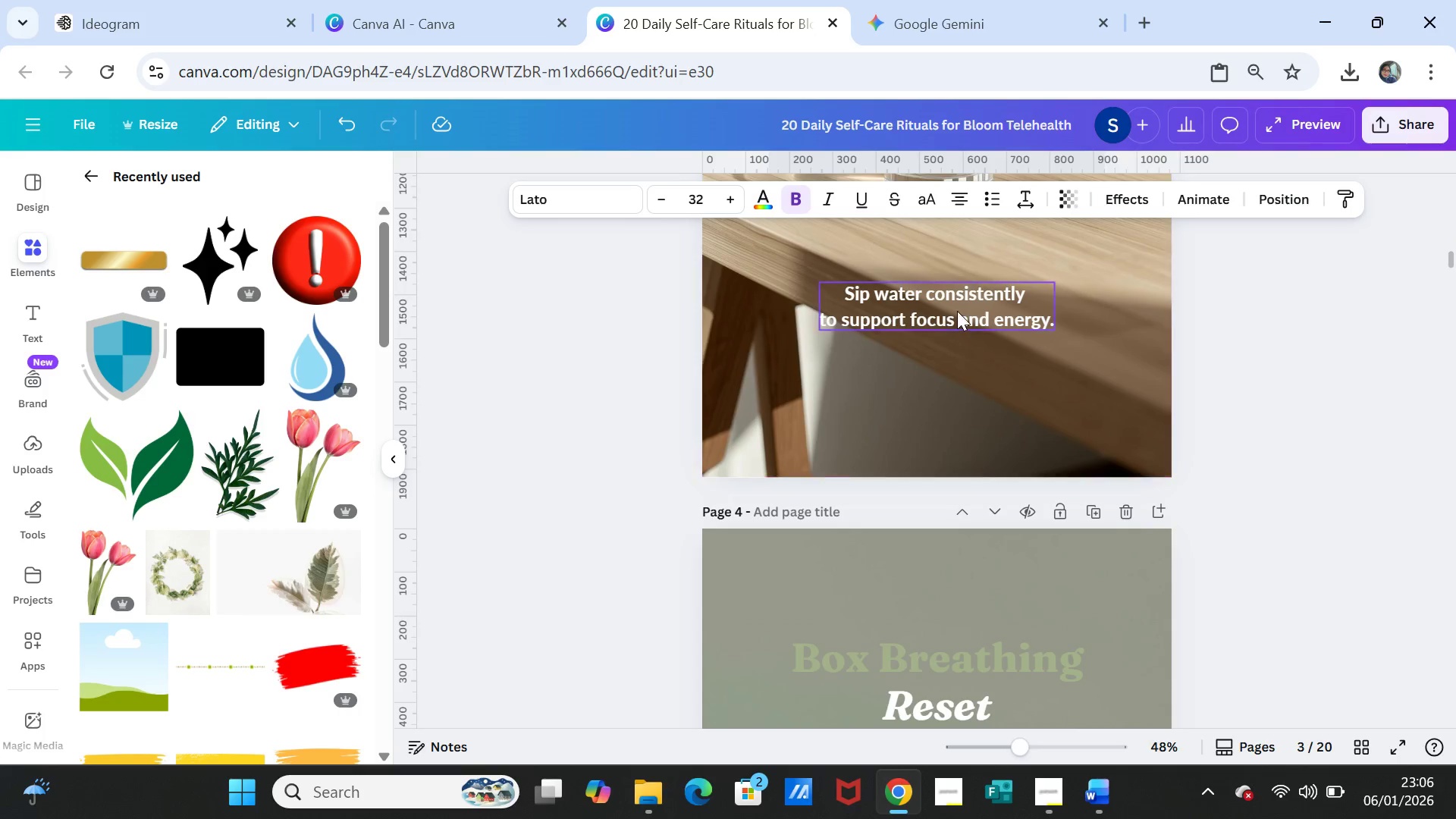 
left_click_drag(start_coordinate=[957, 308], to_coordinate=[958, 319])
 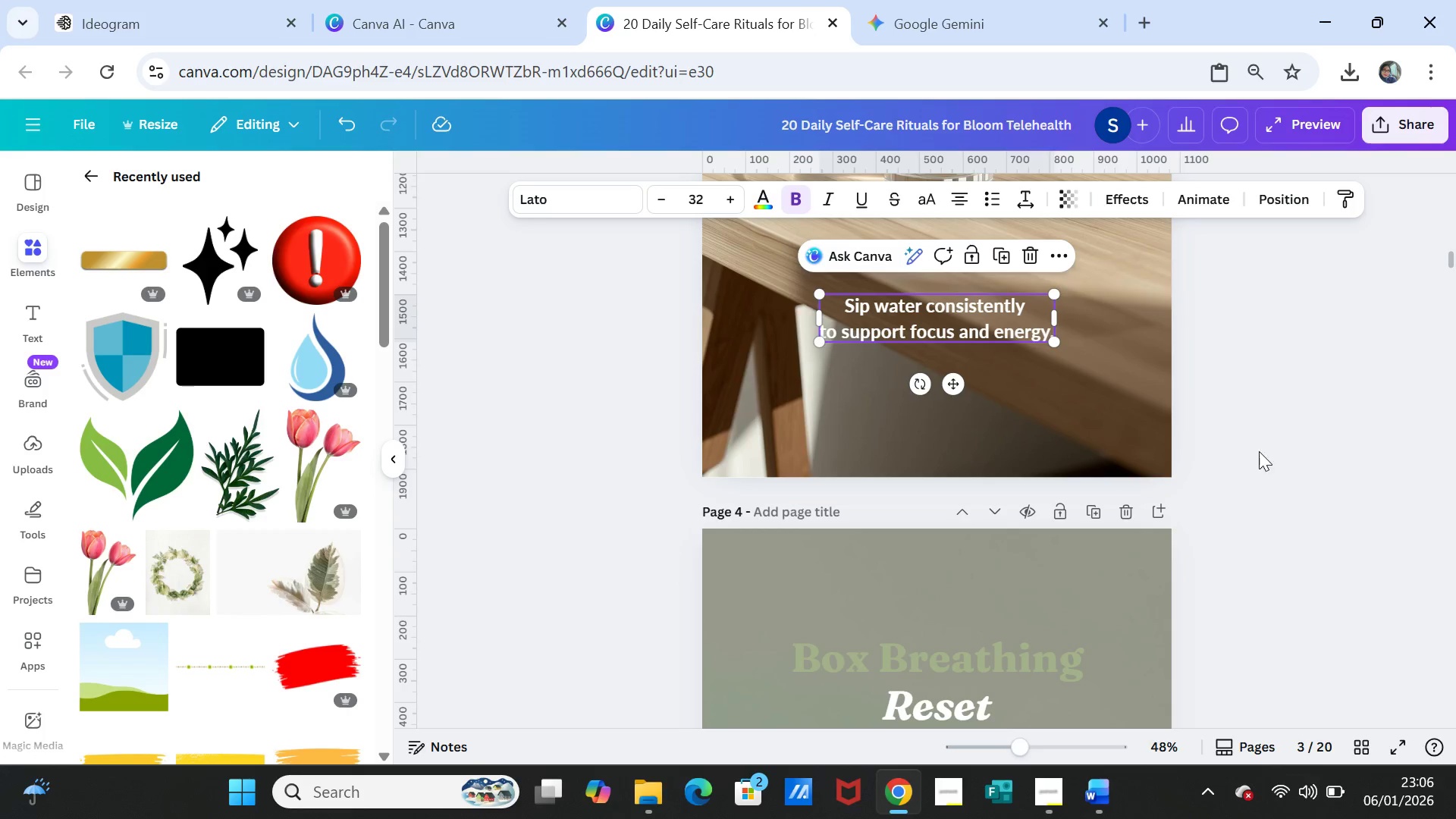 
scroll: coordinate [1066, 406], scroll_direction: down, amount: 7.0
 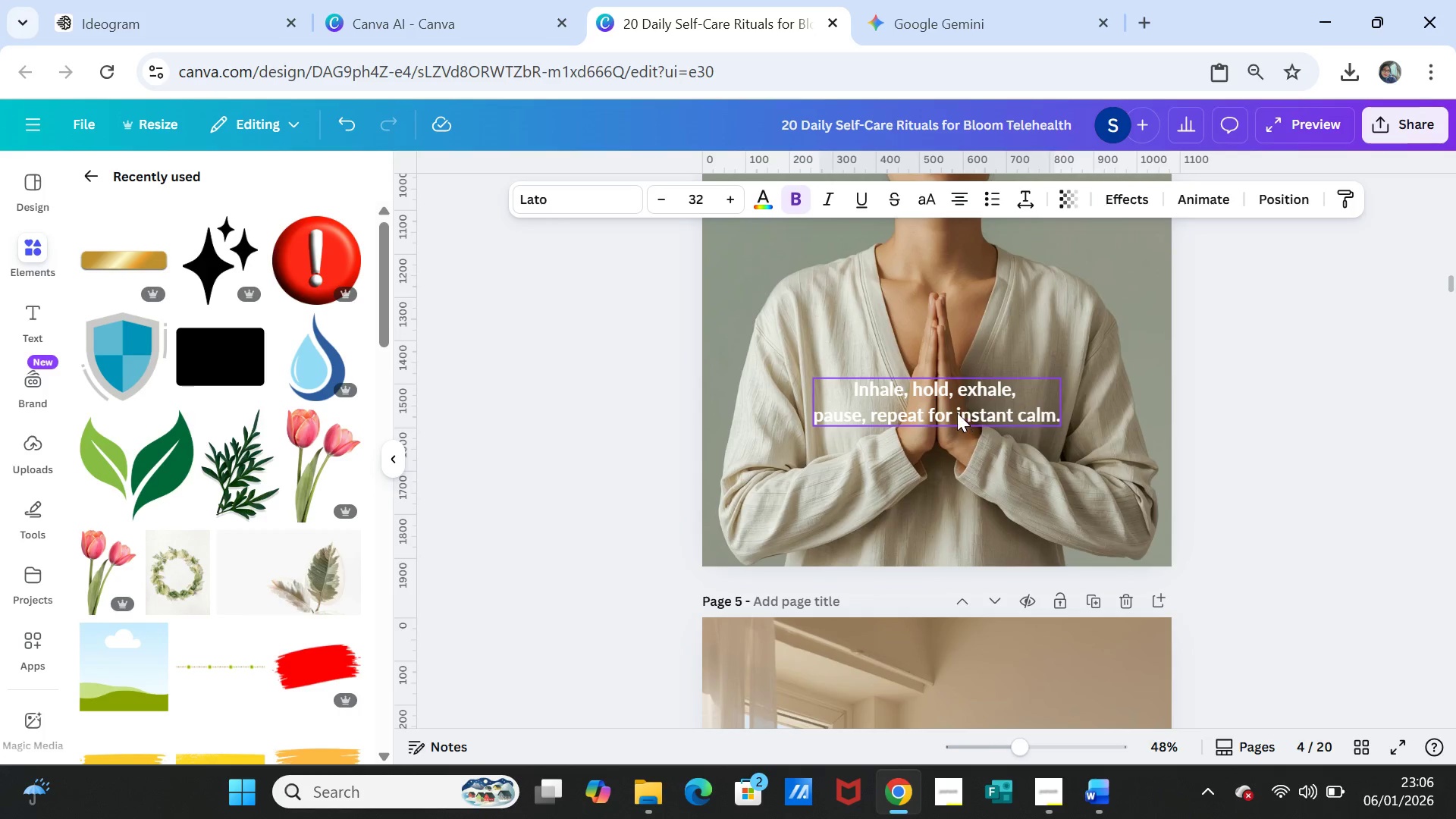 
left_click_drag(start_coordinate=[956, 405], to_coordinate=[957, 476])
 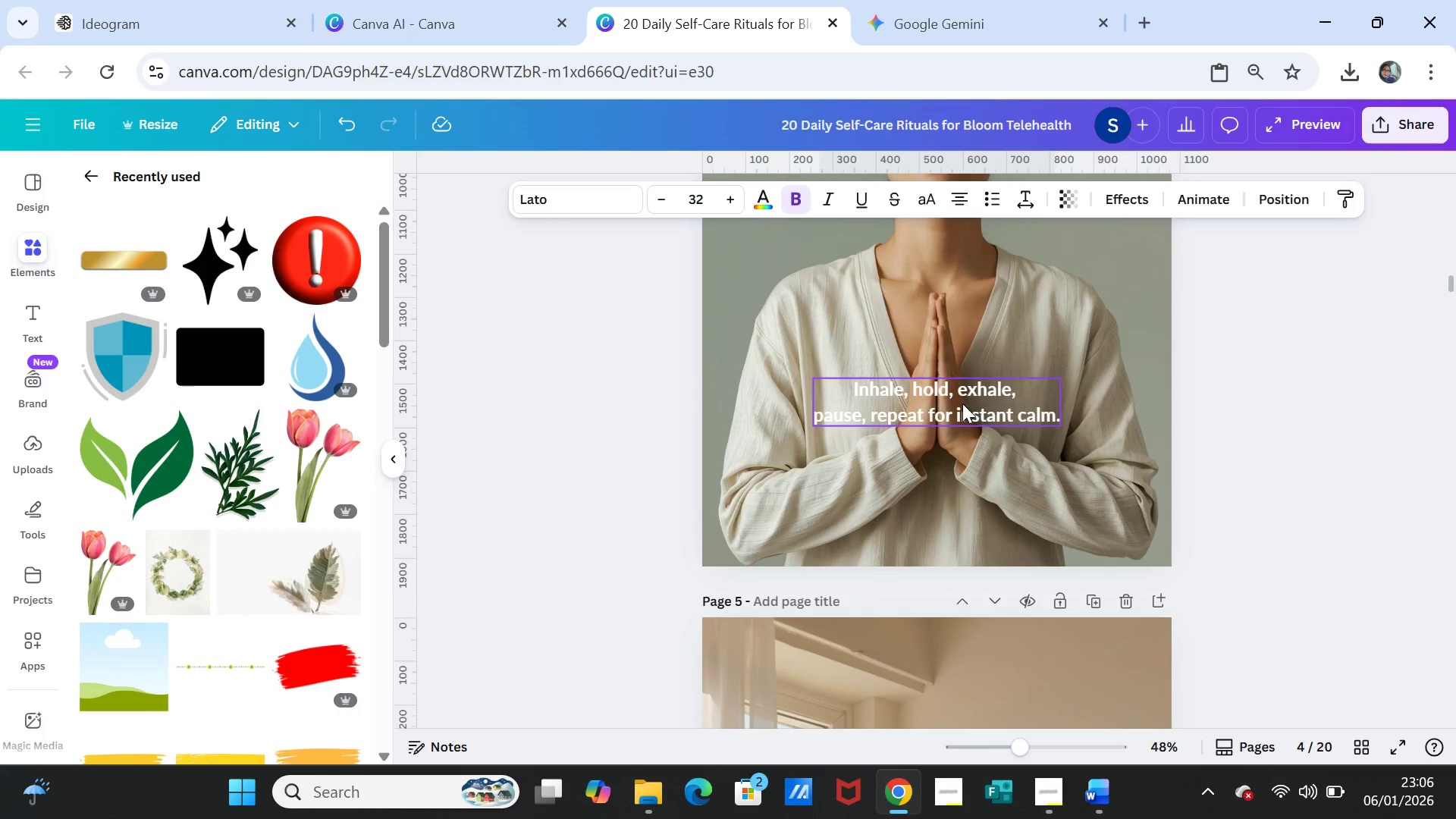 
left_click_drag(start_coordinate=[962, 404], to_coordinate=[962, 465])
 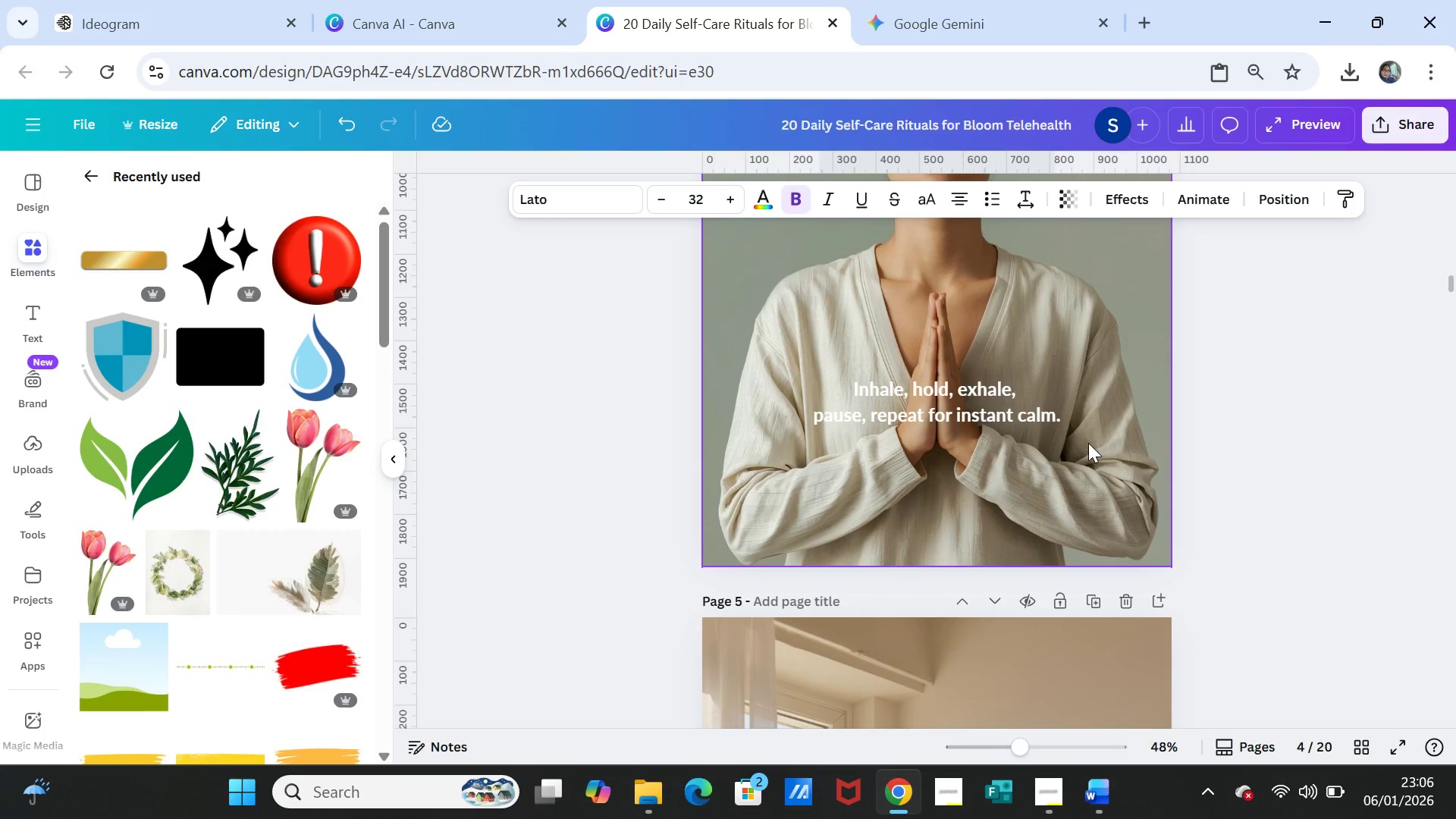 
left_click([1096, 450])
 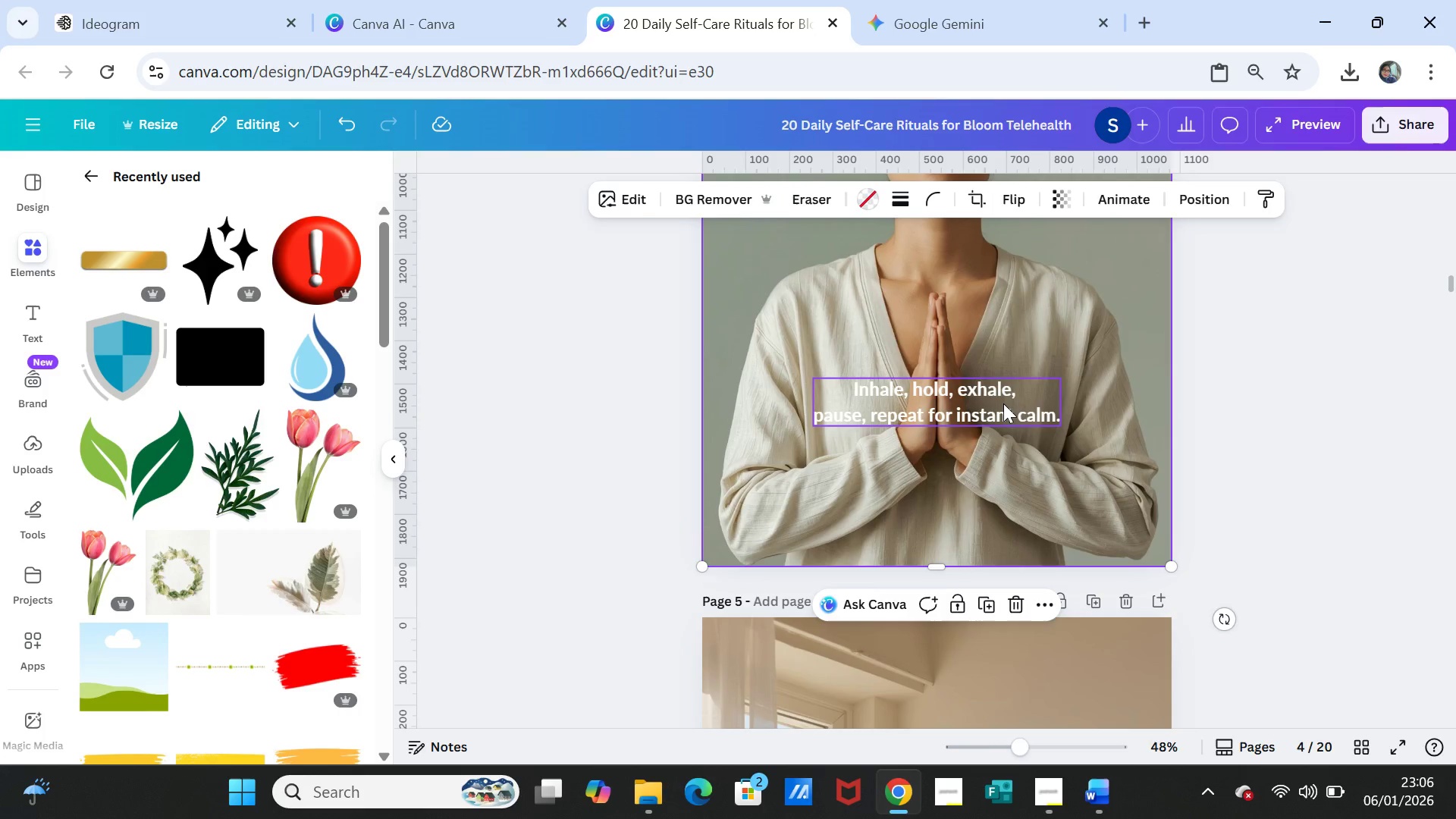 
left_click_drag(start_coordinate=[1003, 403], to_coordinate=[1006, 431])
 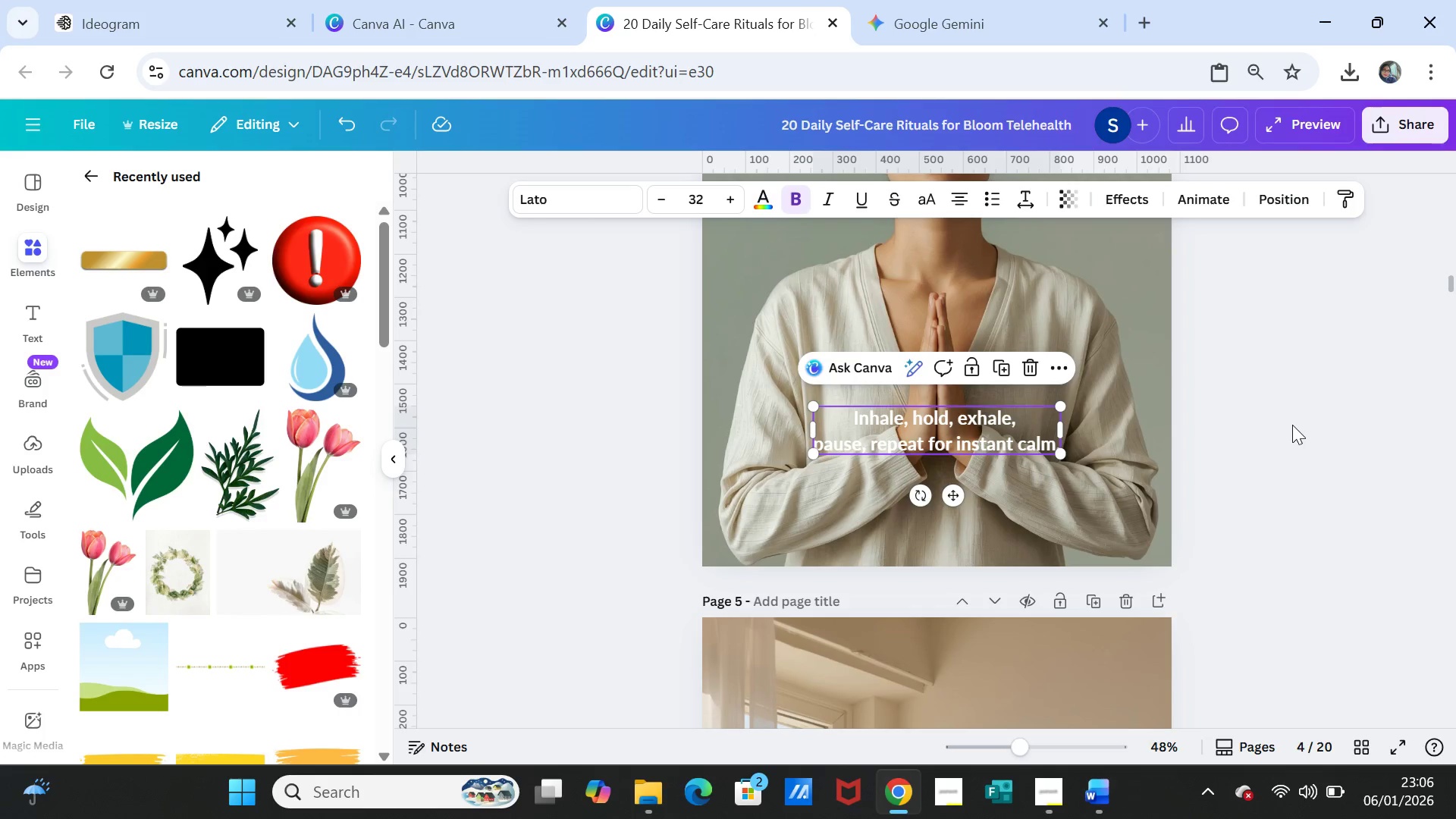 
left_click([1292, 425])
 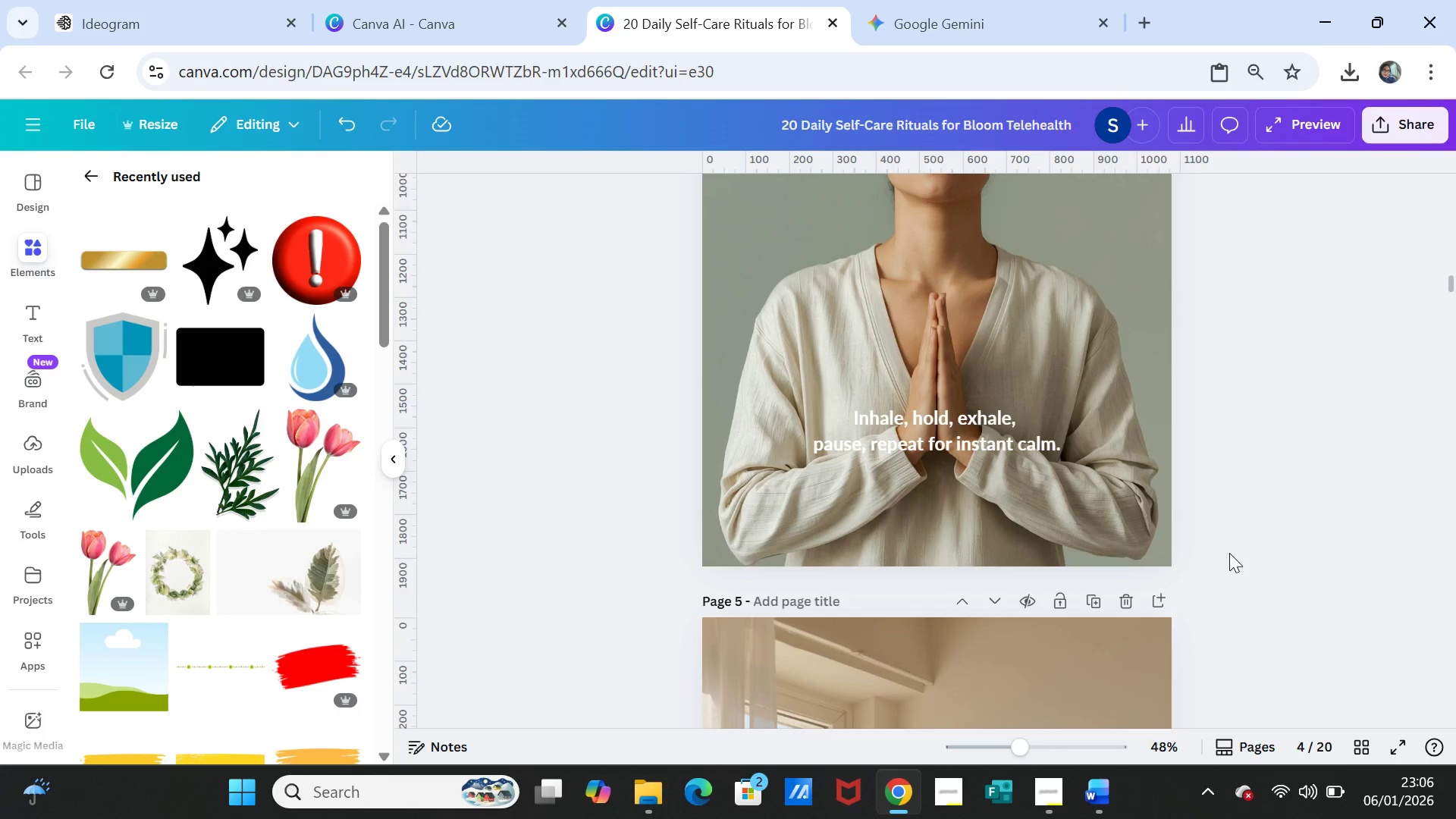 
scroll: coordinate [1233, 560], scroll_direction: down, amount: 7.0
 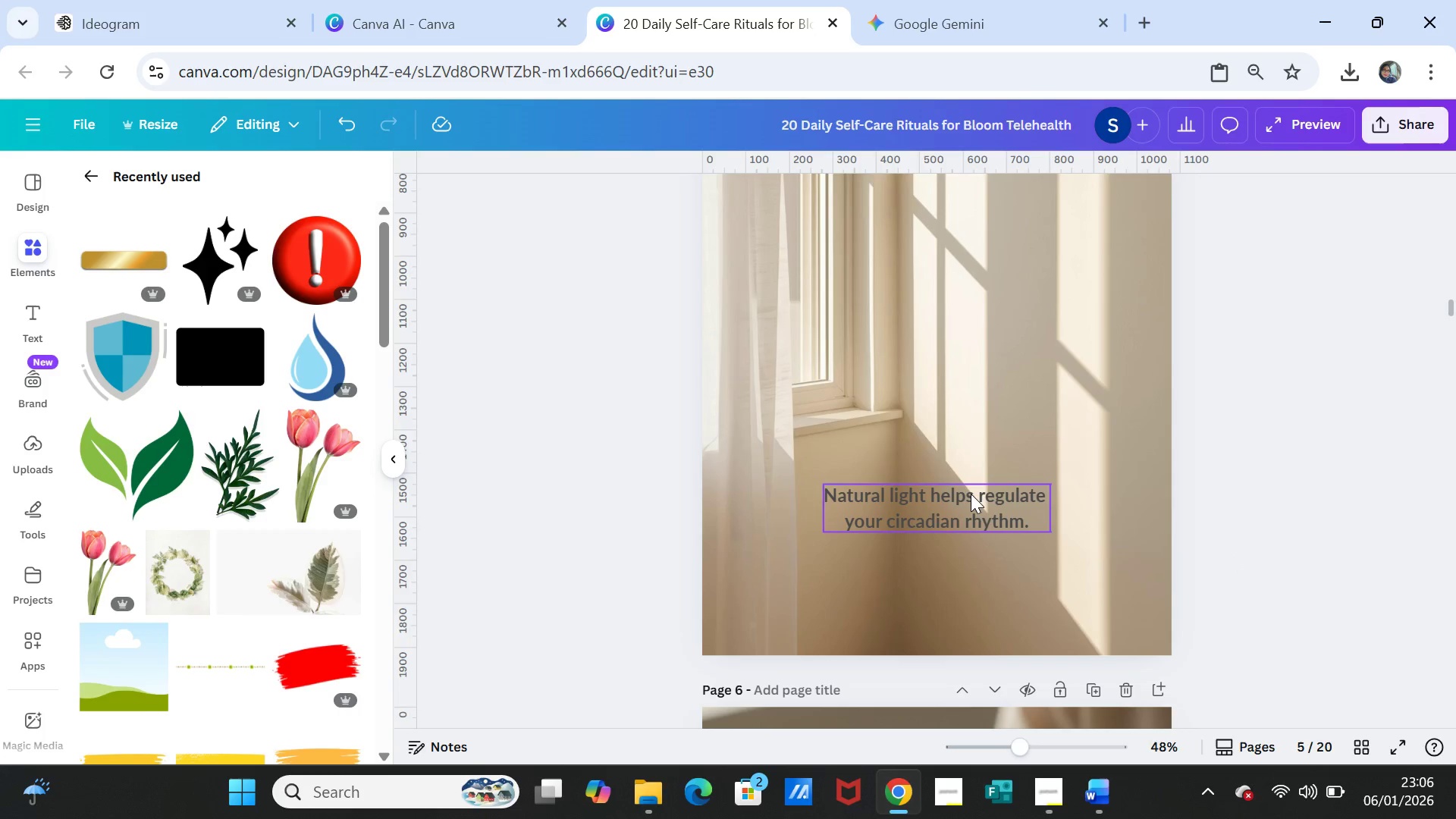 
left_click([970, 494])
 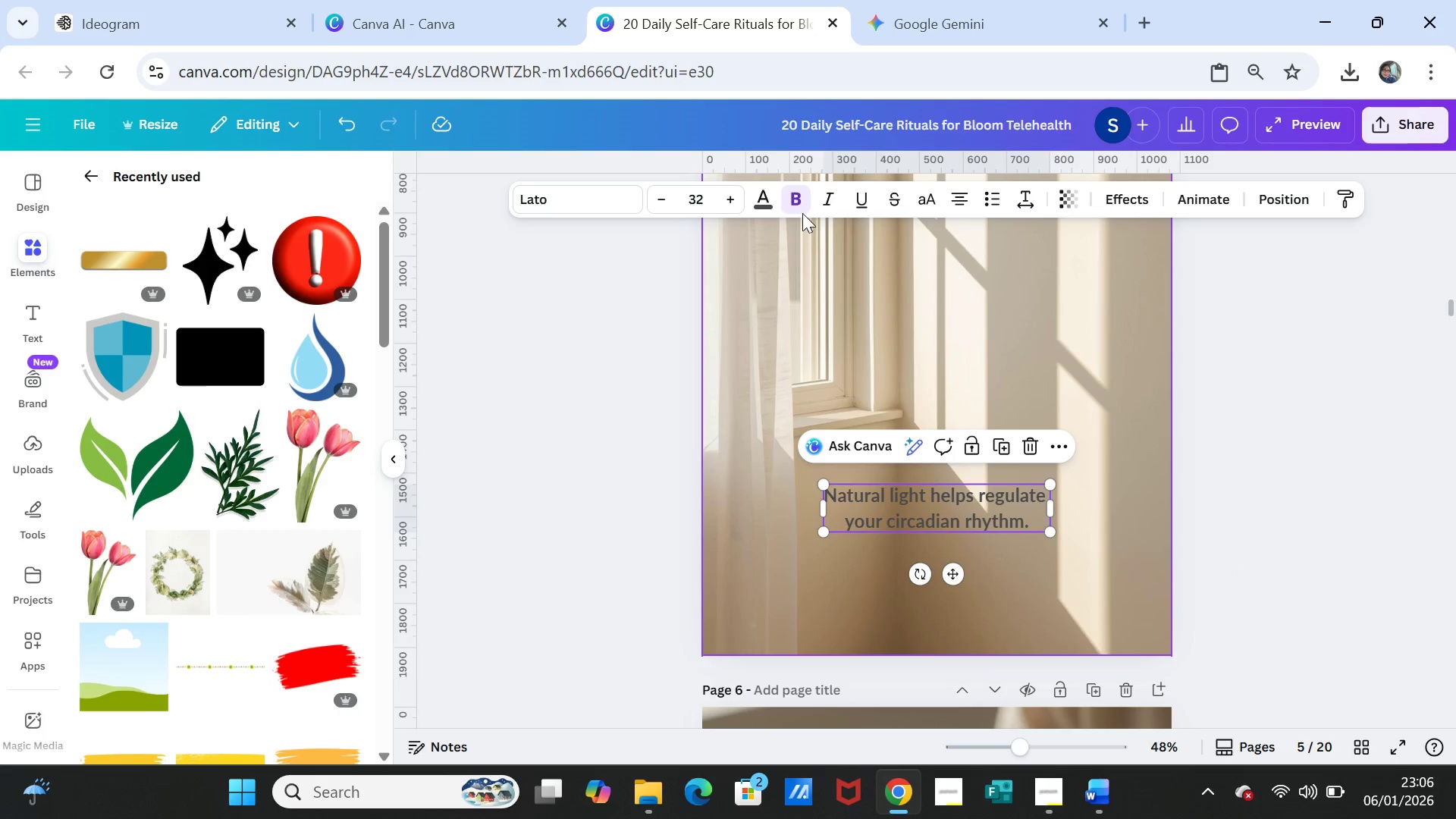 
left_click([799, 200])
 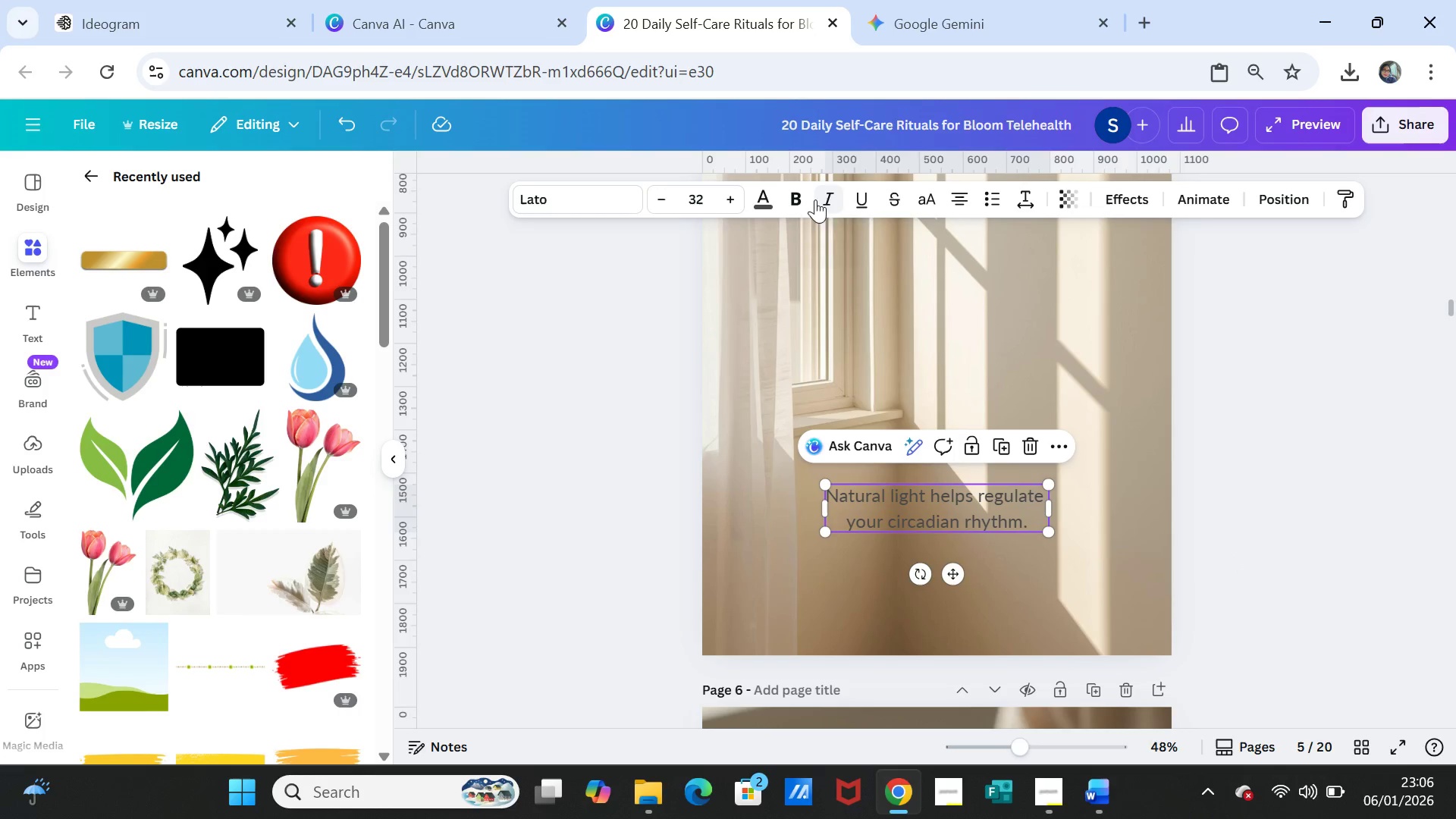 
left_click([805, 199])
 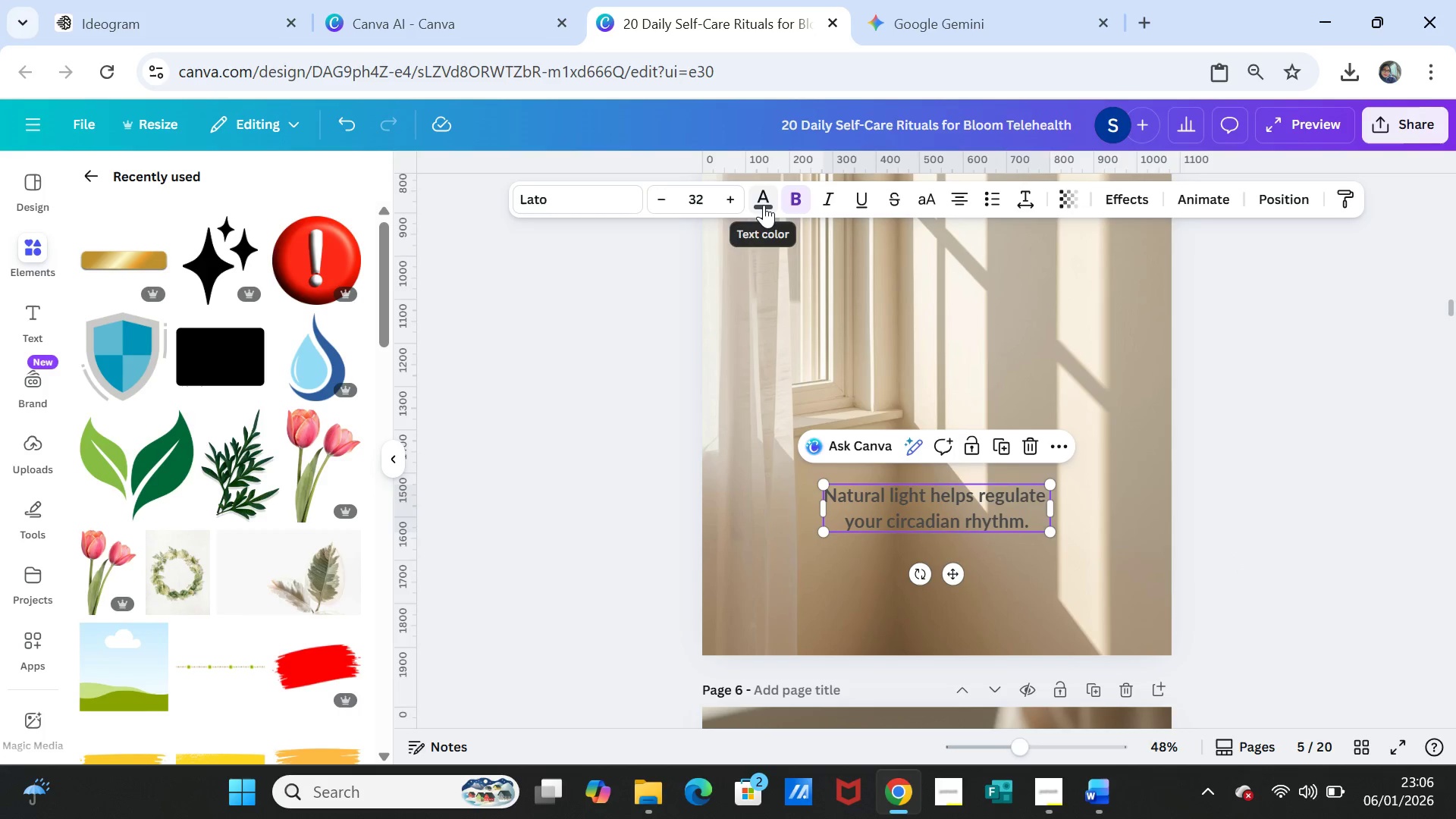 
left_click([764, 205])
 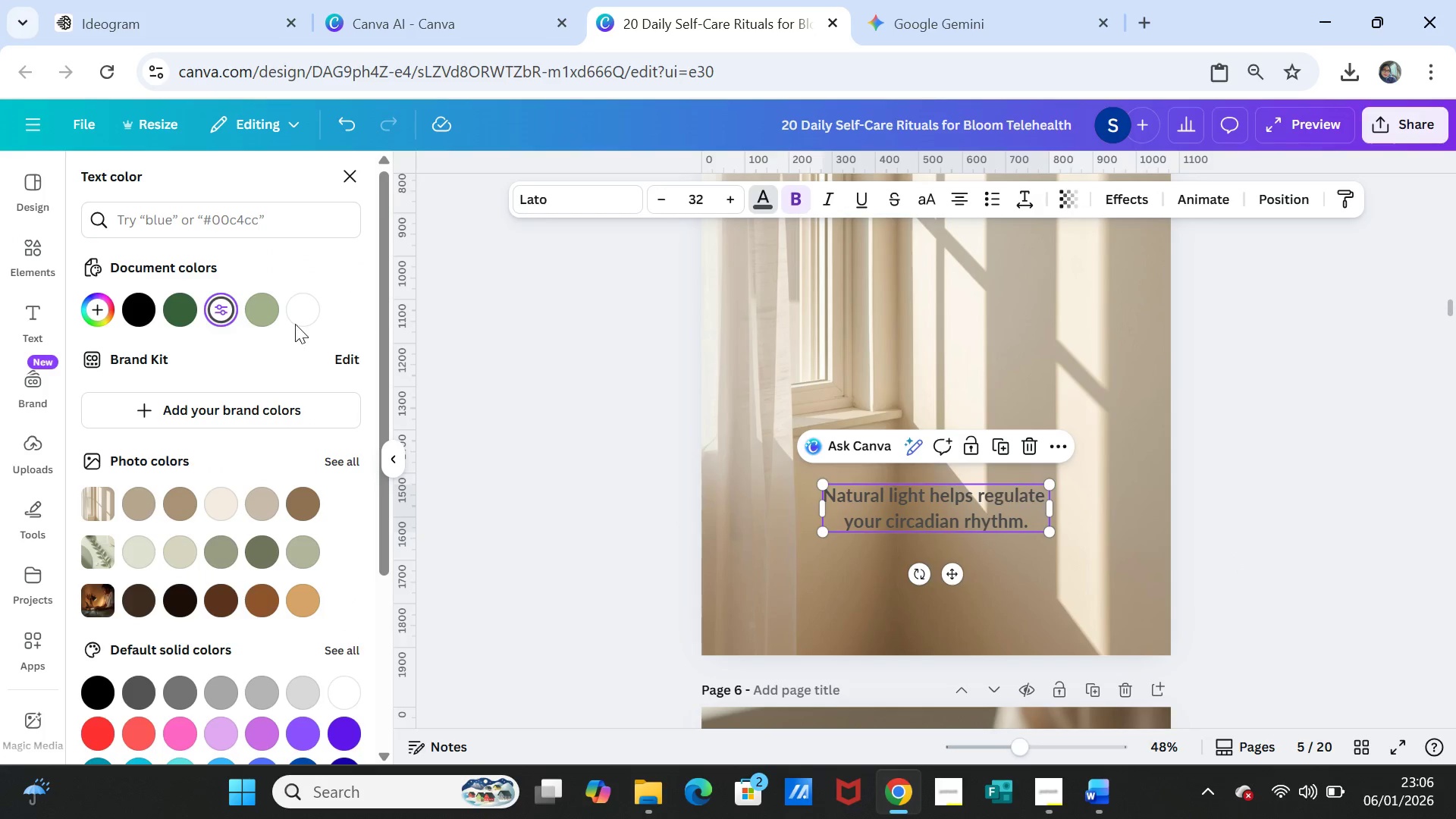 
left_click([306, 310])
 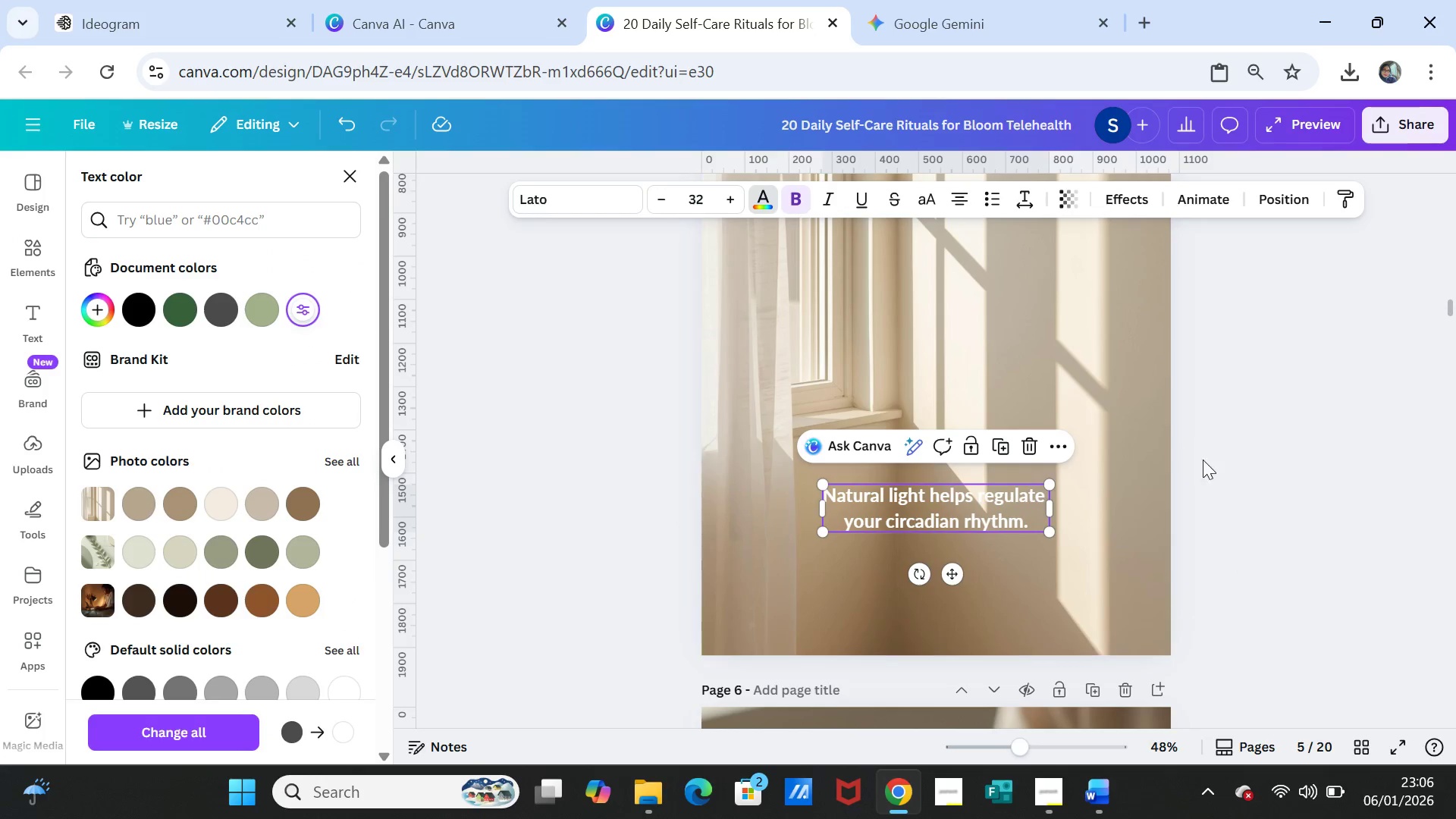 
left_click([1276, 485])
 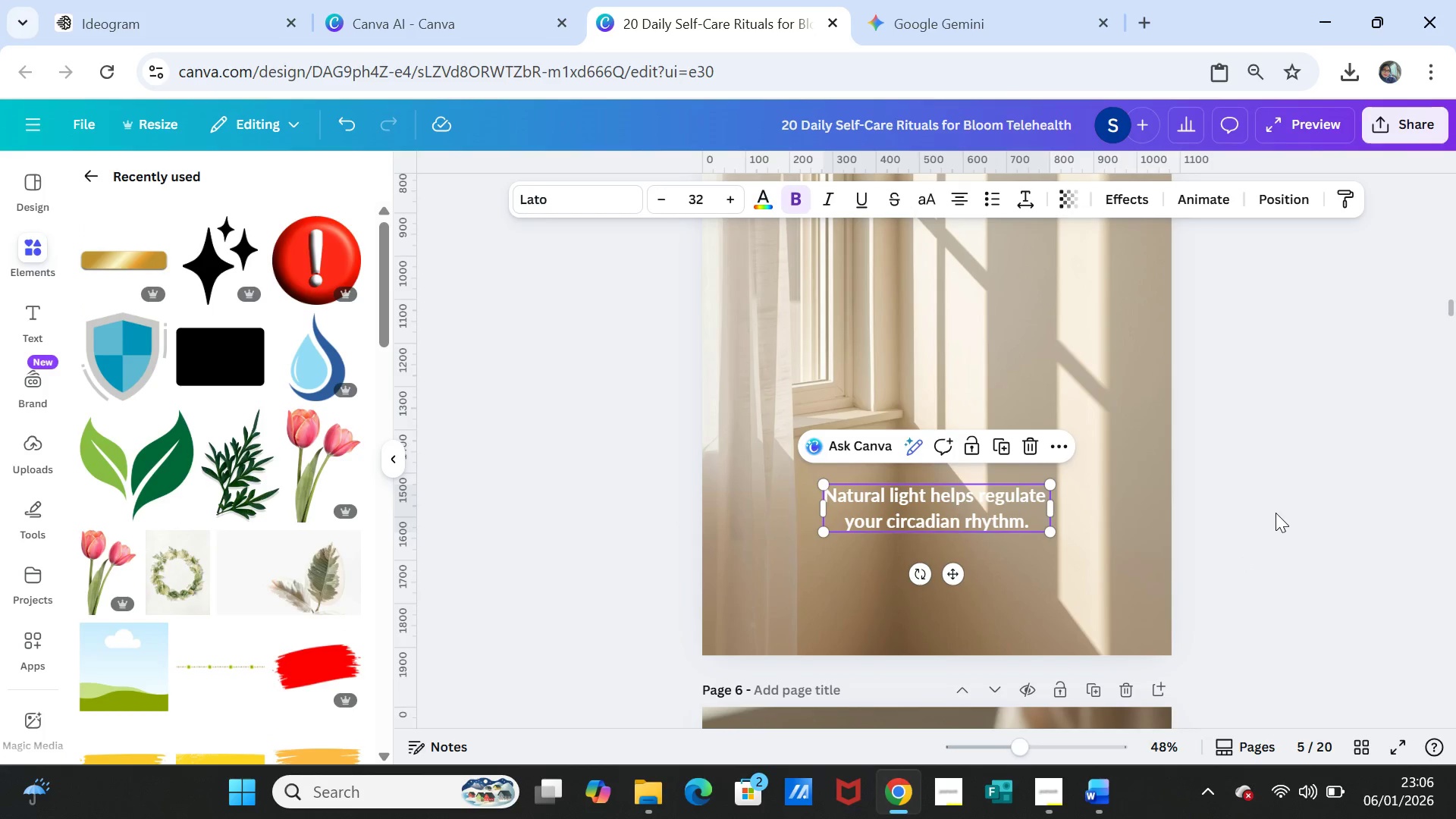 
left_click([1276, 513])
 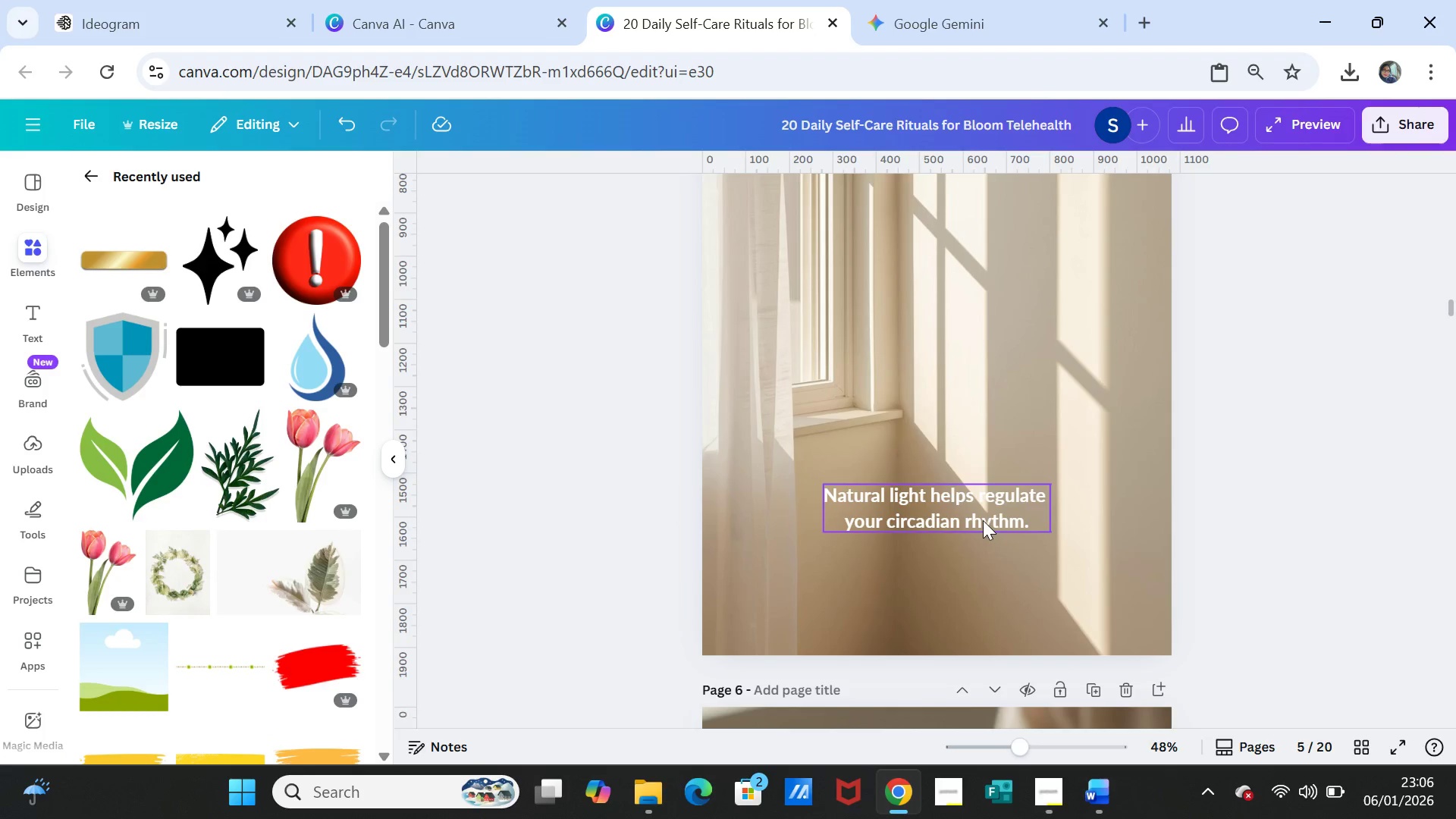 
left_click_drag(start_coordinate=[982, 519], to_coordinate=[983, 509])
 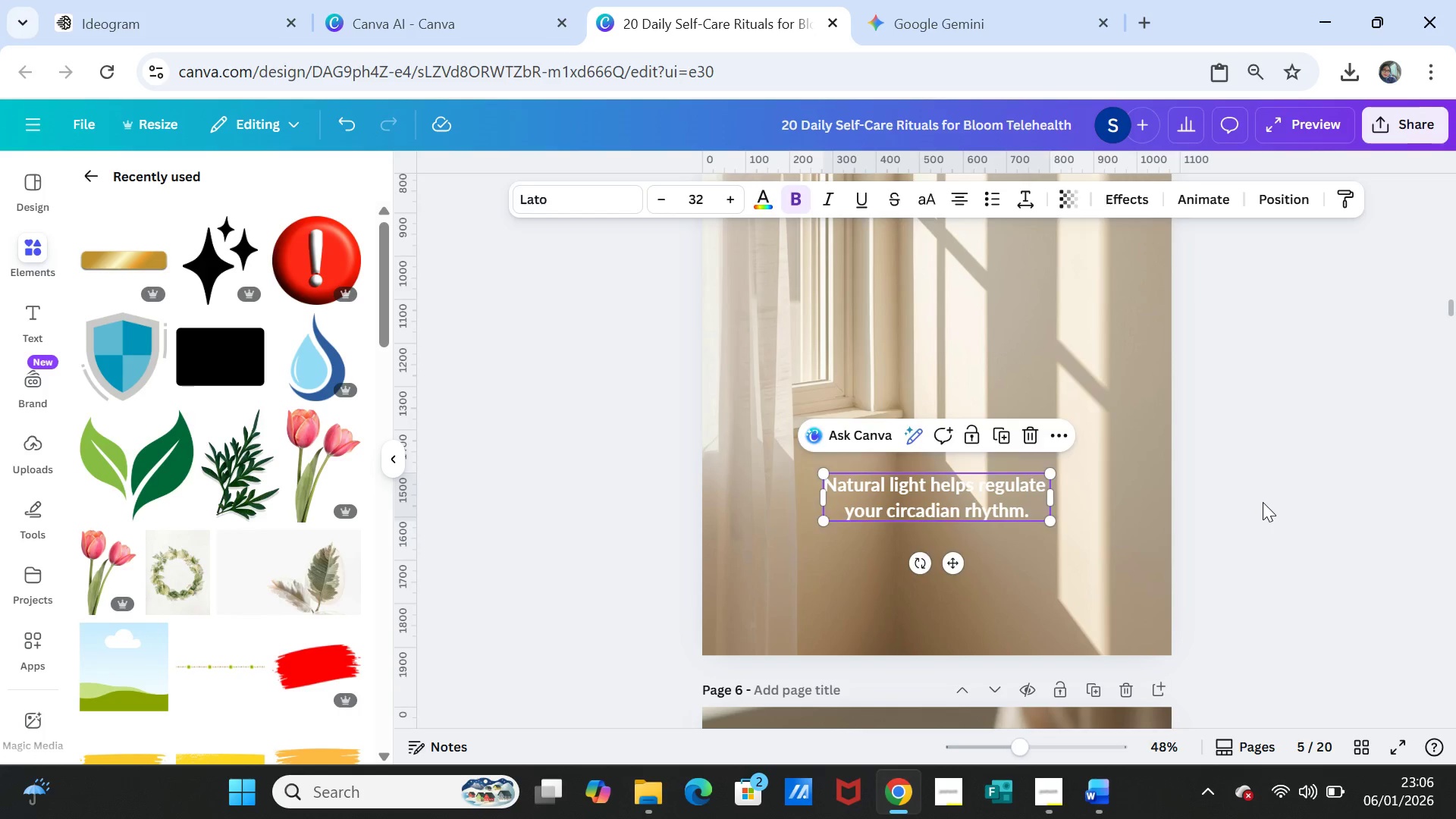 
left_click([1263, 502])
 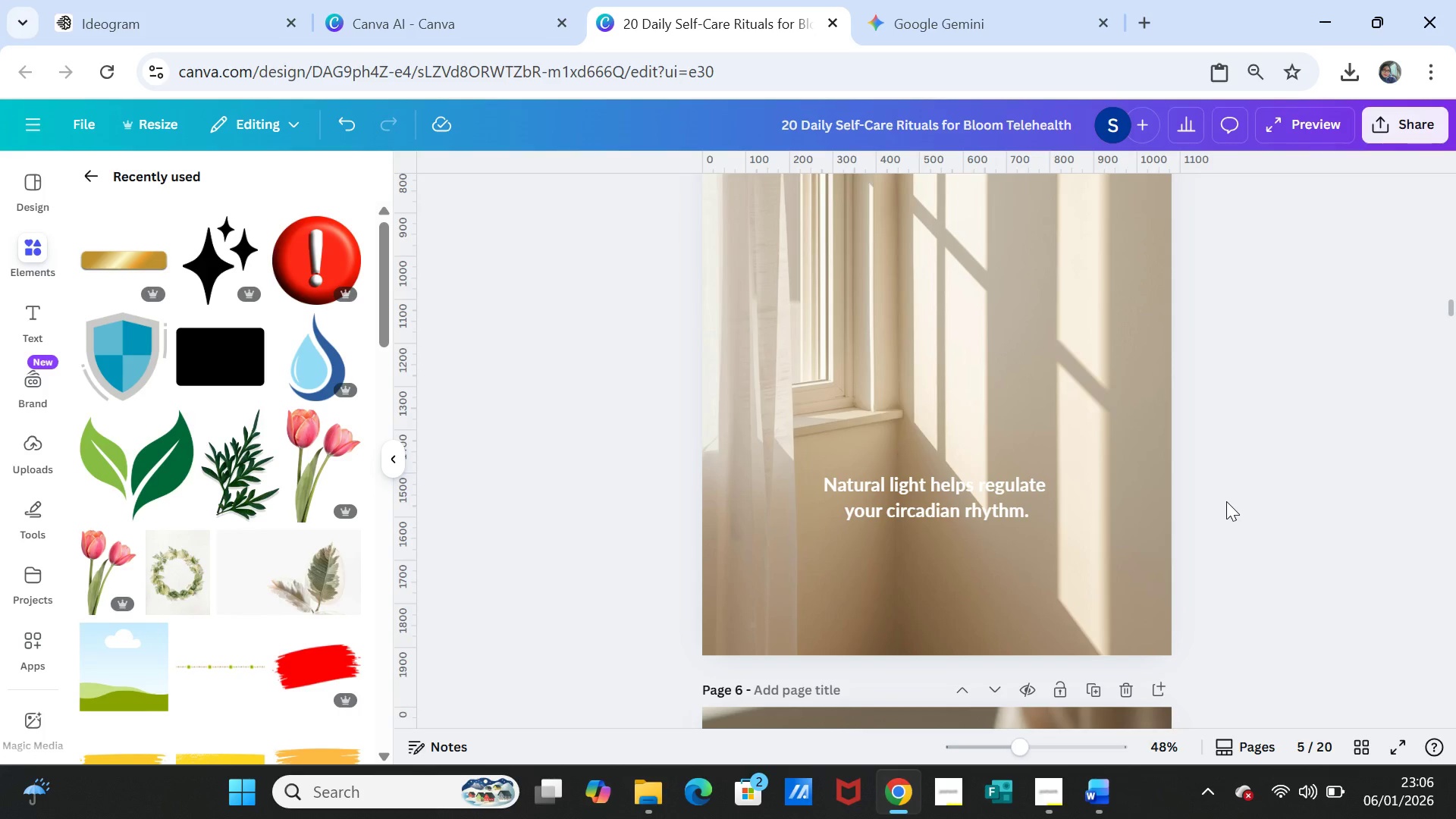 
scroll: coordinate [1163, 516], scroll_direction: down, amount: 9.0
 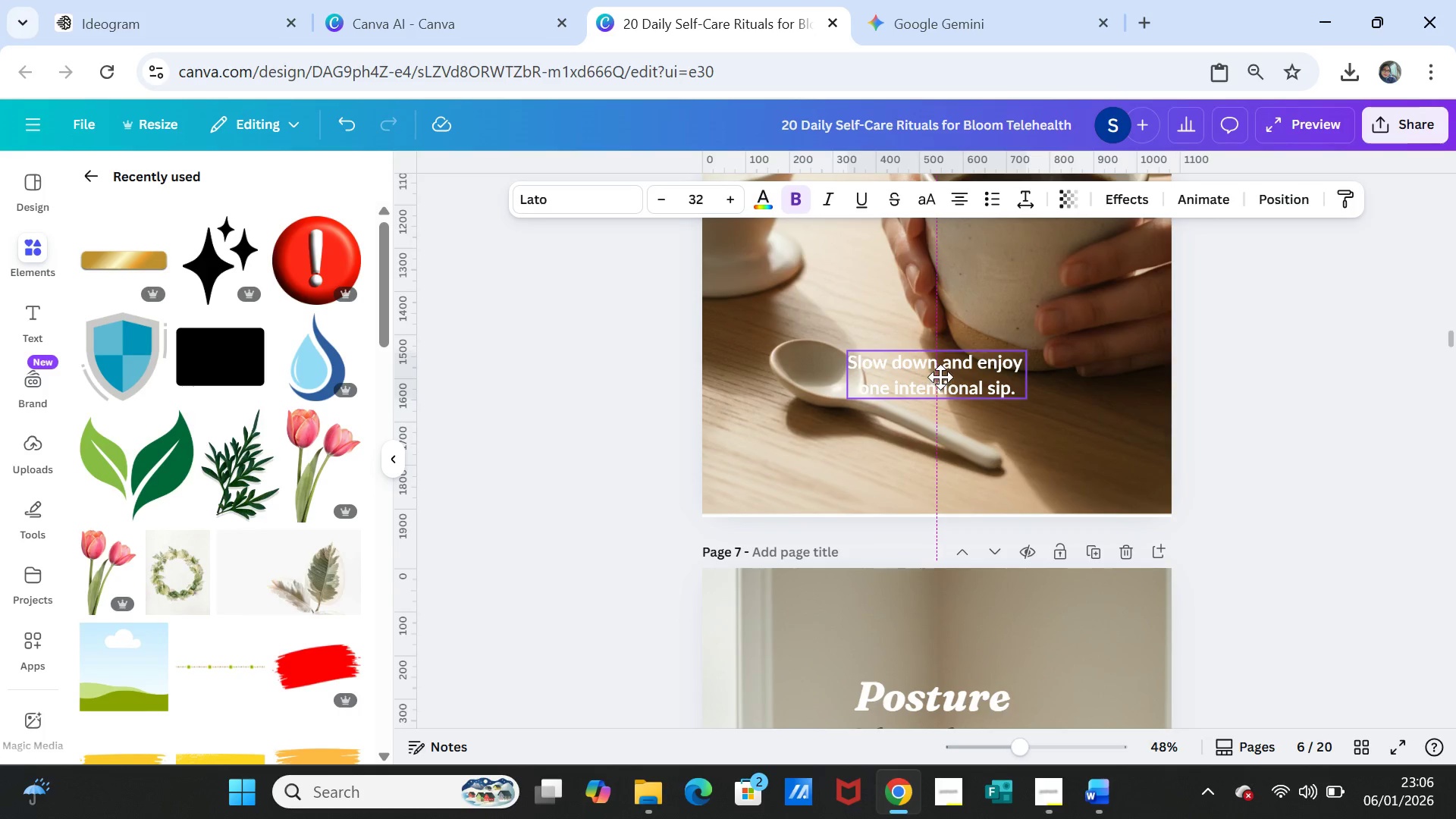 
wait(5.38)
 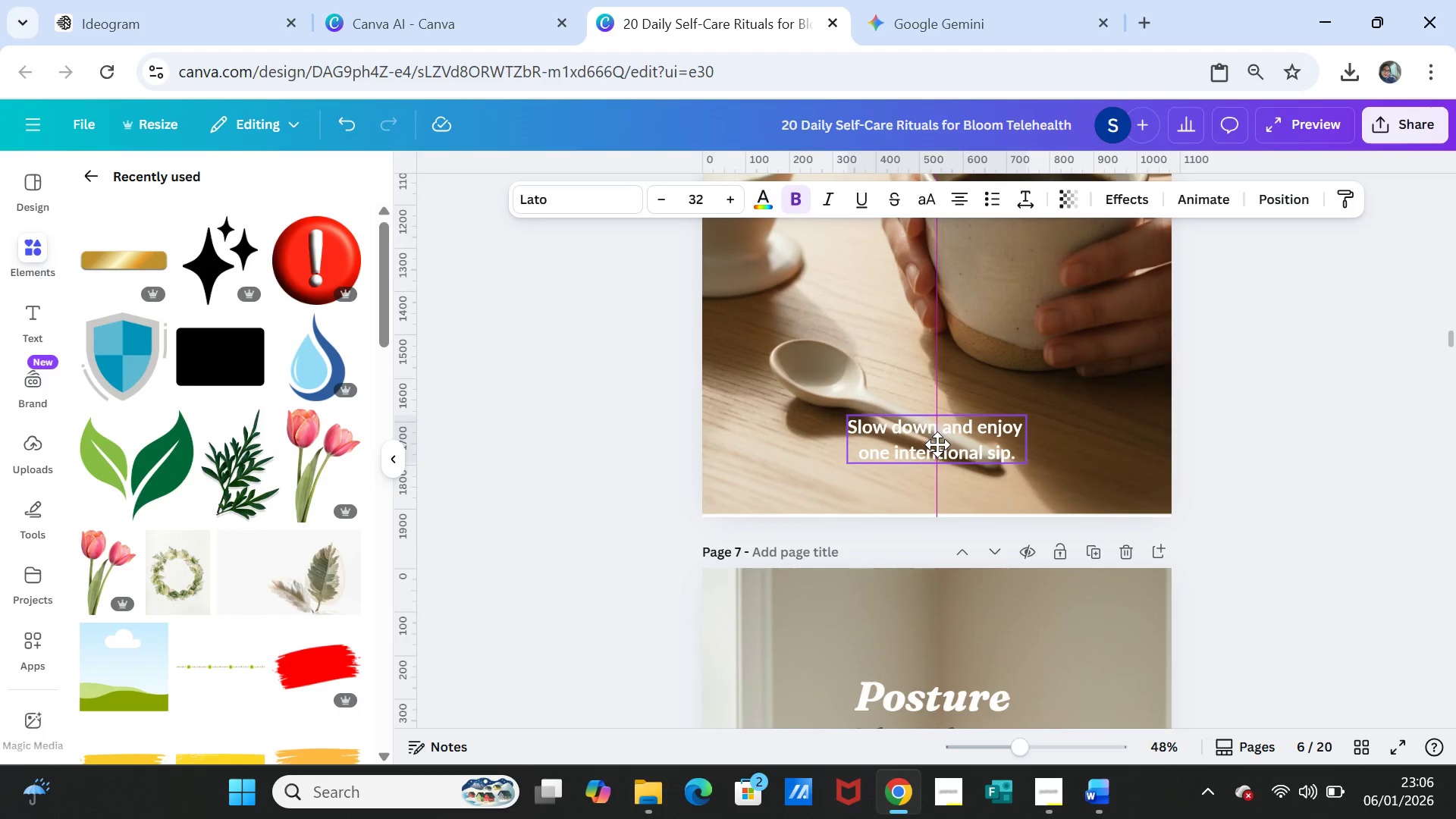 
left_click([1276, 444])
 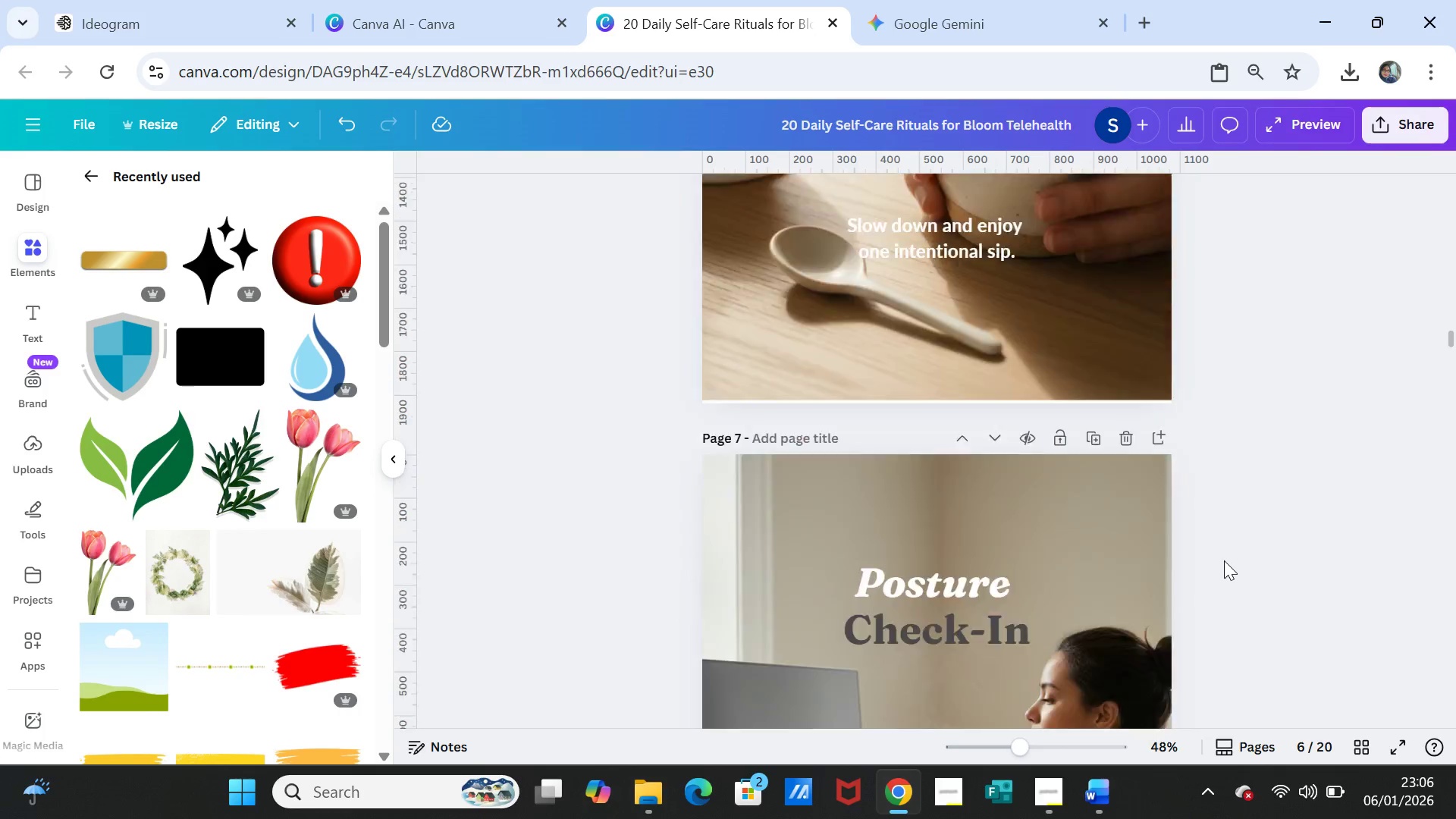 
scroll: coordinate [1213, 552], scroll_direction: down, amount: 8.0
 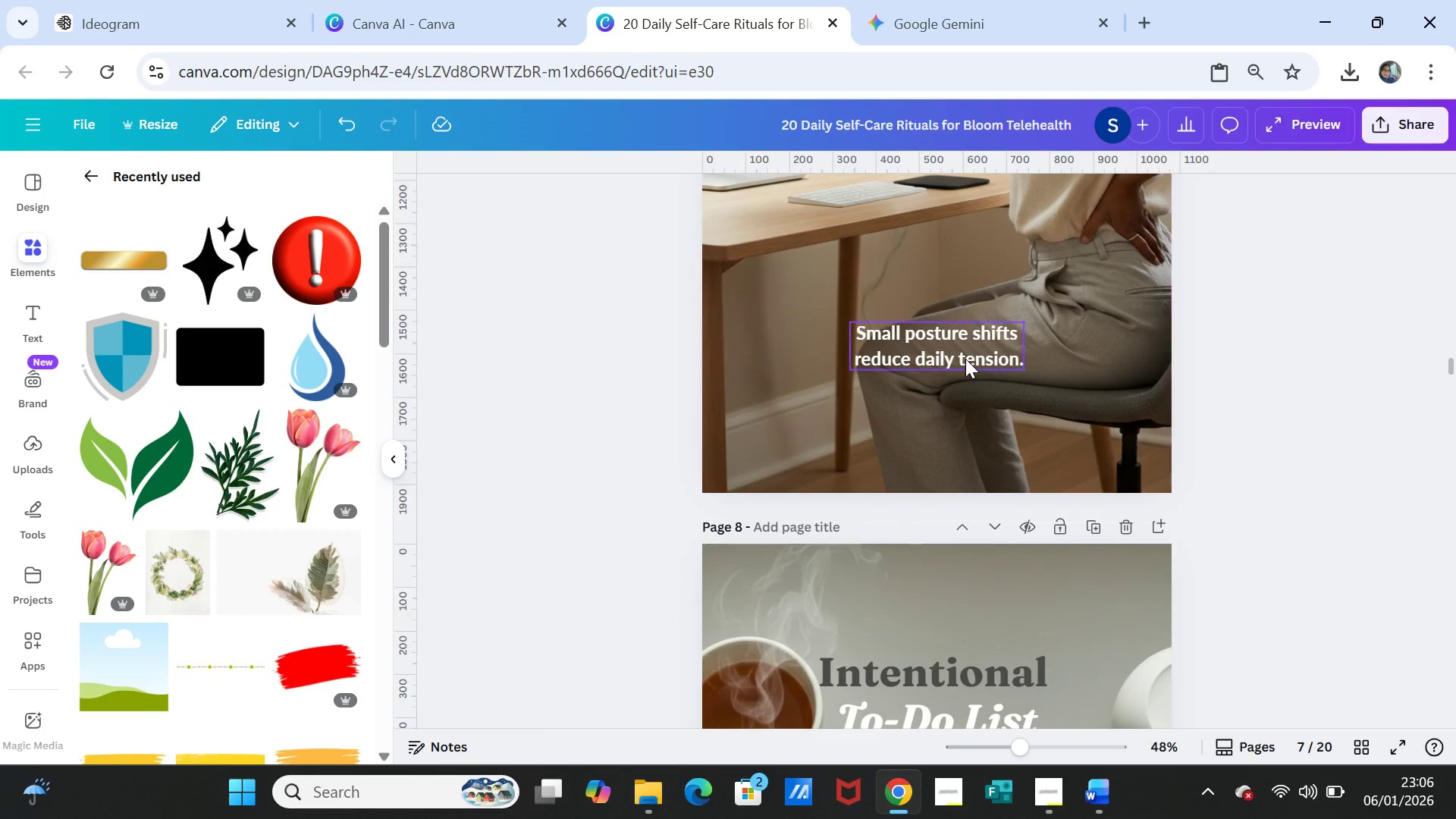 
left_click_drag(start_coordinate=[965, 358], to_coordinate=[968, 350])
 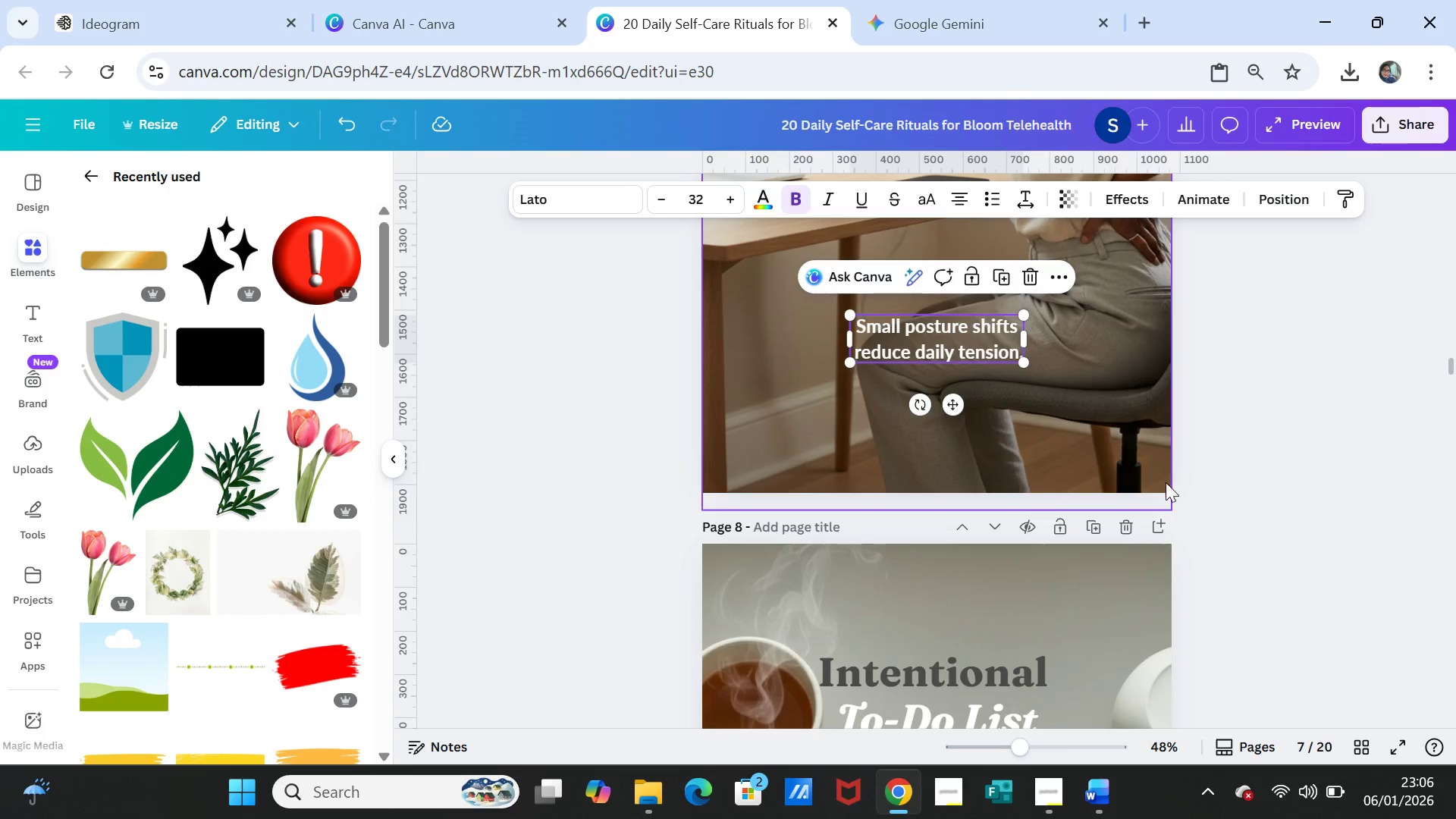 
scroll: coordinate [1167, 495], scroll_direction: down, amount: 7.0
 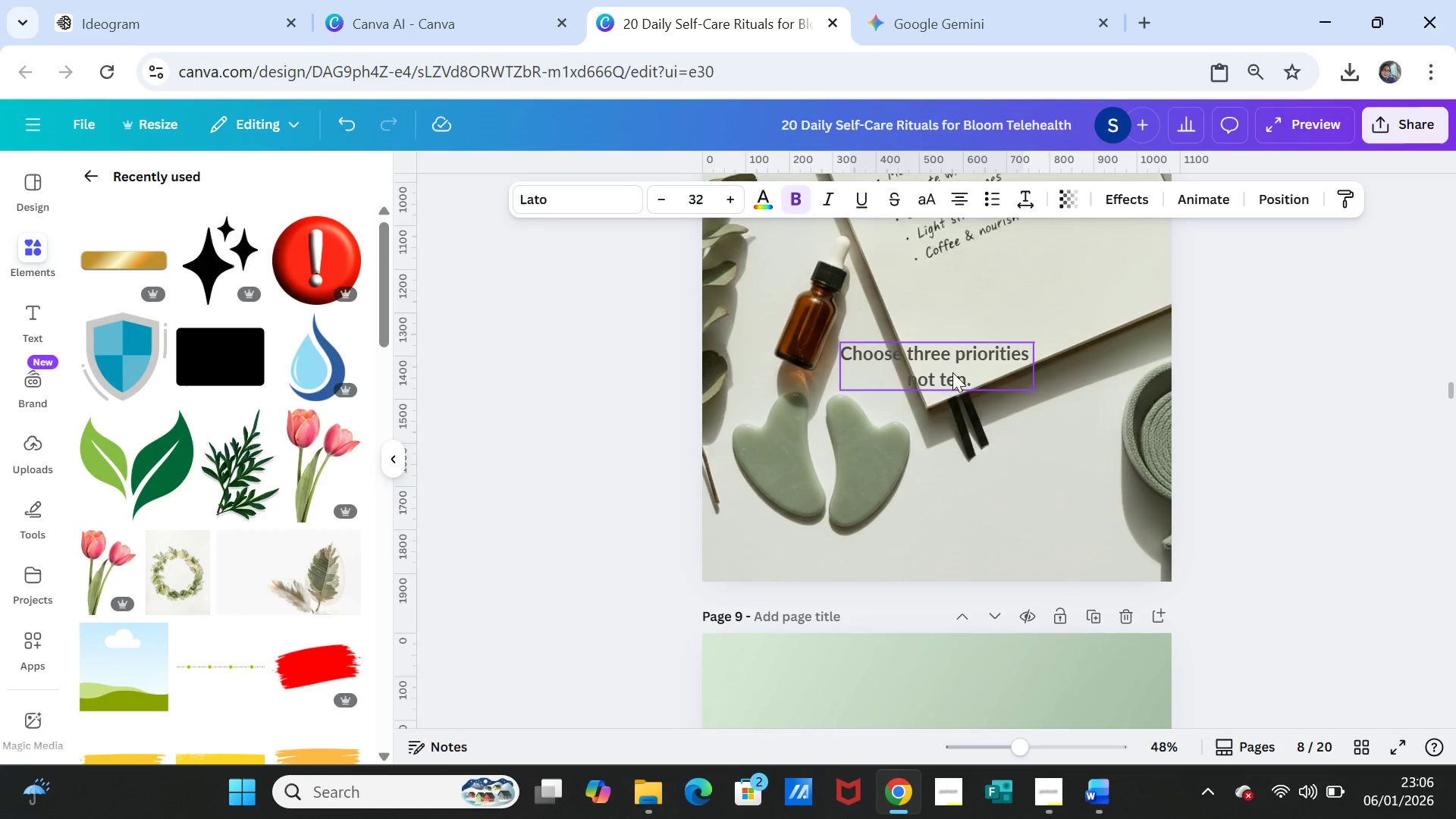 
left_click_drag(start_coordinate=[952, 369], to_coordinate=[949, 384])
 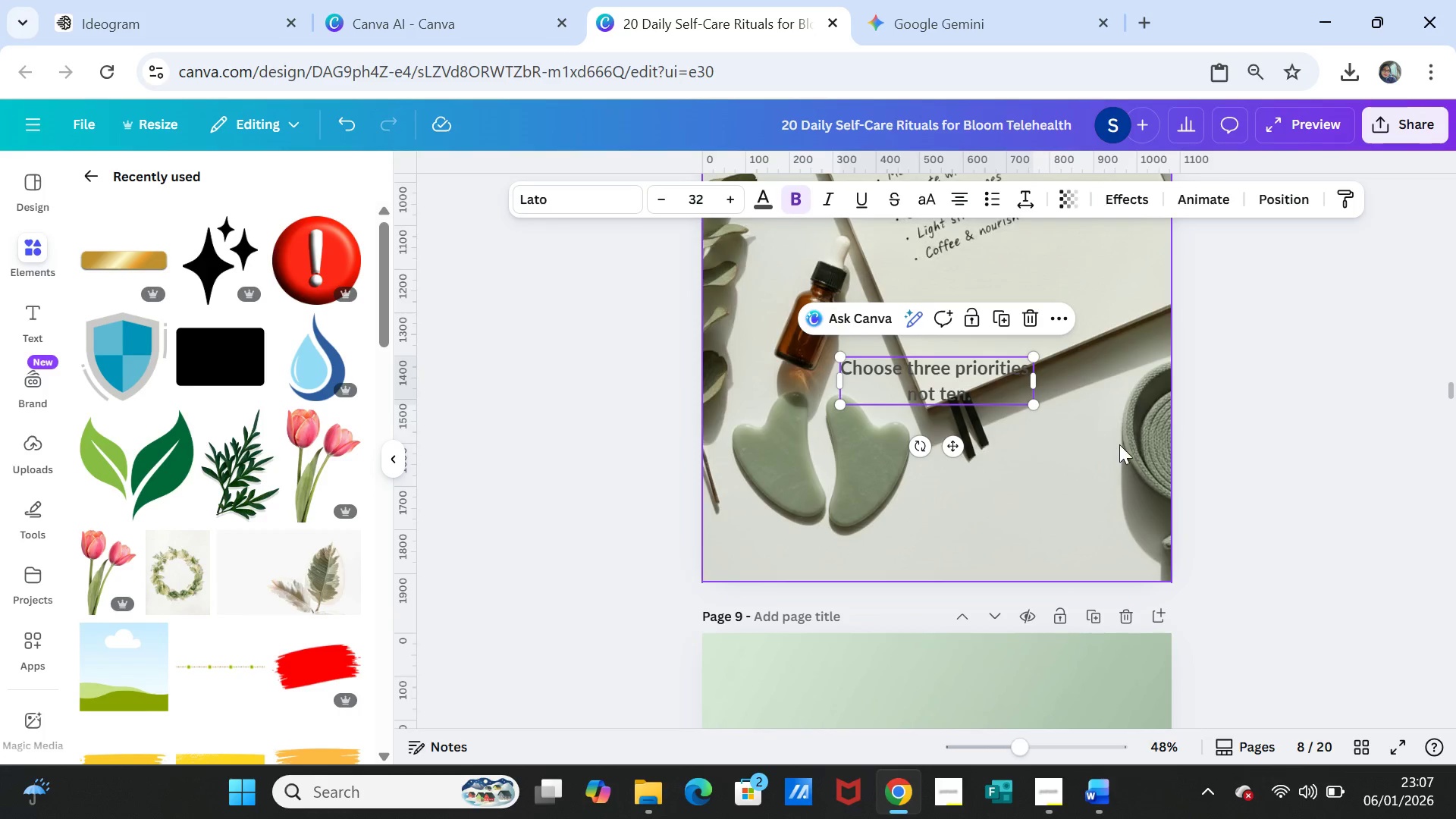 
left_click([1119, 444])
 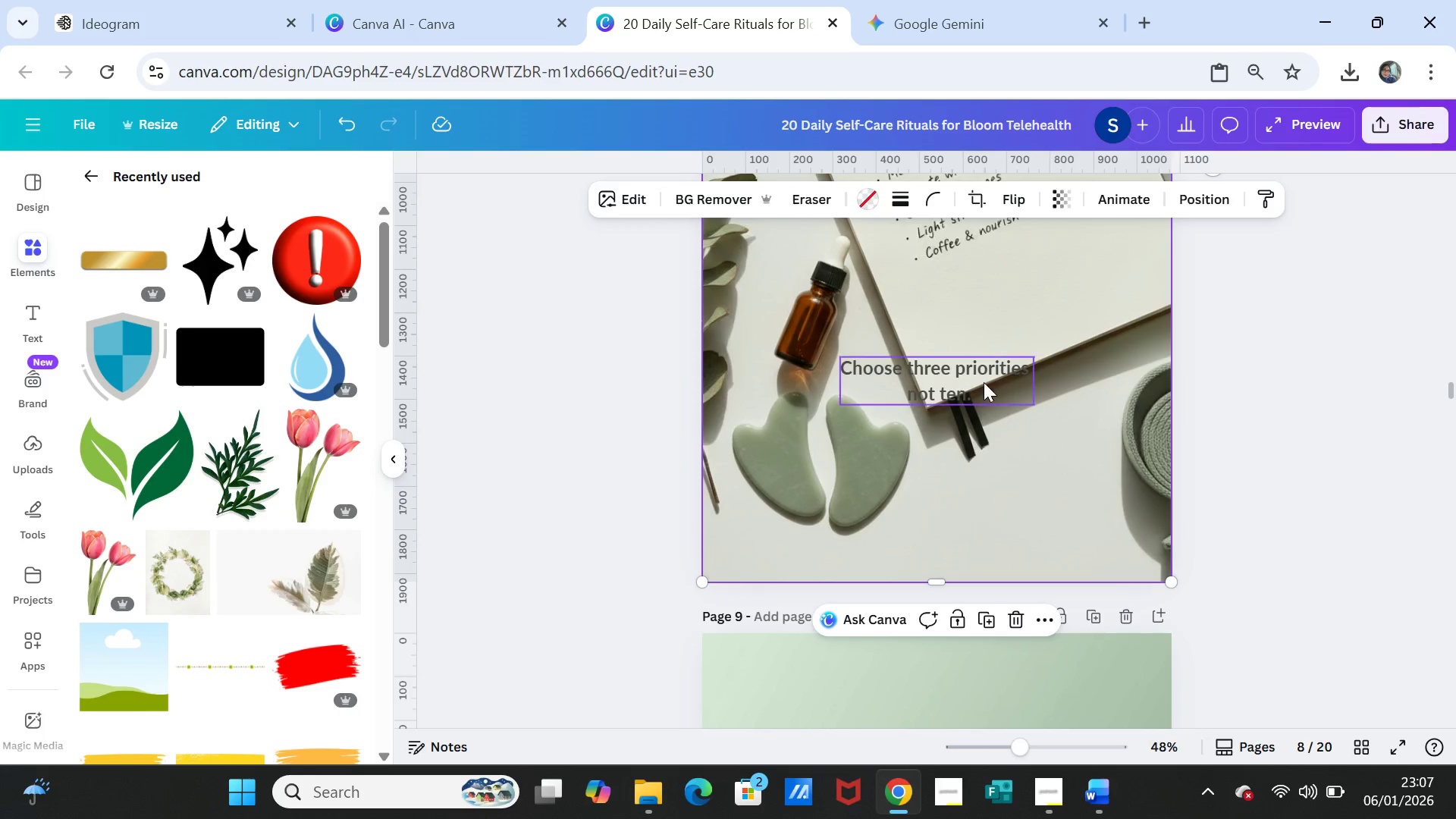 
left_click([978, 377])
 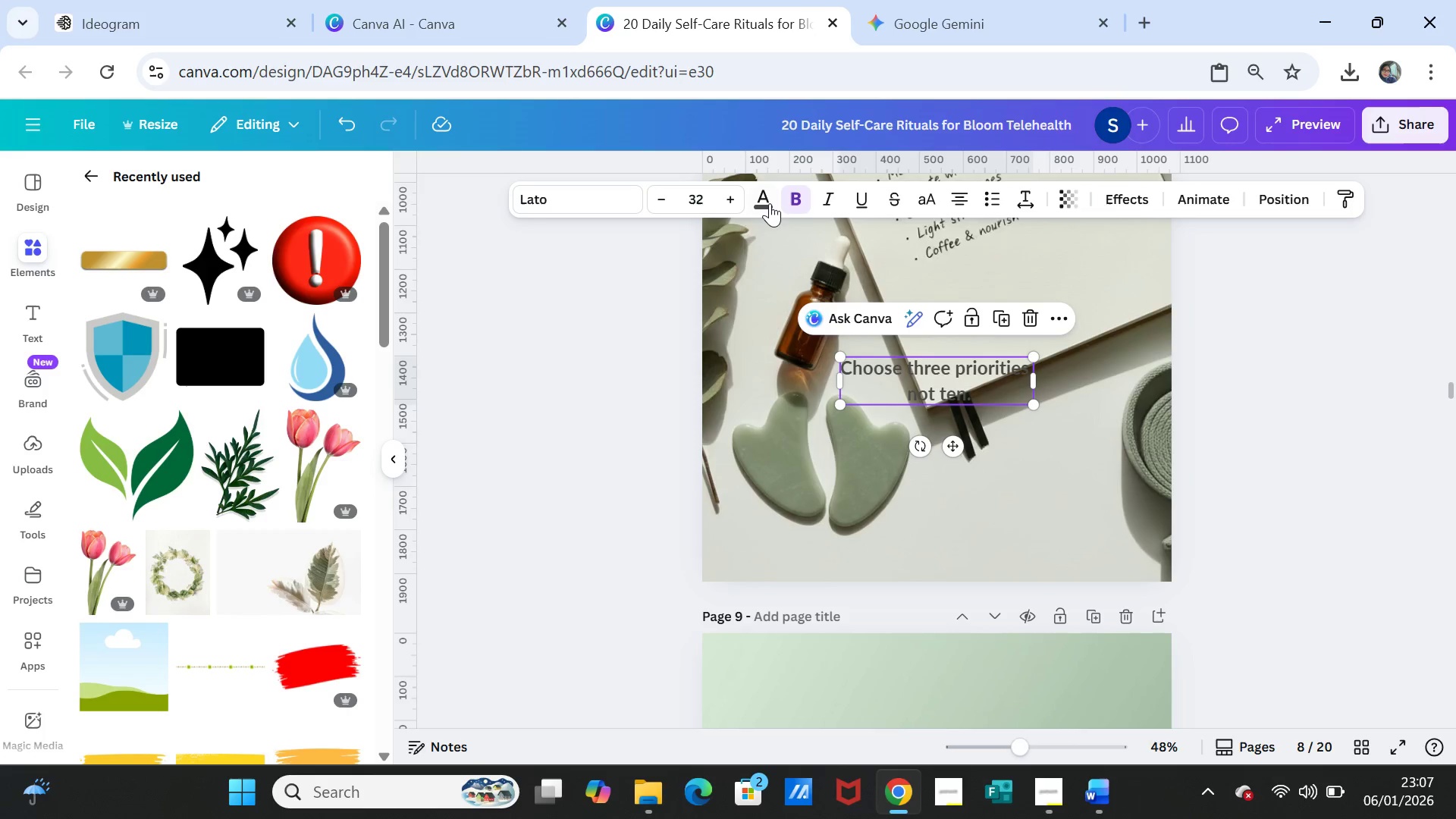 
left_click([765, 201])
 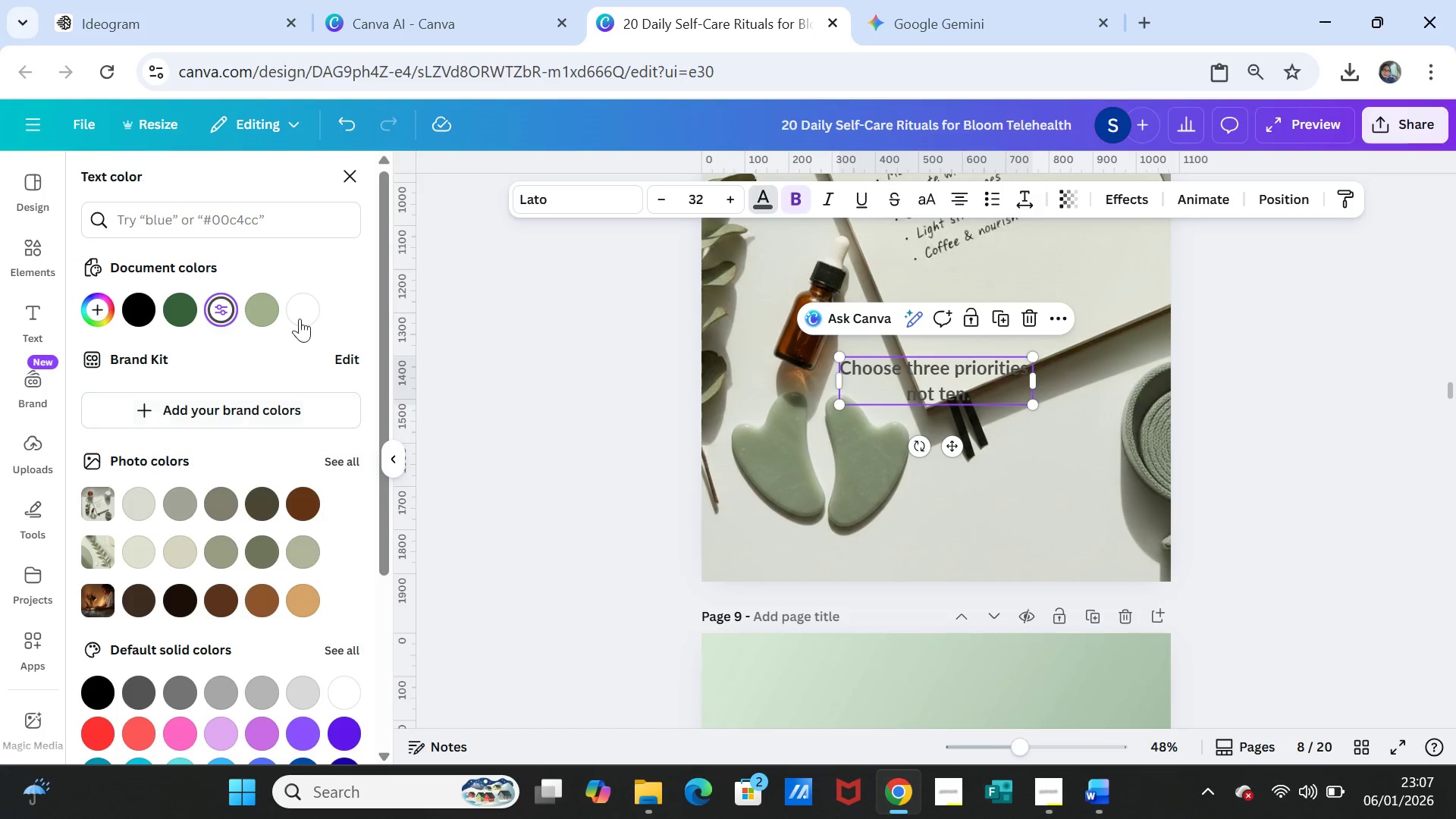 
left_click([300, 318])
 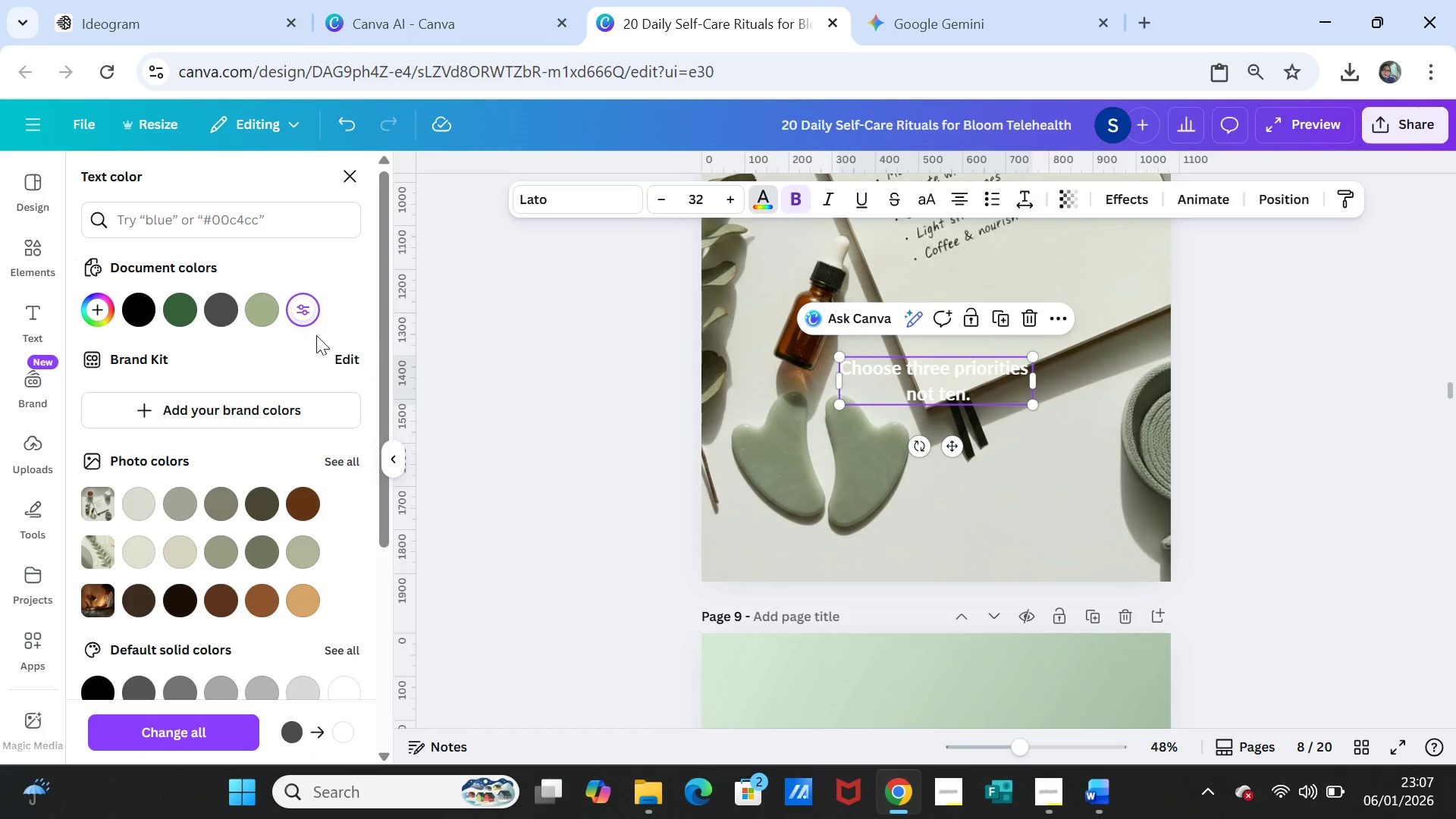 
left_click([228, 312])
 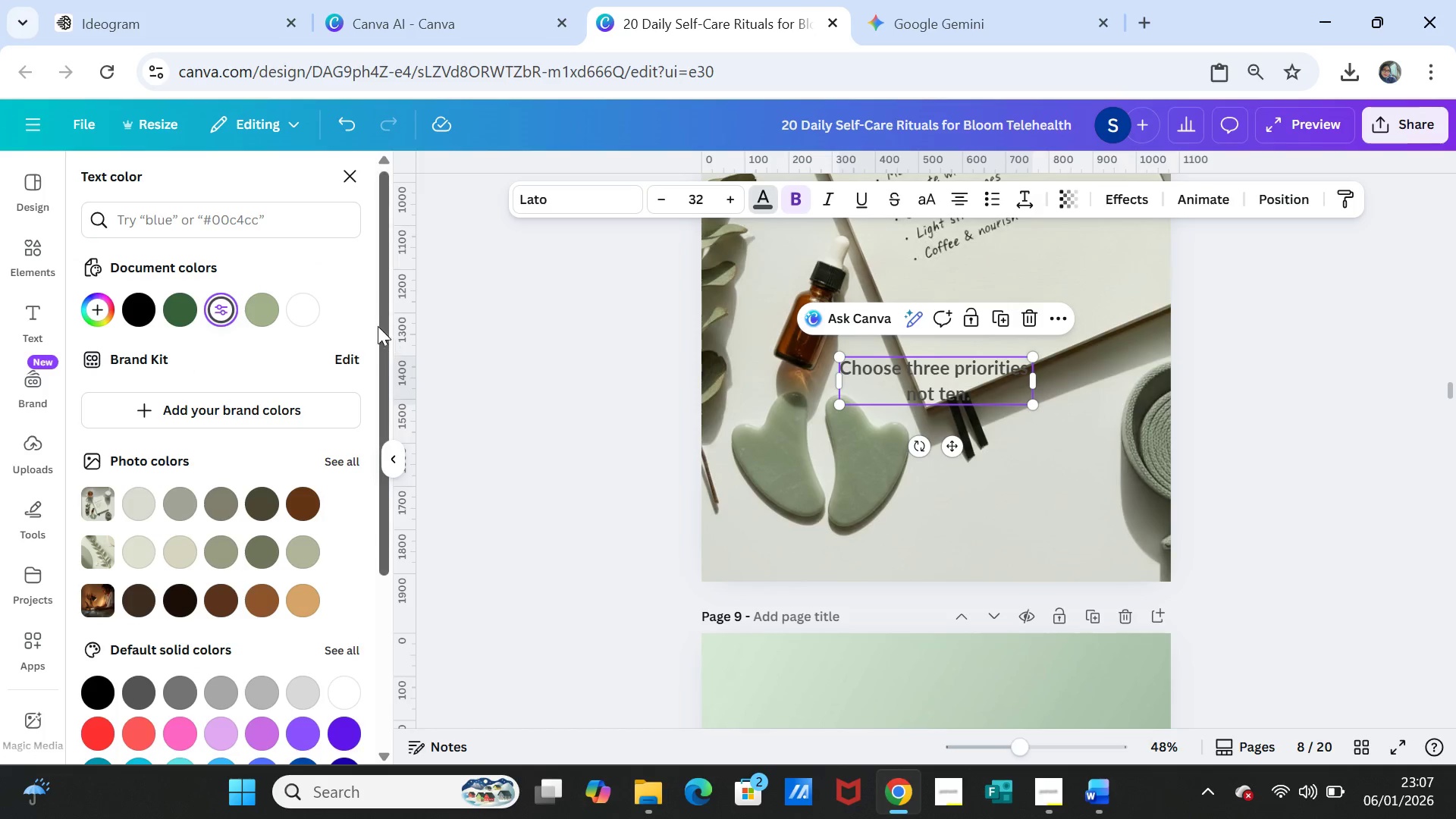 
left_click([270, 309])
 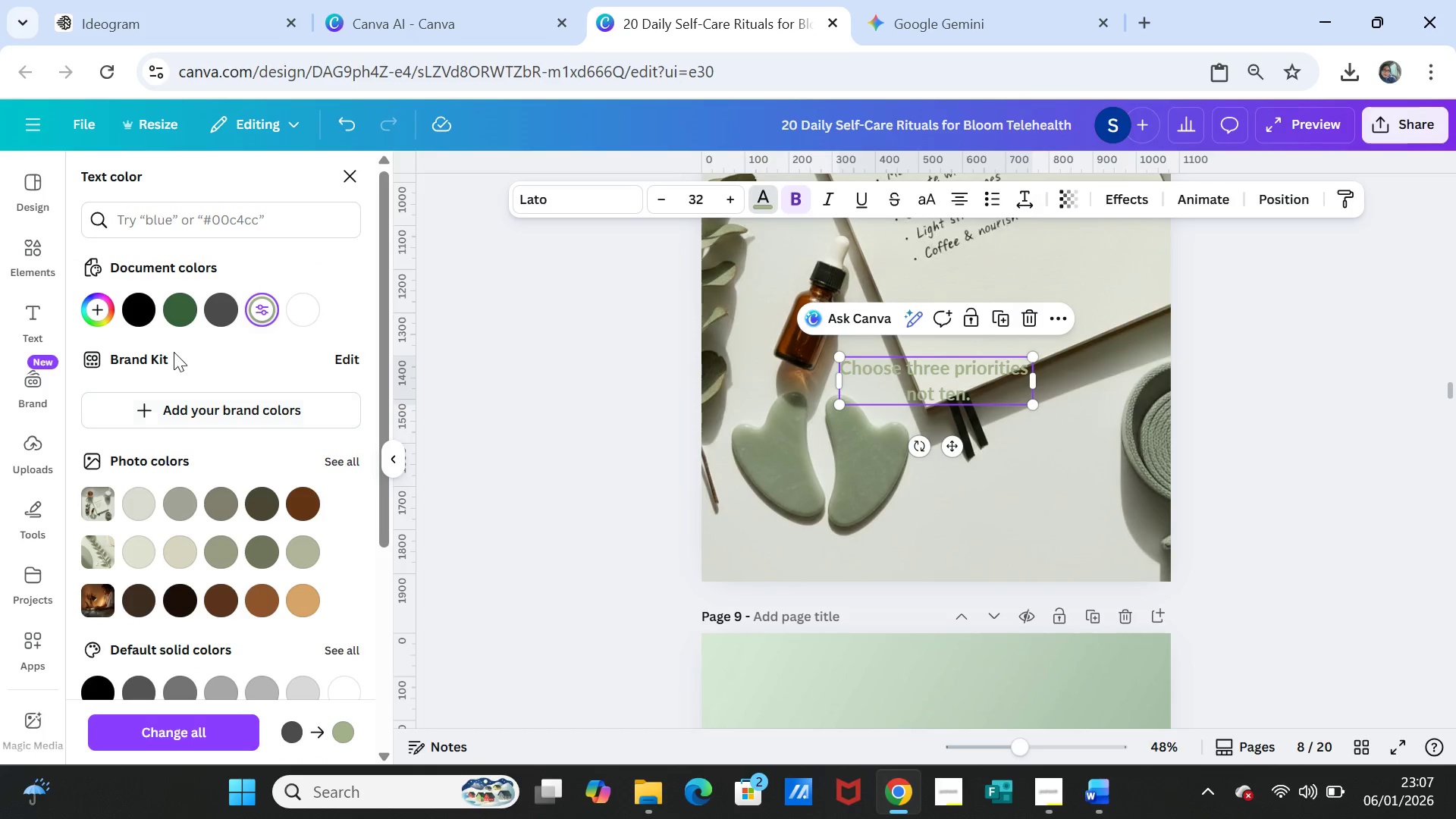 
left_click([217, 304])
 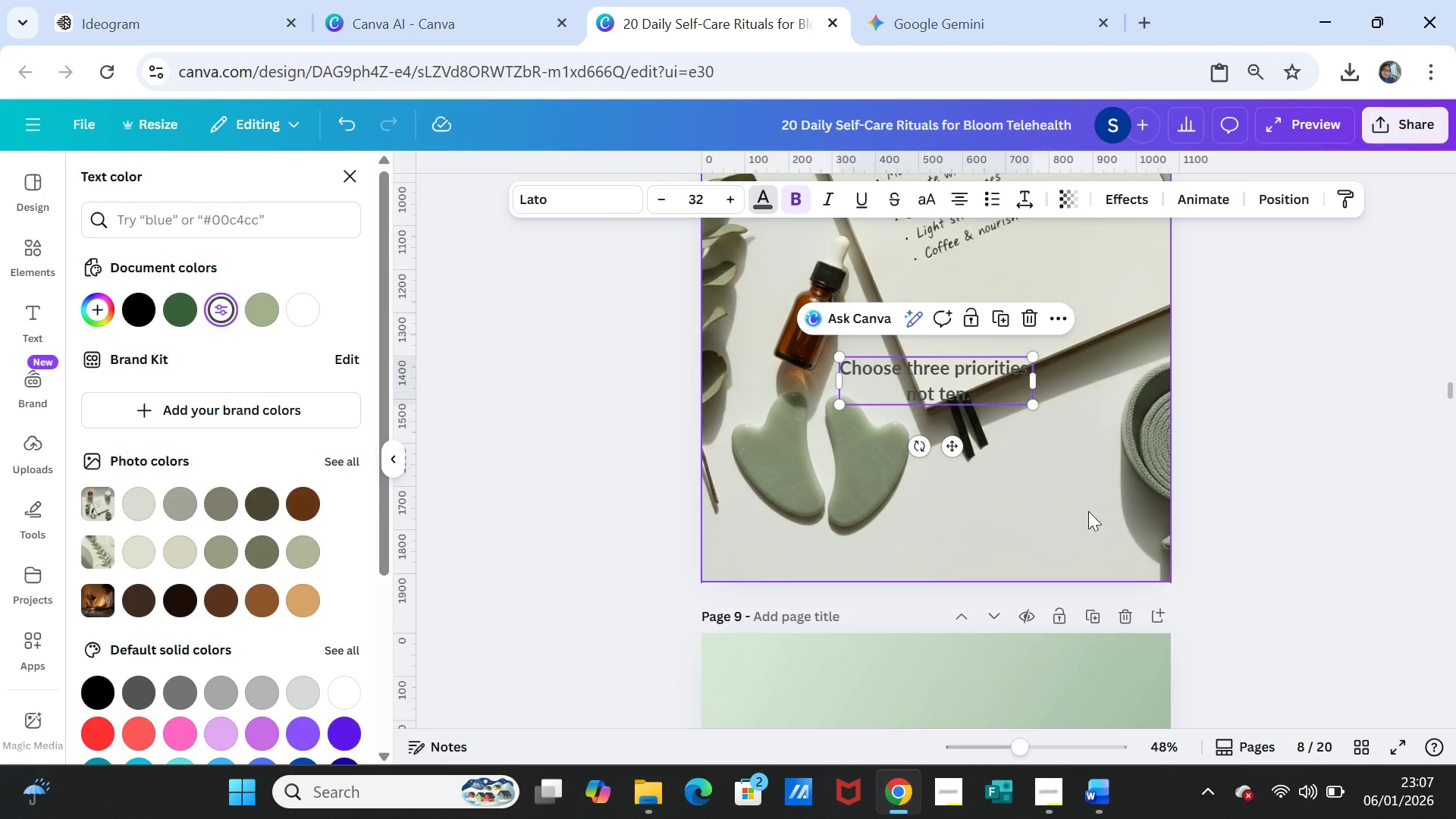 
double_click([1062, 497])
 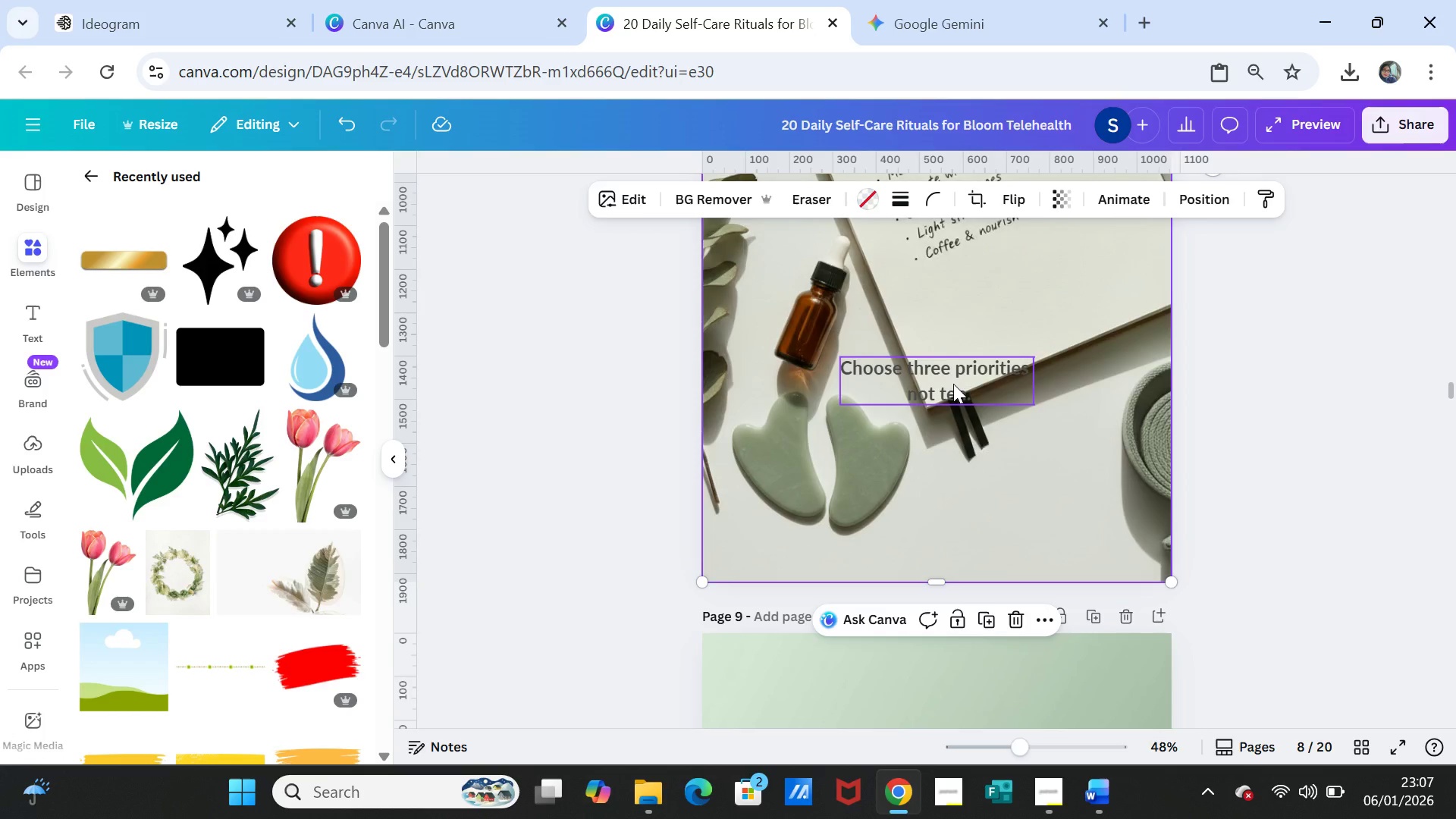 
left_click_drag(start_coordinate=[953, 384], to_coordinate=[949, 471])
 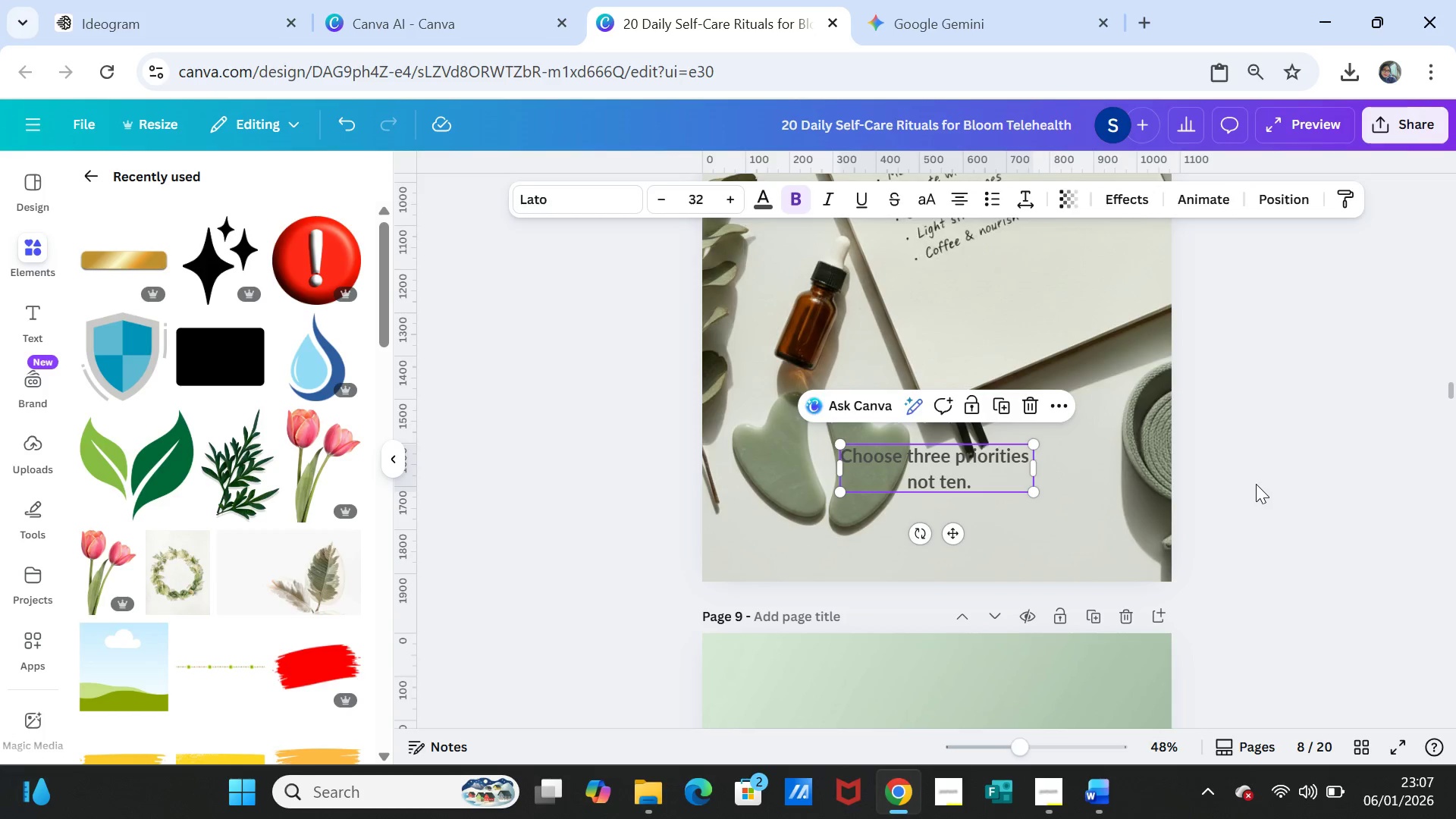 
left_click([1256, 484])
 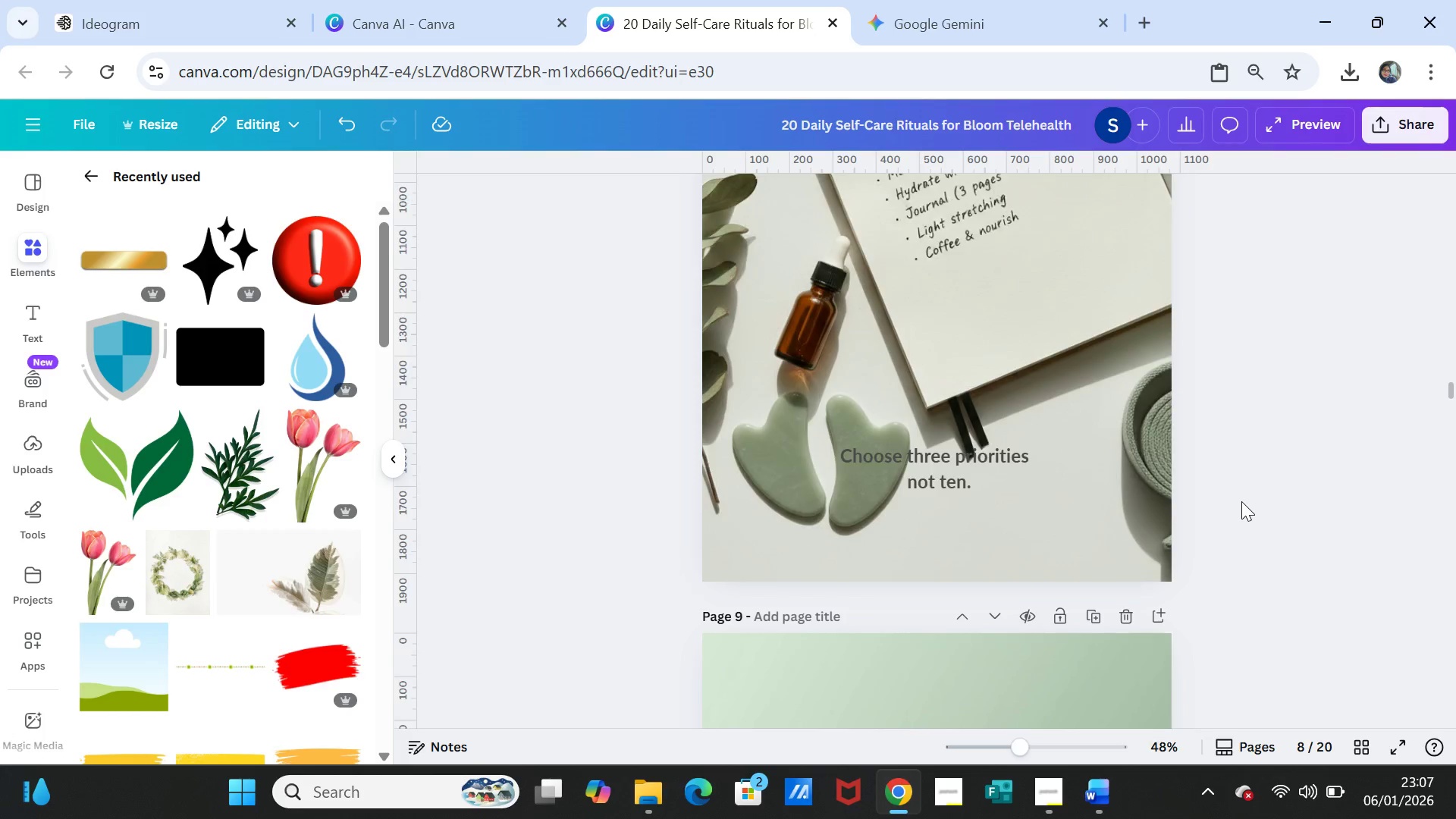 
scroll: coordinate [1241, 501], scroll_direction: down, amount: 9.0
 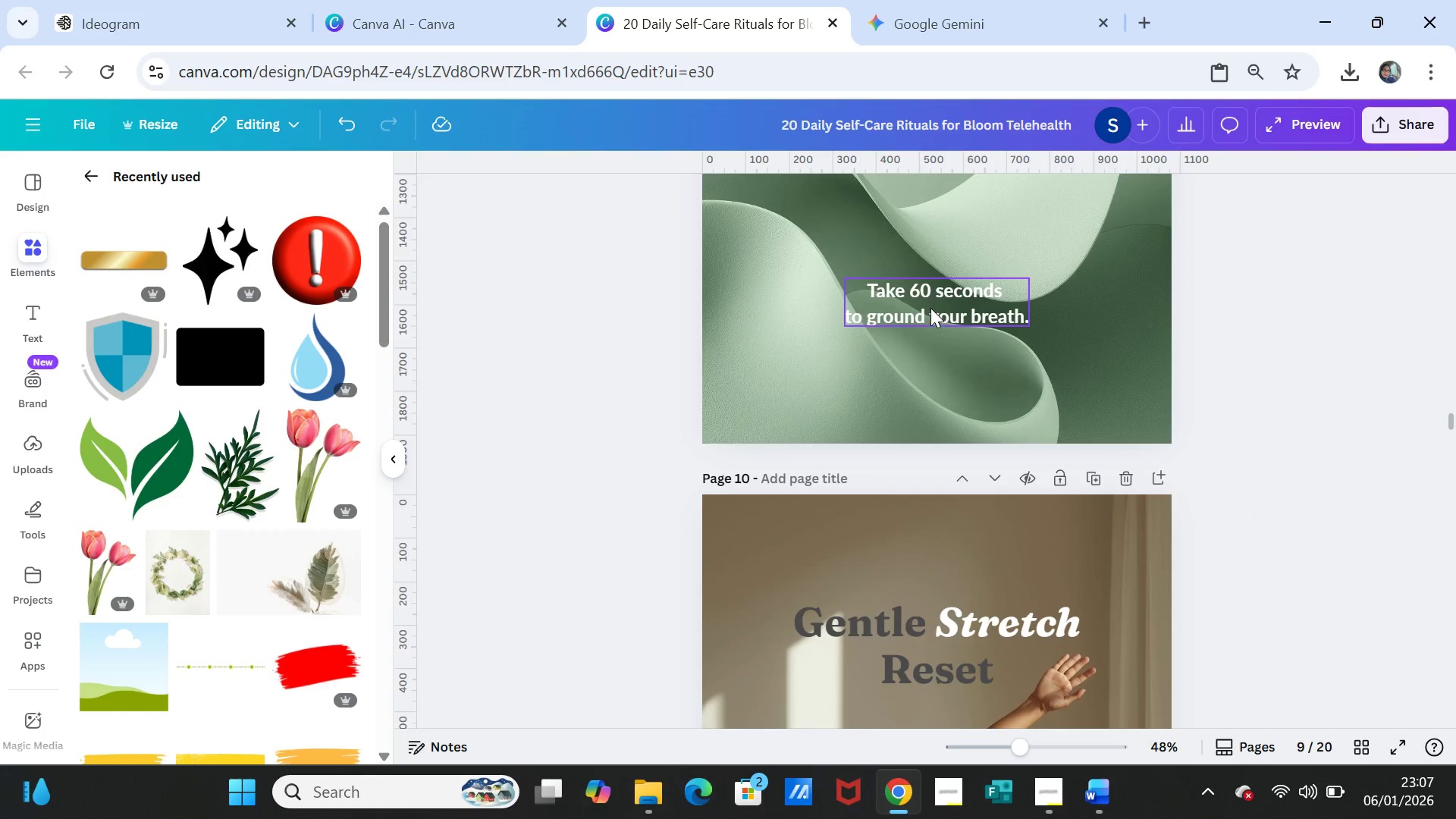 
left_click_drag(start_coordinate=[930, 308], to_coordinate=[935, 293])
 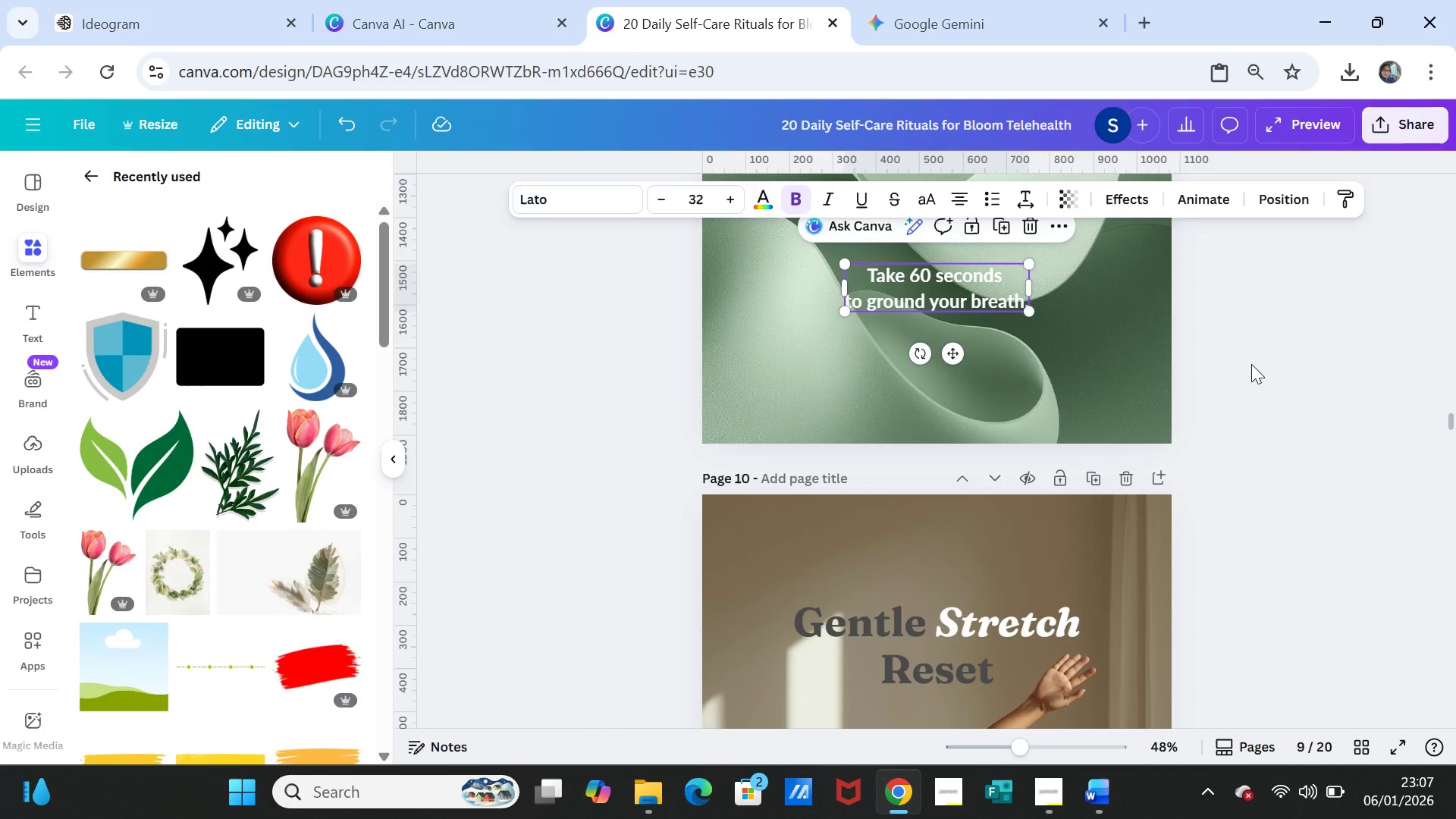 
left_click([1251, 364])
 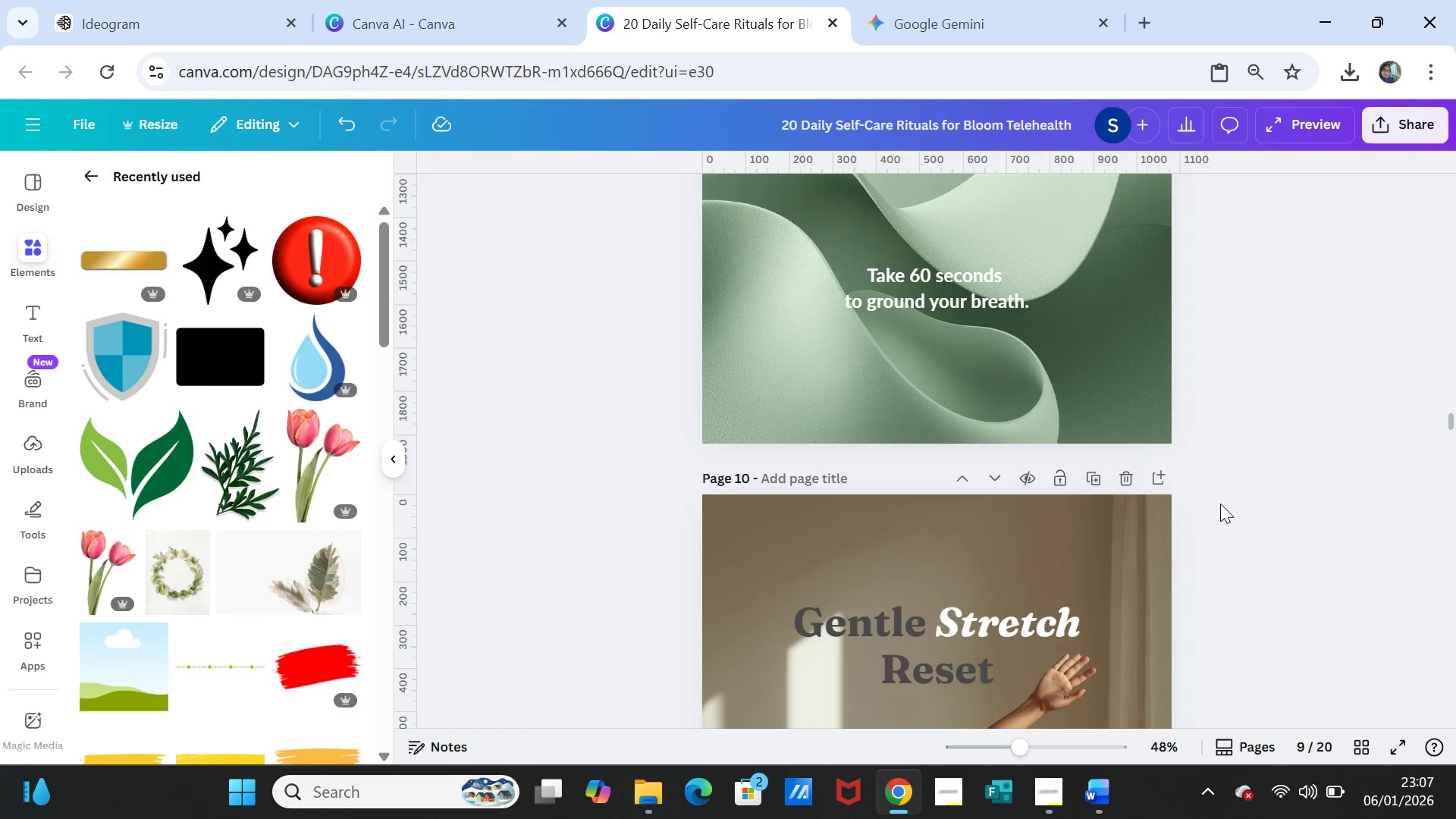 
scroll: coordinate [1219, 506], scroll_direction: down, amount: 7.0
 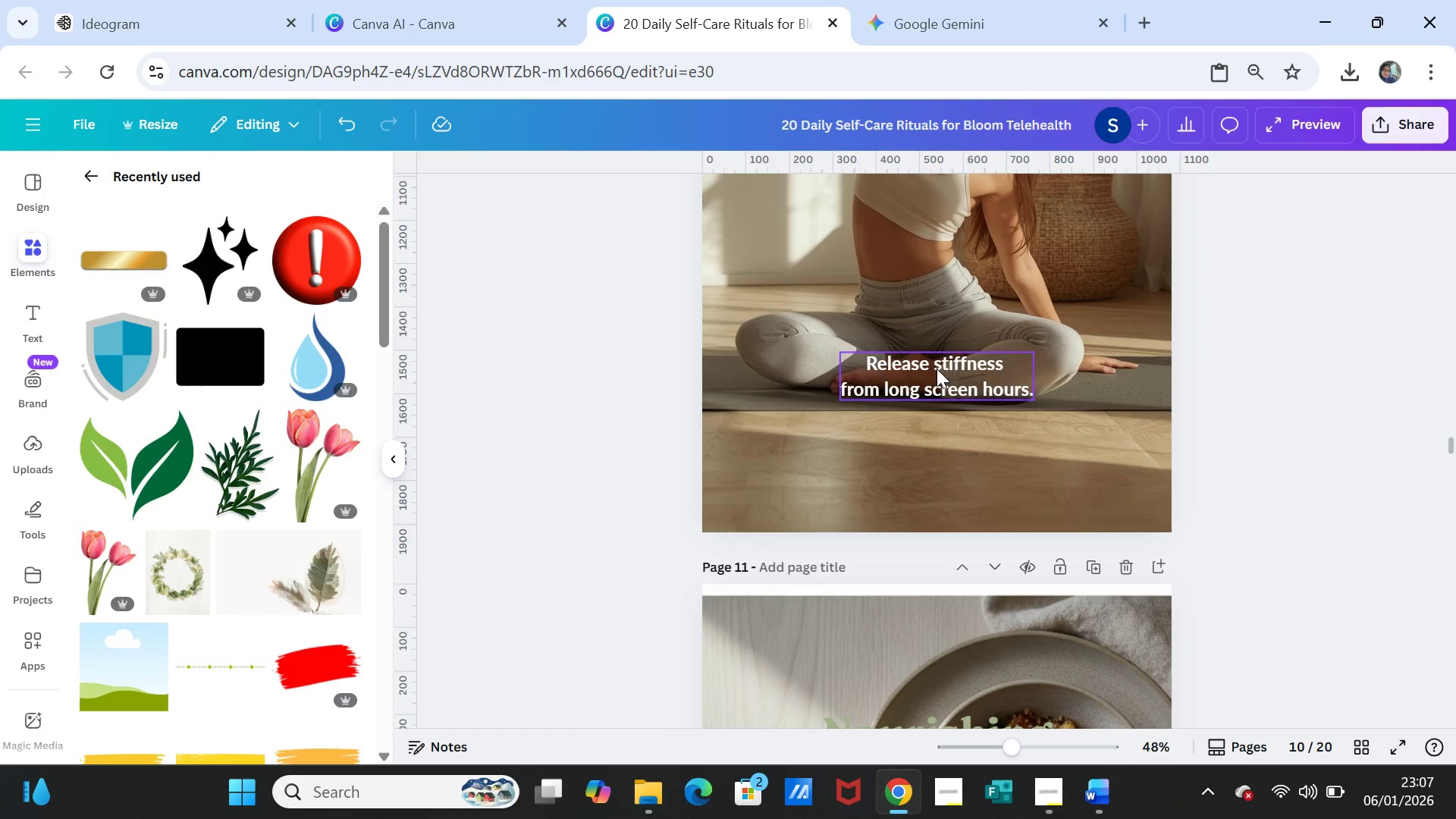 
left_click_drag(start_coordinate=[937, 369], to_coordinate=[934, 362])
 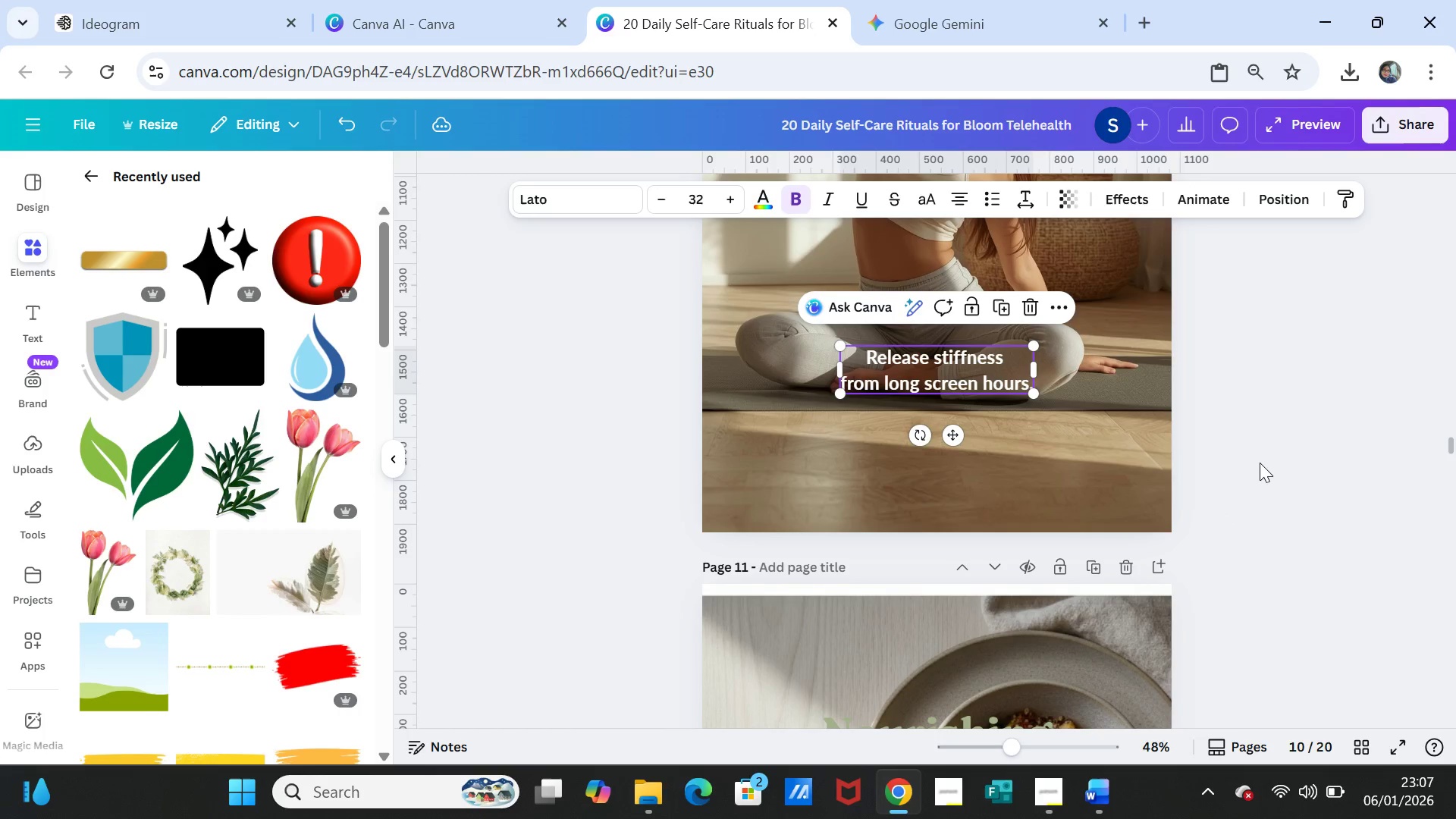 
left_click([1261, 463])
 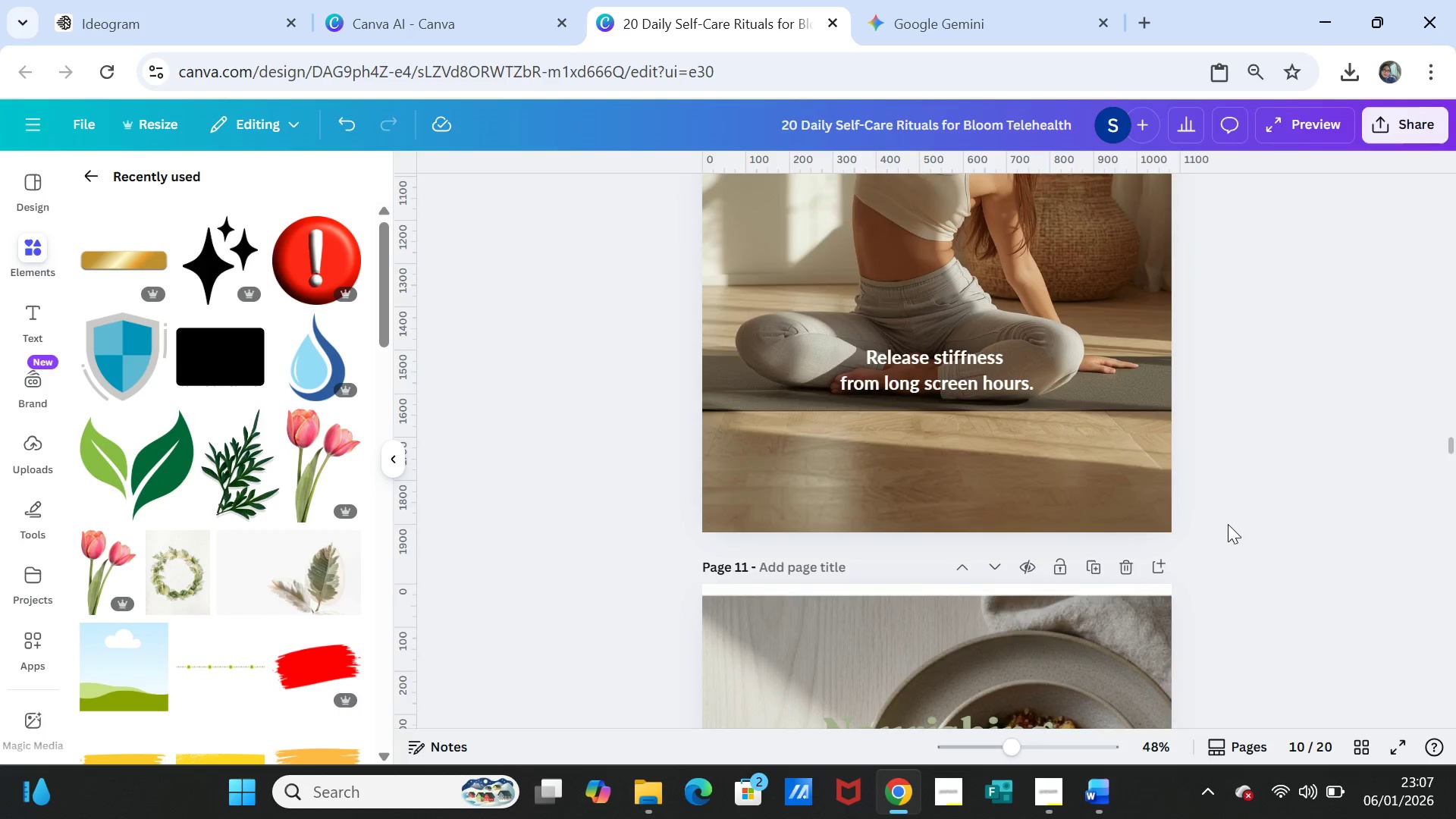 
scroll: coordinate [1216, 534], scroll_direction: down, amount: 7.0
 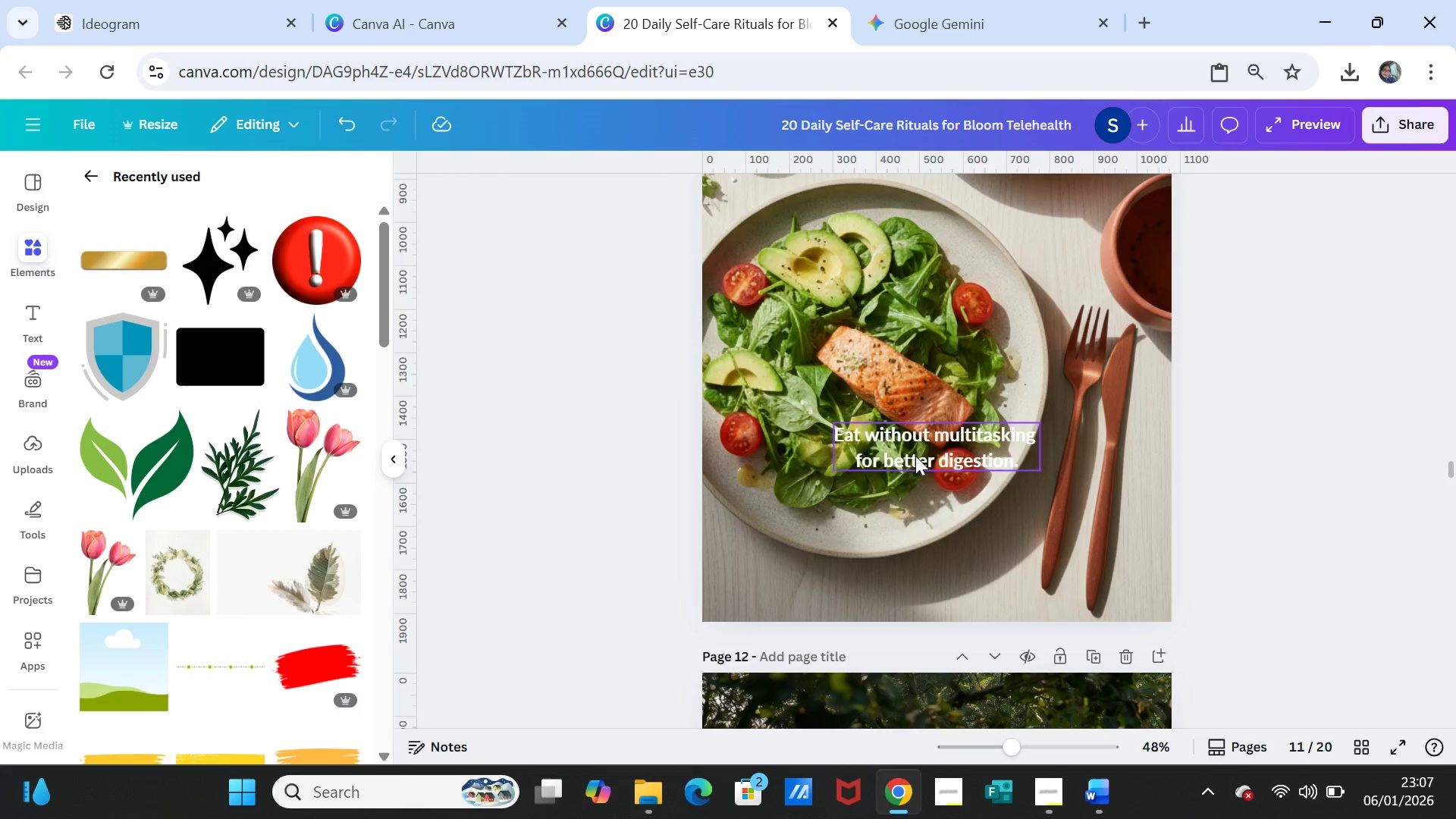 
left_click_drag(start_coordinate=[912, 448], to_coordinate=[908, 460])
 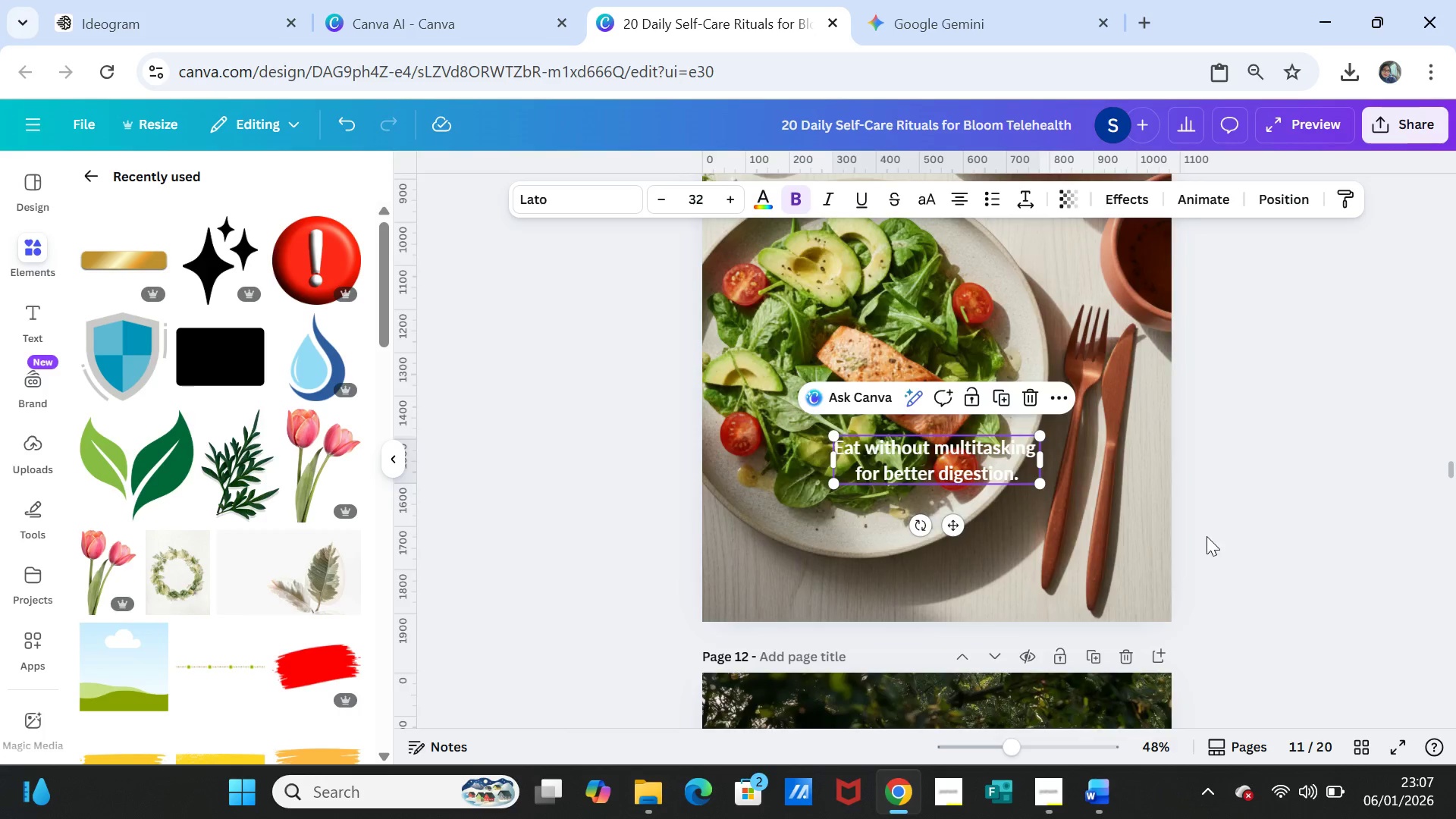 
scroll: coordinate [1206, 548], scroll_direction: down, amount: 8.0
 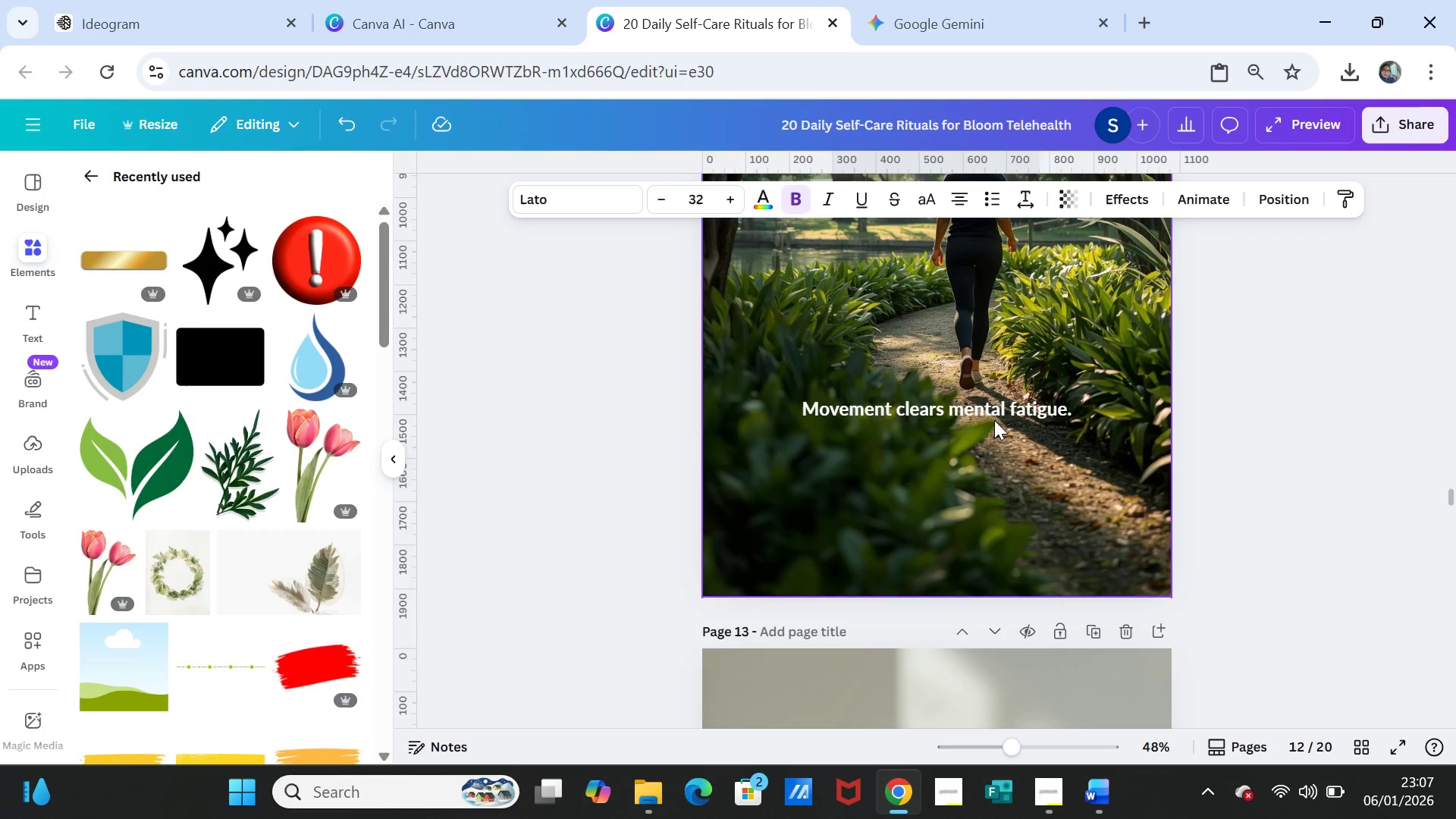 
left_click_drag(start_coordinate=[992, 410], to_coordinate=[990, 454])
 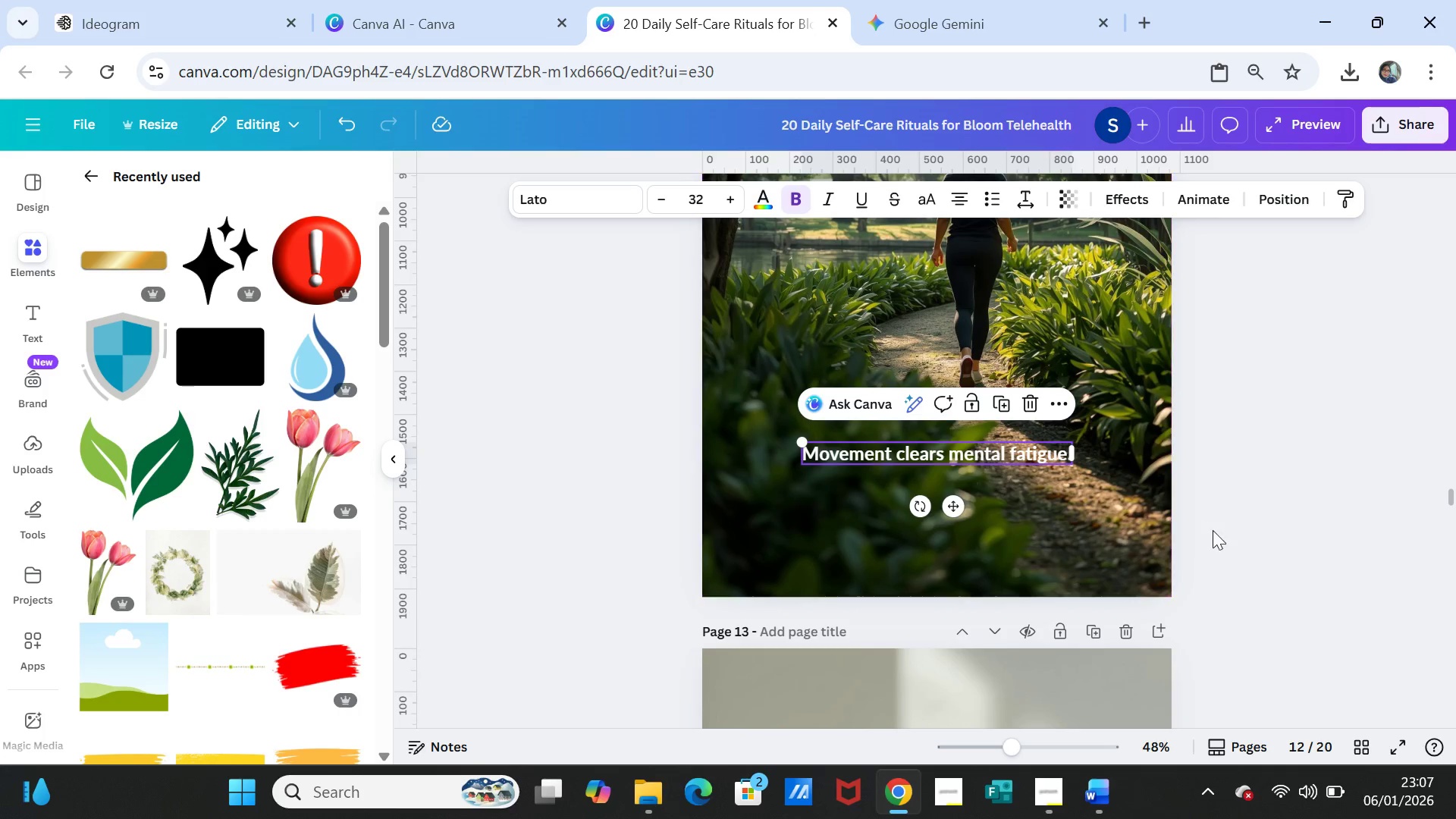 
scroll: coordinate [1209, 541], scroll_direction: down, amount: 8.0
 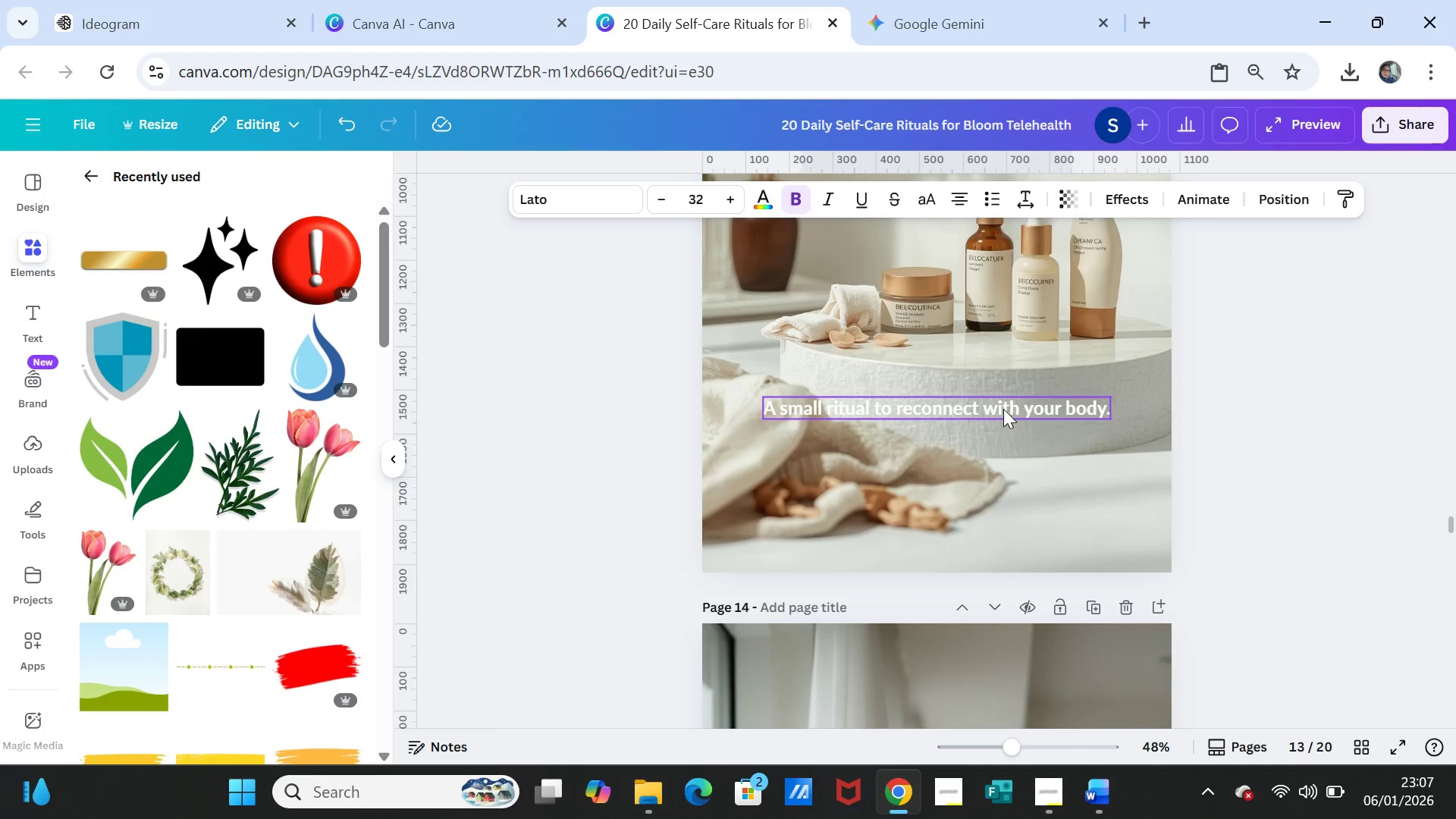 
left_click_drag(start_coordinate=[1003, 409], to_coordinate=[1004, 438])
 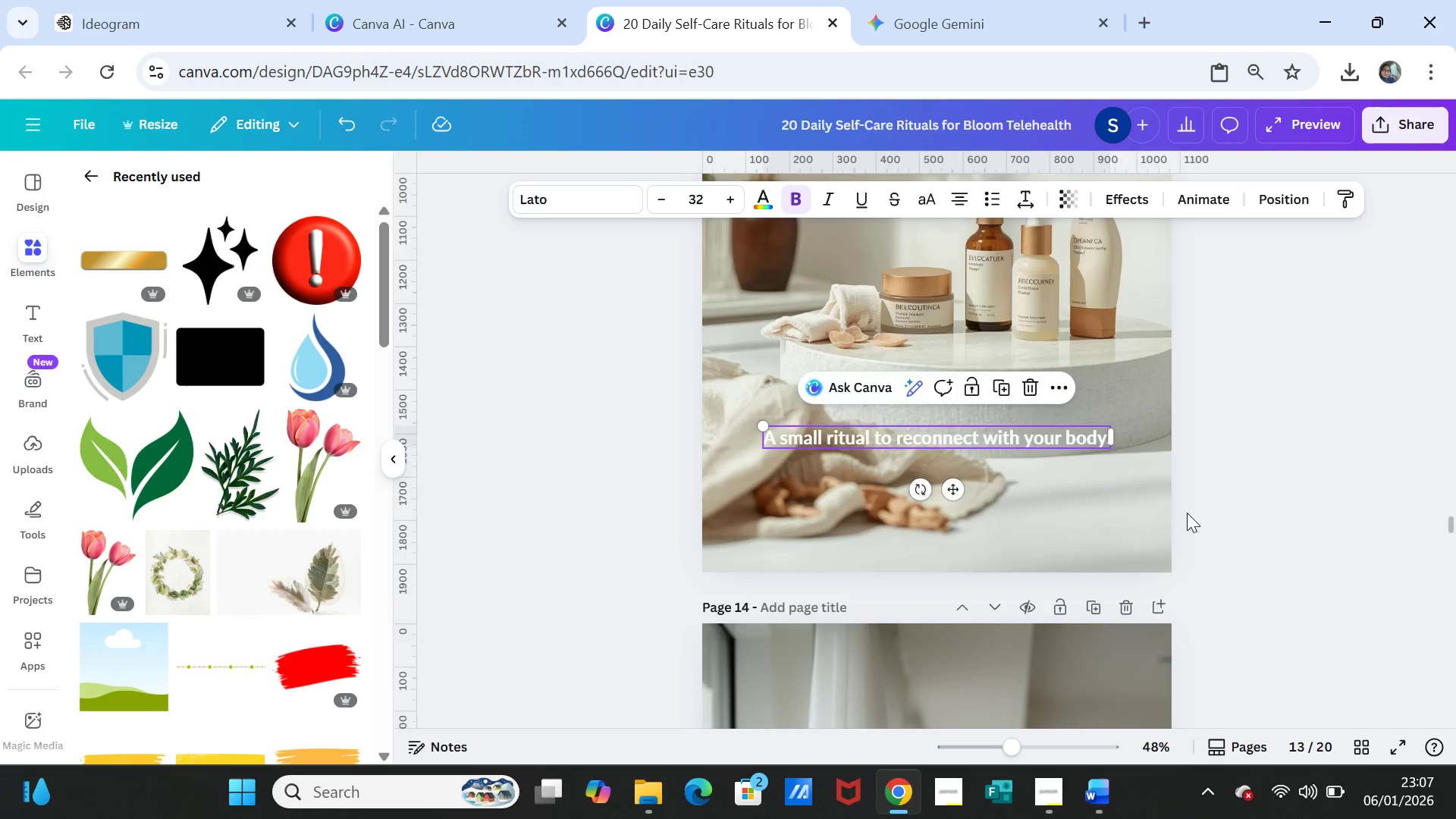 
scroll: coordinate [1166, 529], scroll_direction: down, amount: 7.0
 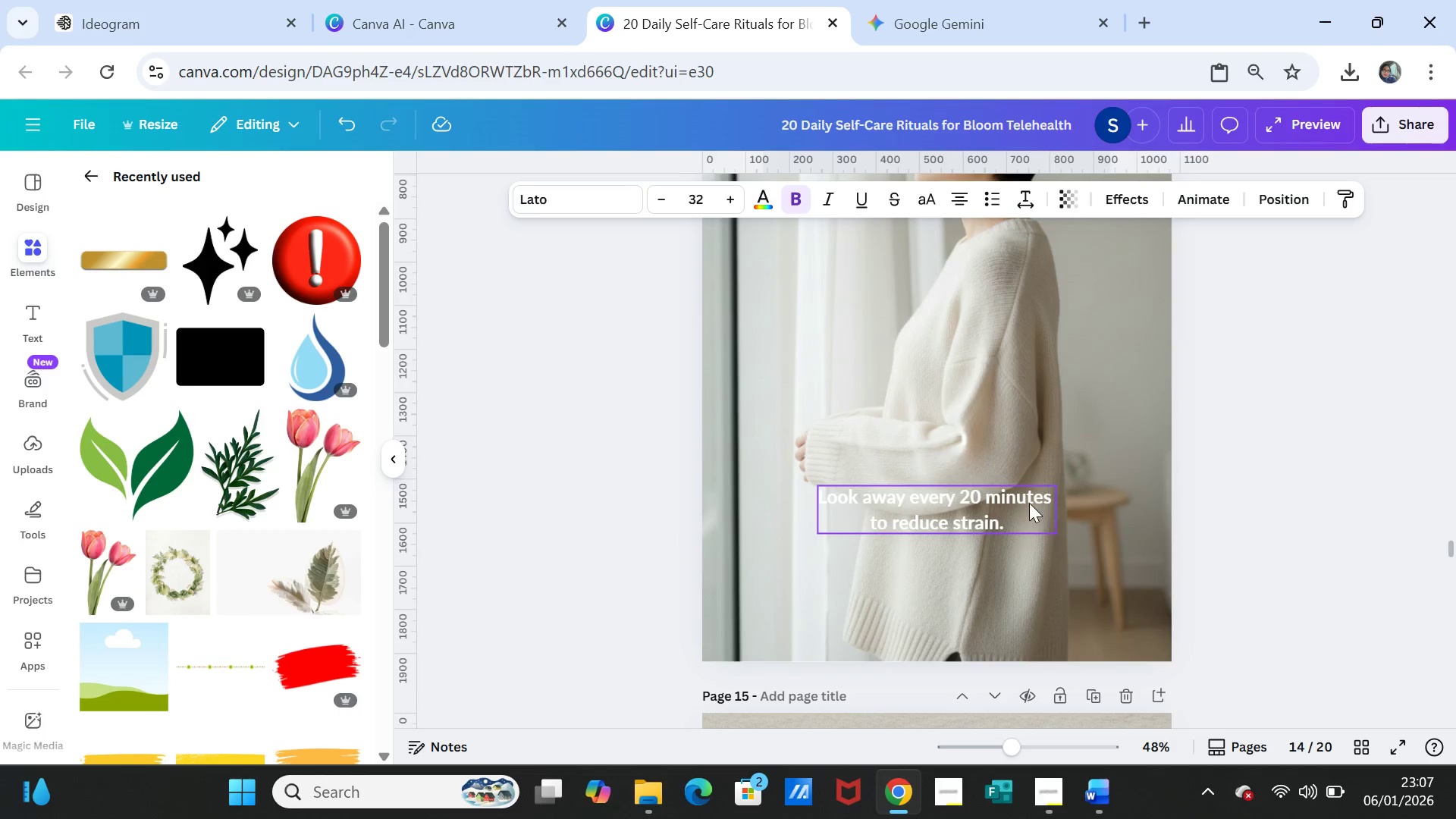 
left_click_drag(start_coordinate=[1029, 503], to_coordinate=[1028, 494])
 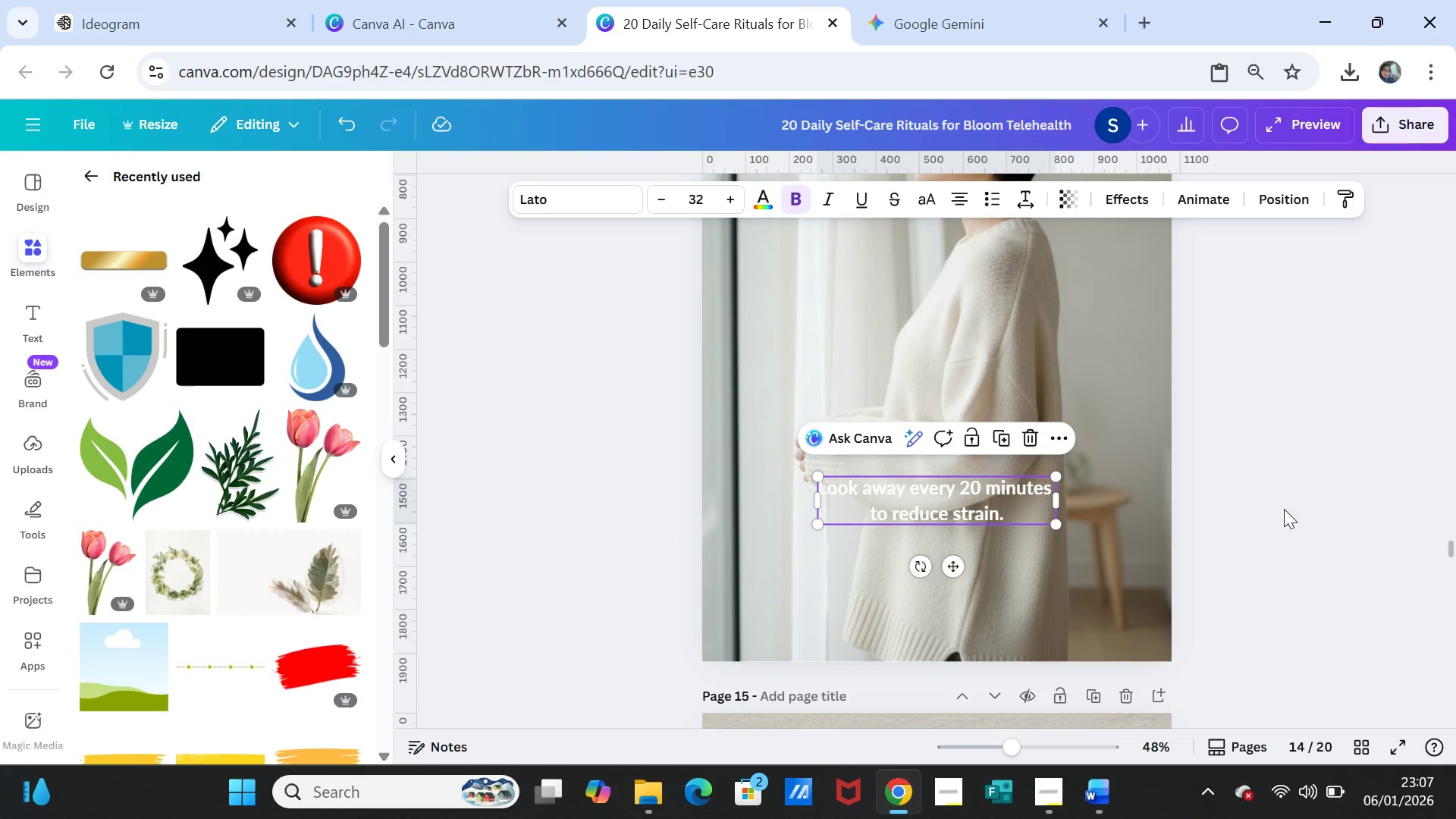 
left_click([1284, 509])
 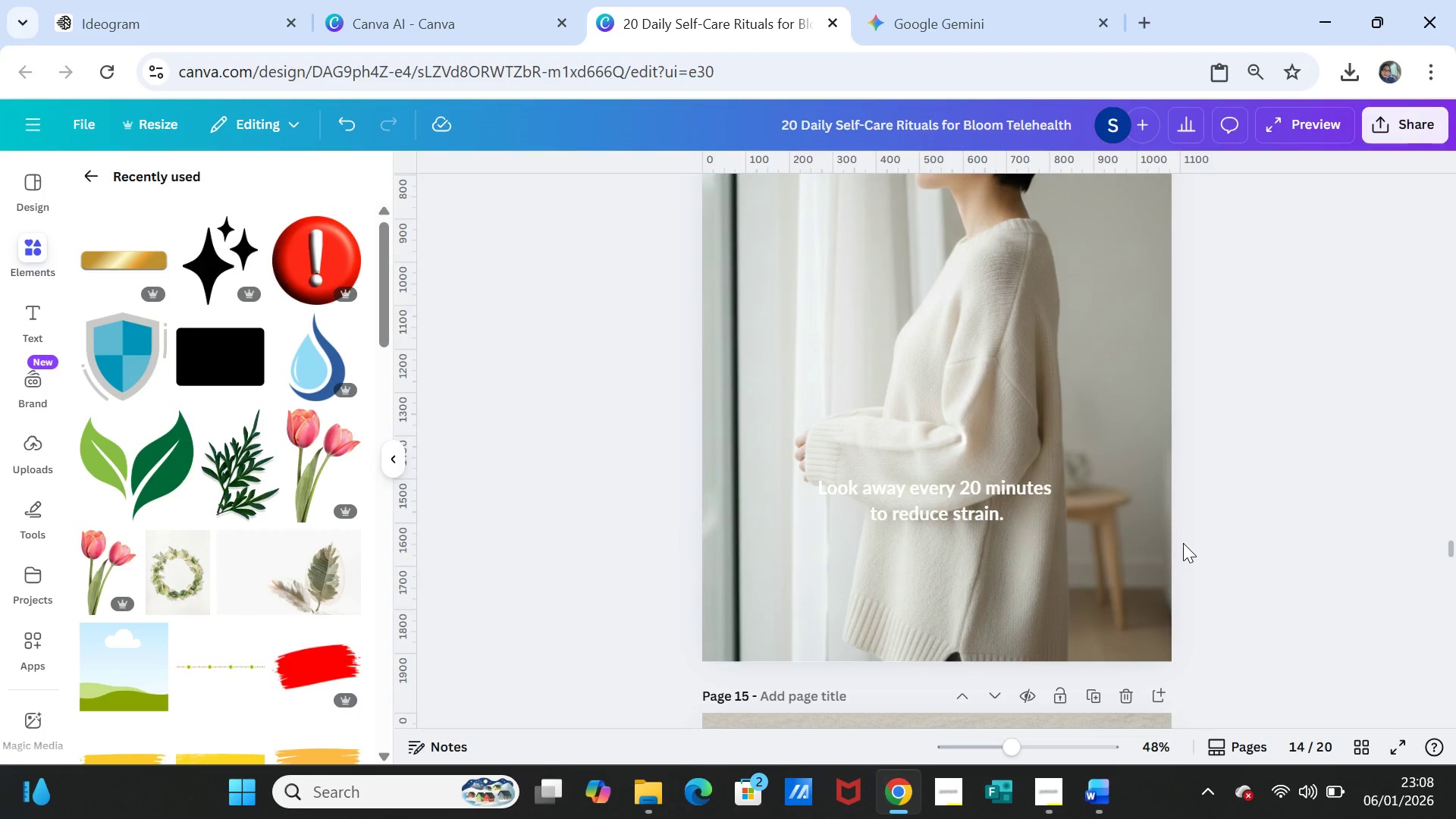 
scroll: coordinate [1181, 544], scroll_direction: down, amount: 9.0
 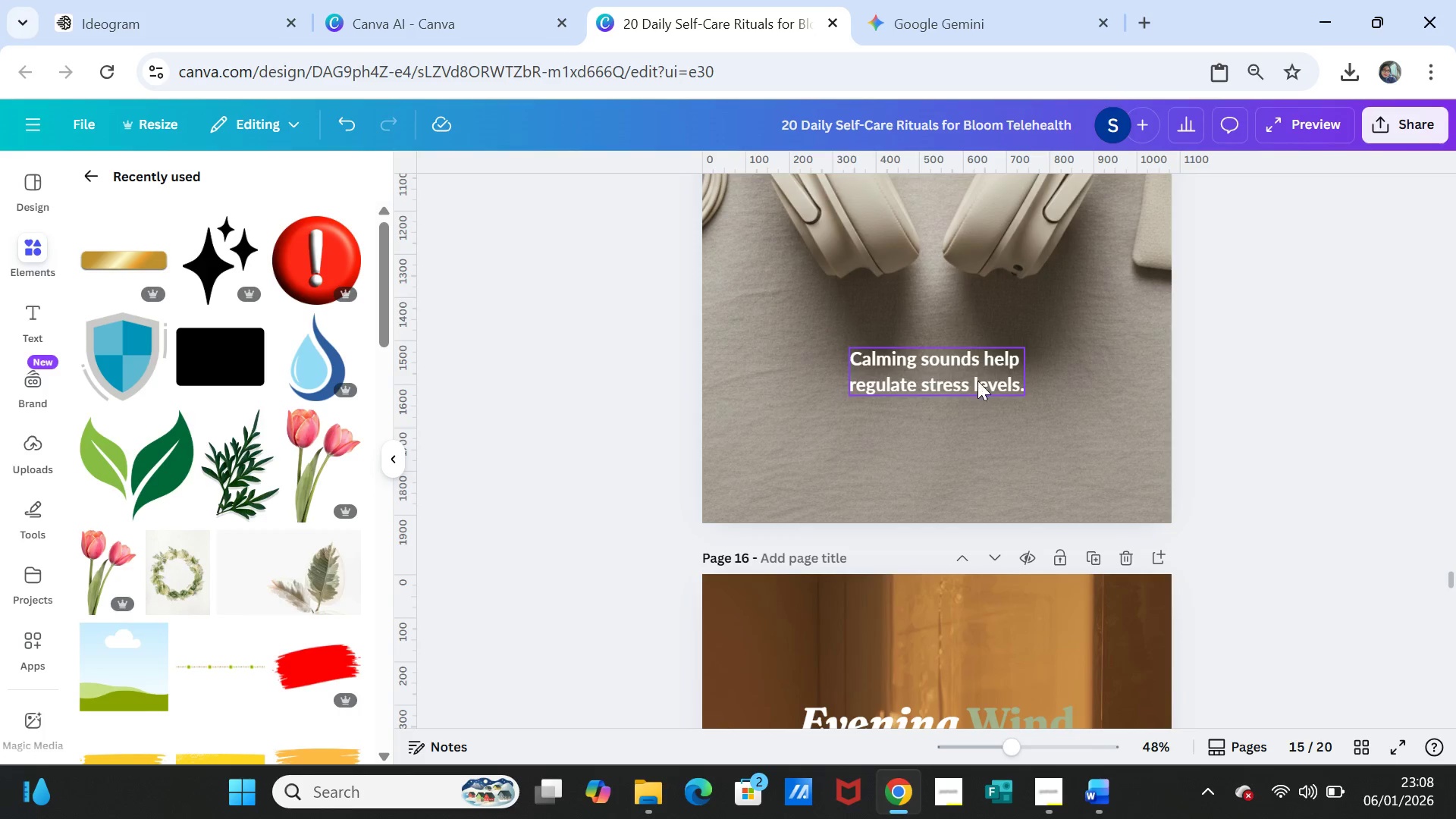 
left_click_drag(start_coordinate=[977, 381], to_coordinate=[977, 356])
 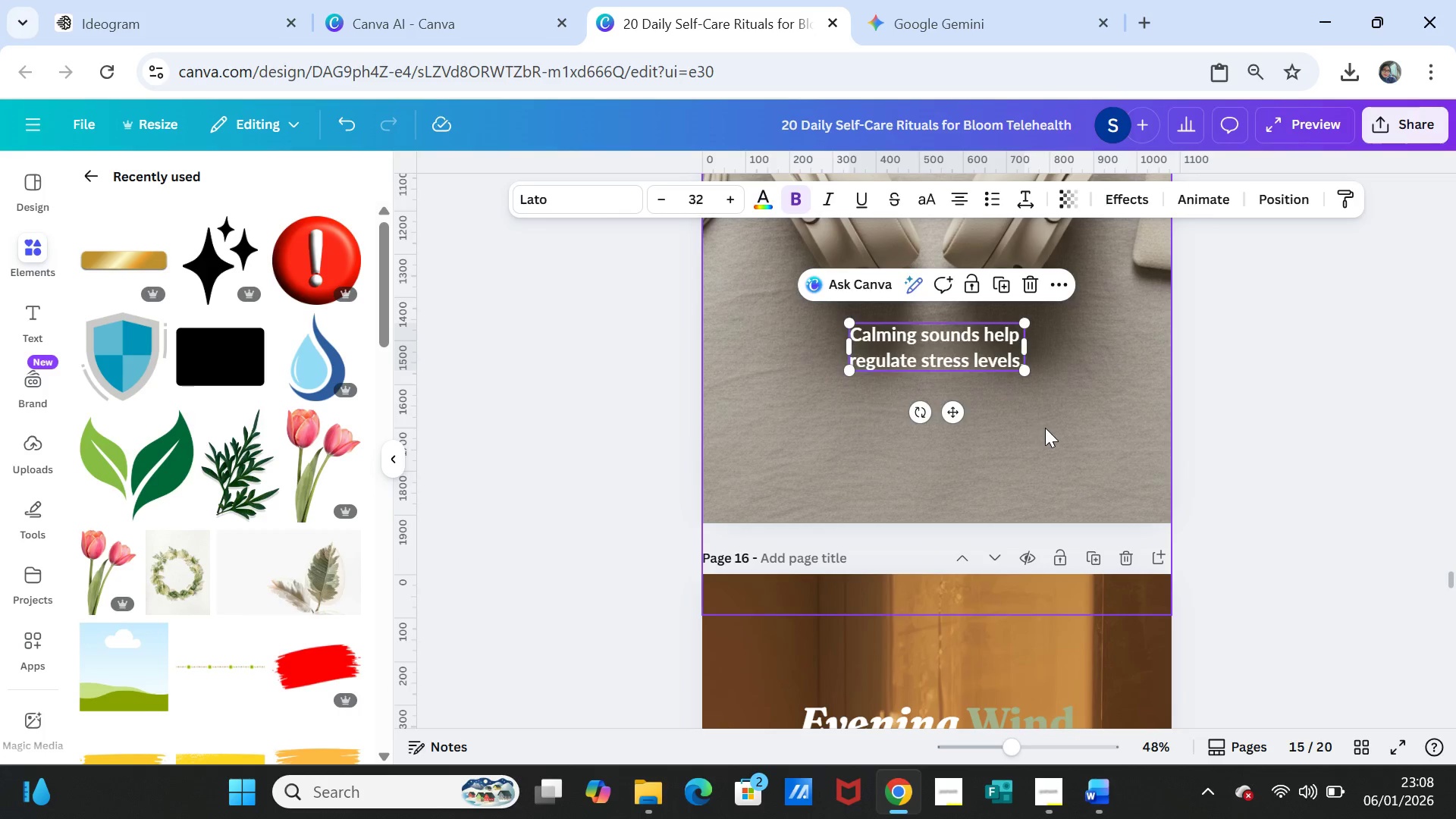 
left_click([1045, 428])
 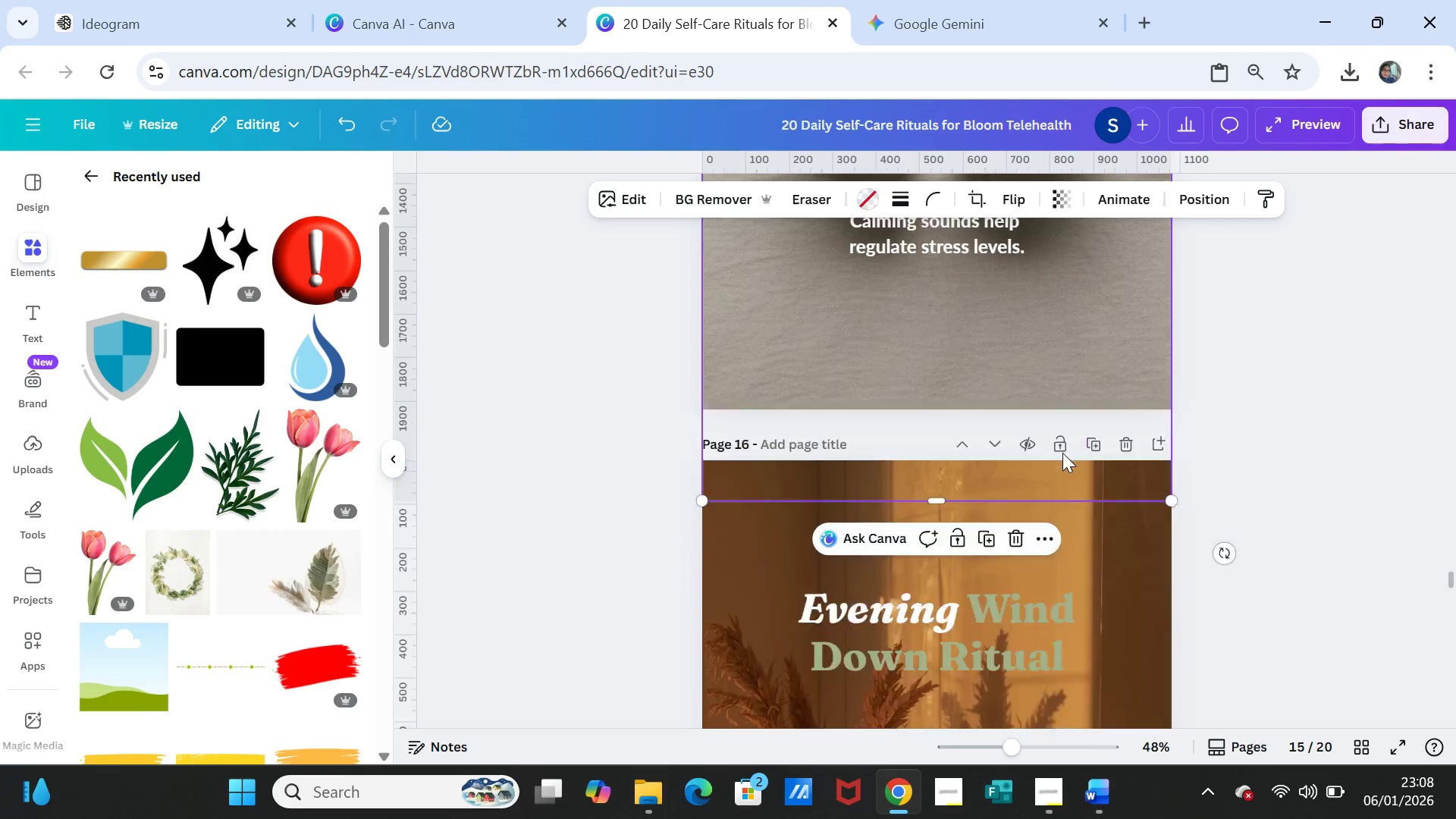 
scroll: coordinate [1062, 453], scroll_direction: down, amount: 7.0
 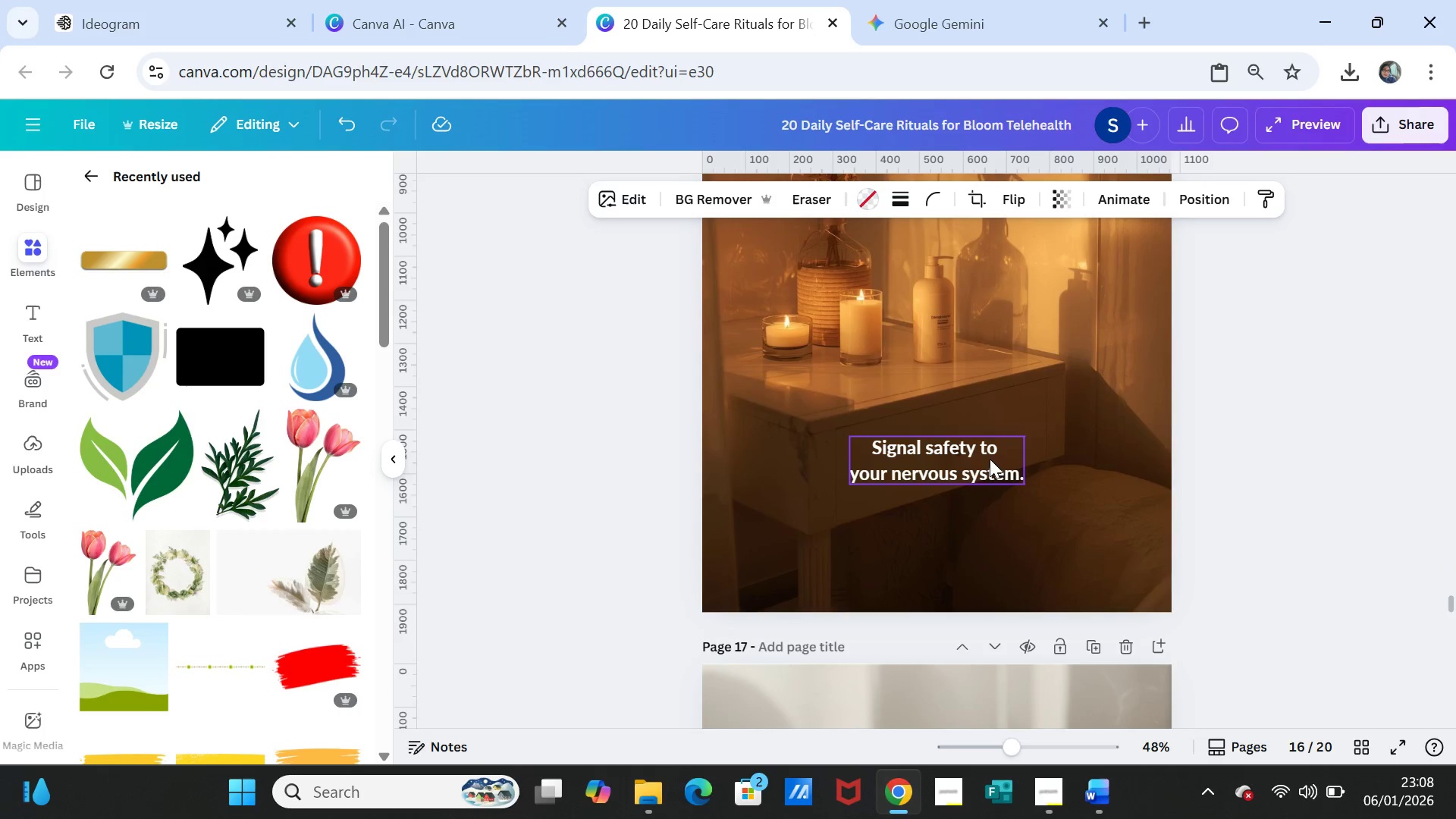 
left_click_drag(start_coordinate=[990, 459], to_coordinate=[987, 424])
 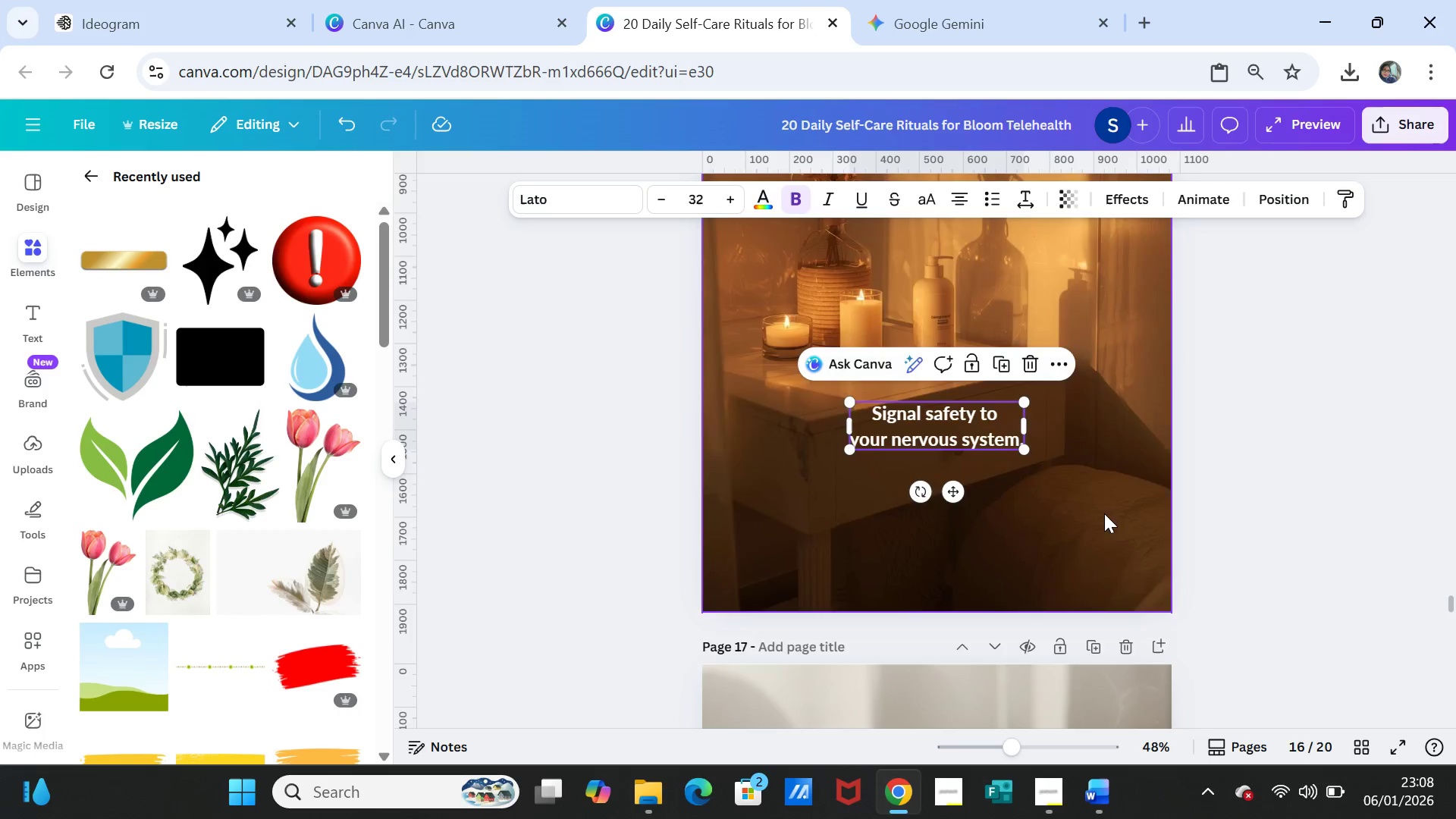 
scroll: coordinate [1053, 535], scroll_direction: down, amount: 9.0
 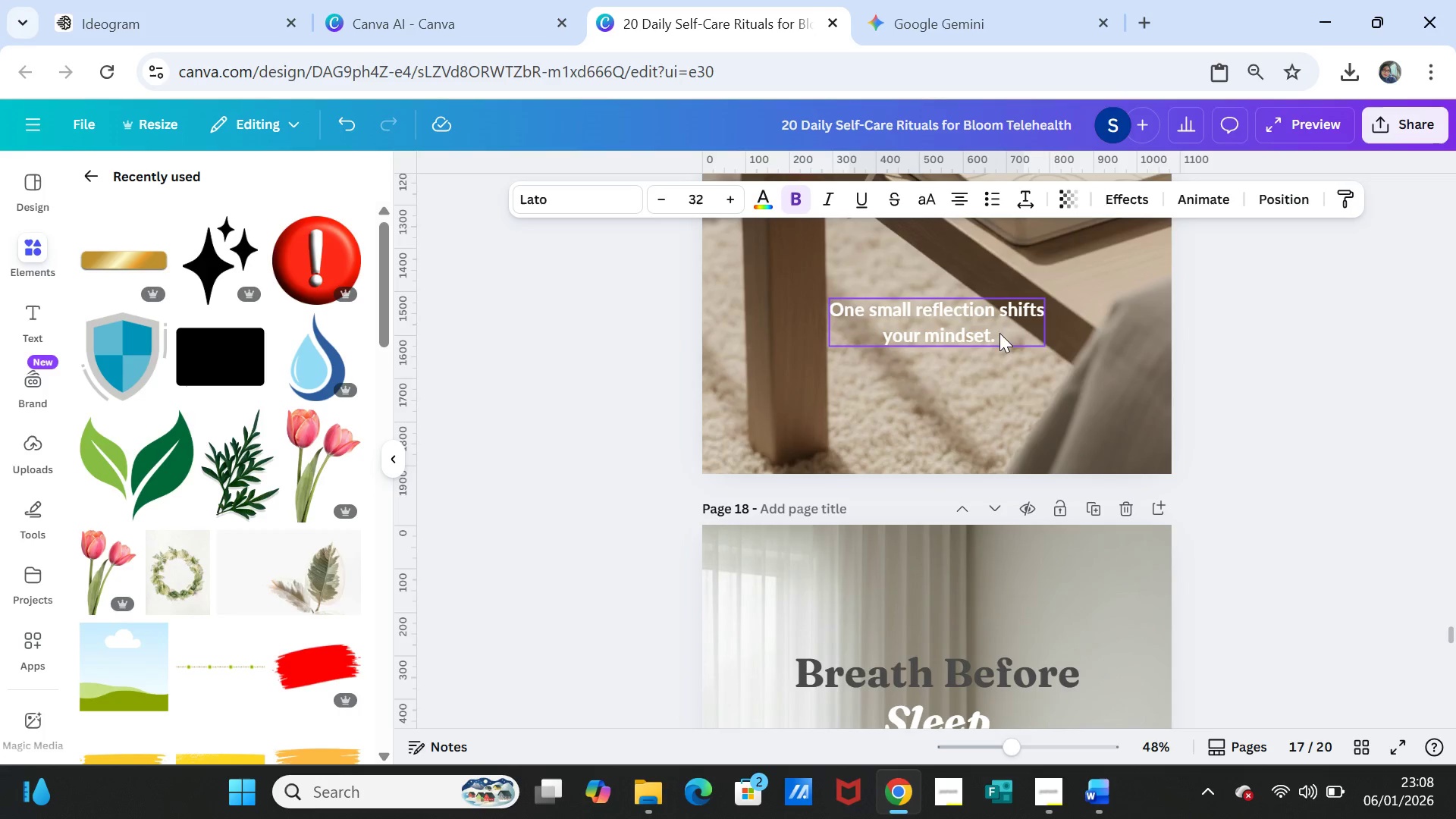 
left_click_drag(start_coordinate=[999, 326], to_coordinate=[1003, 292])
 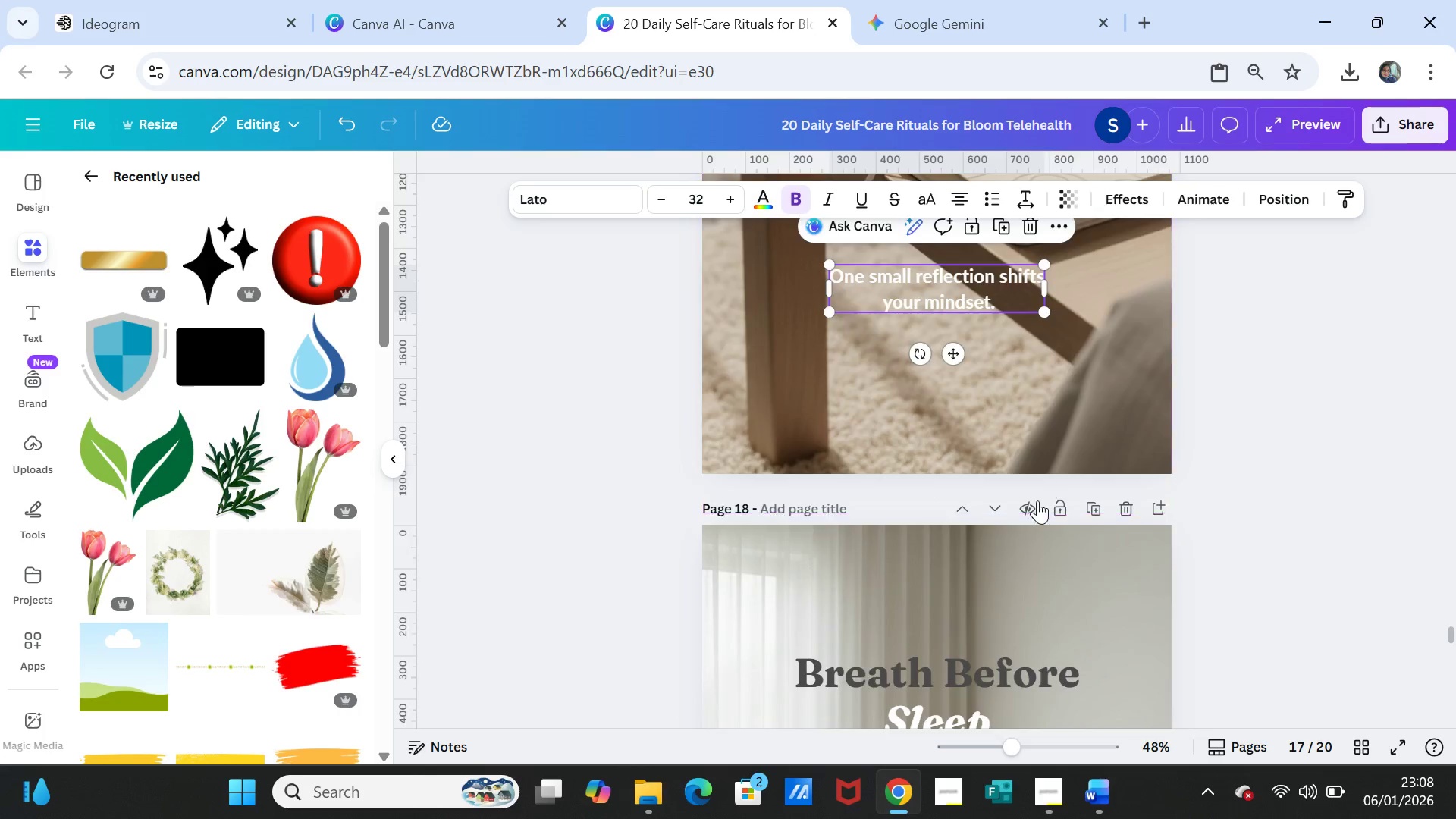 
scroll: coordinate [1029, 526], scroll_direction: down, amount: 7.0
 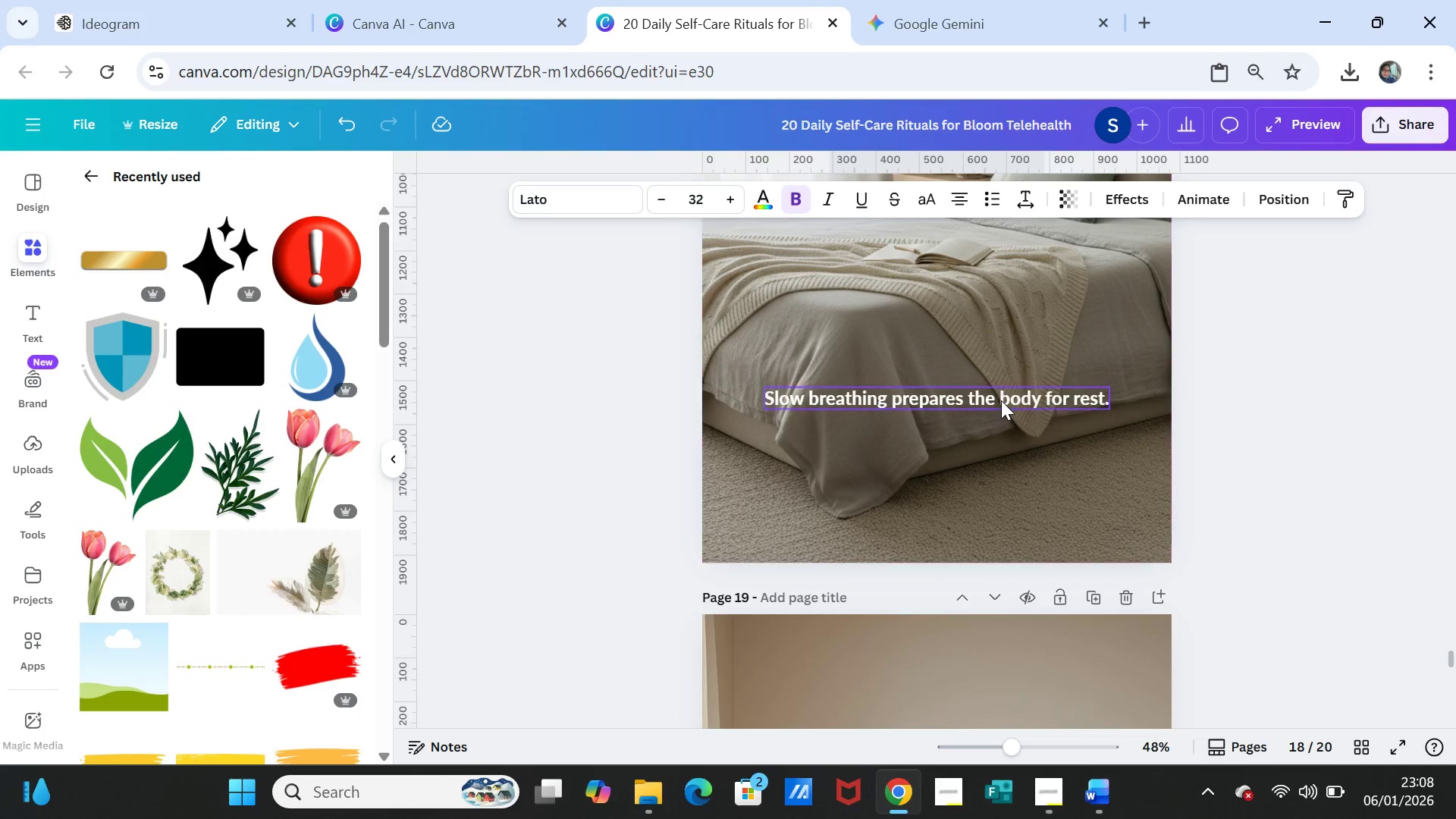 
left_click_drag(start_coordinate=[1001, 400], to_coordinate=[1008, 496])
 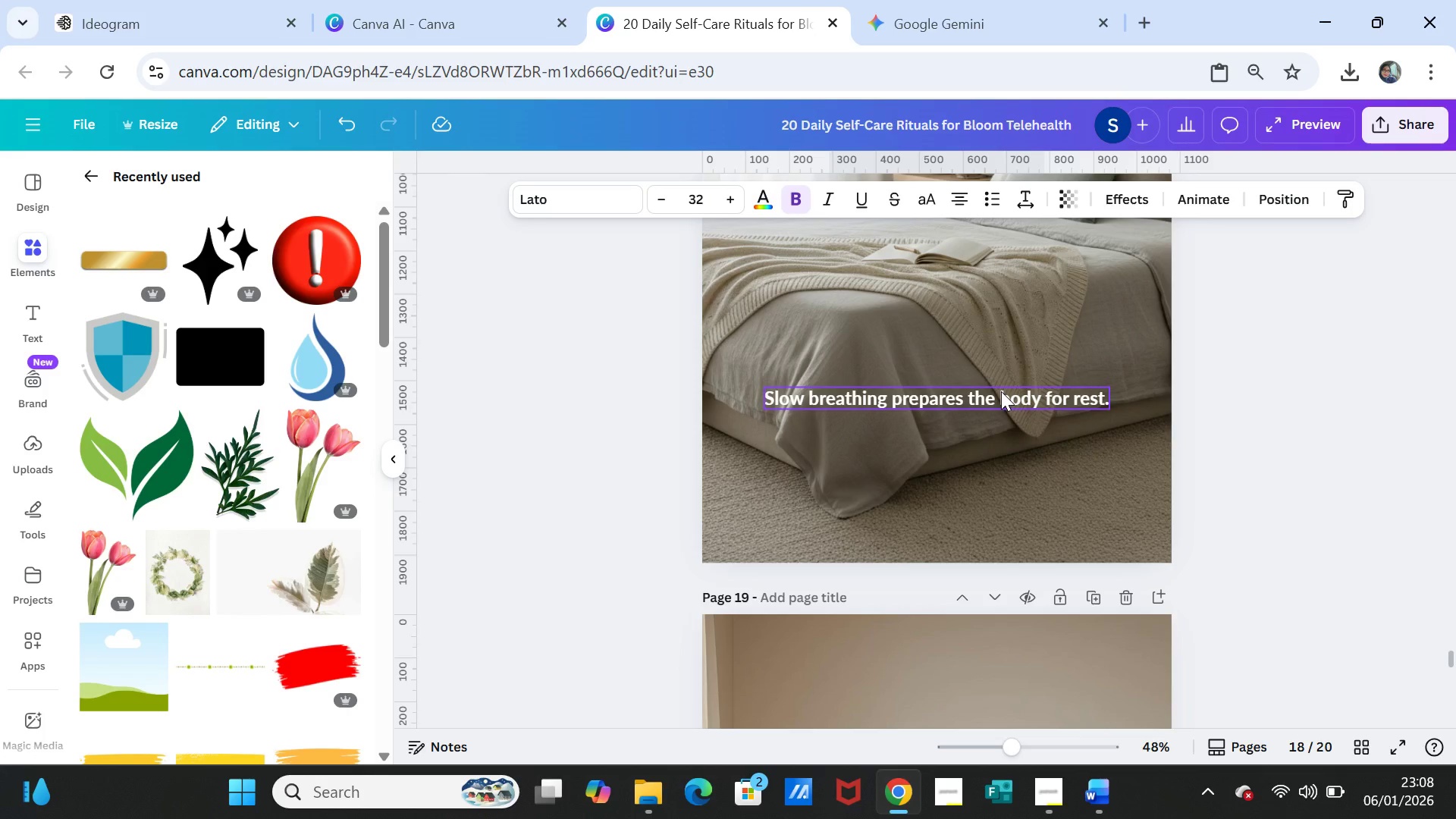 
left_click_drag(start_coordinate=[1001, 391], to_coordinate=[1004, 409])
 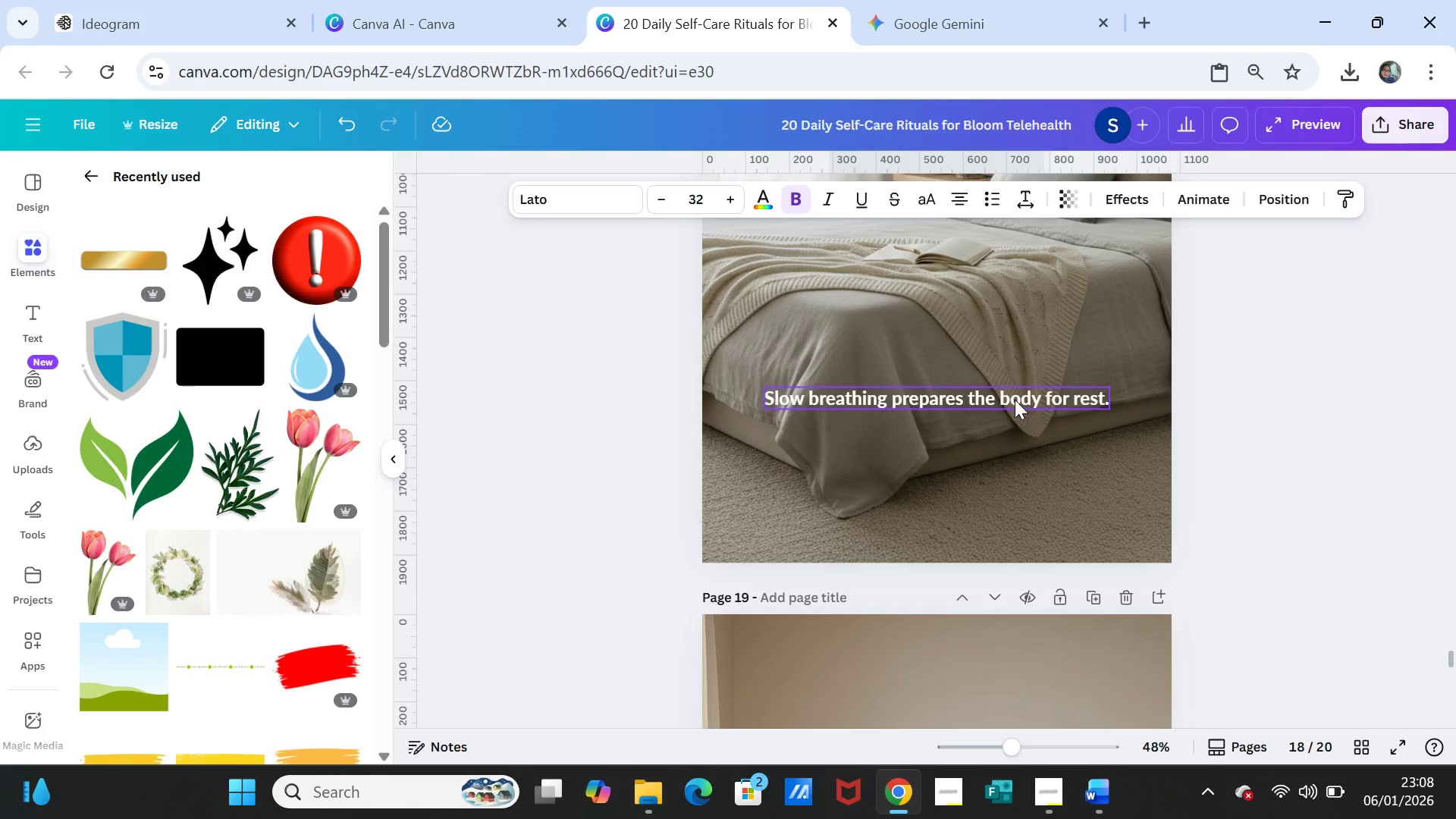 
left_click([1015, 400])
 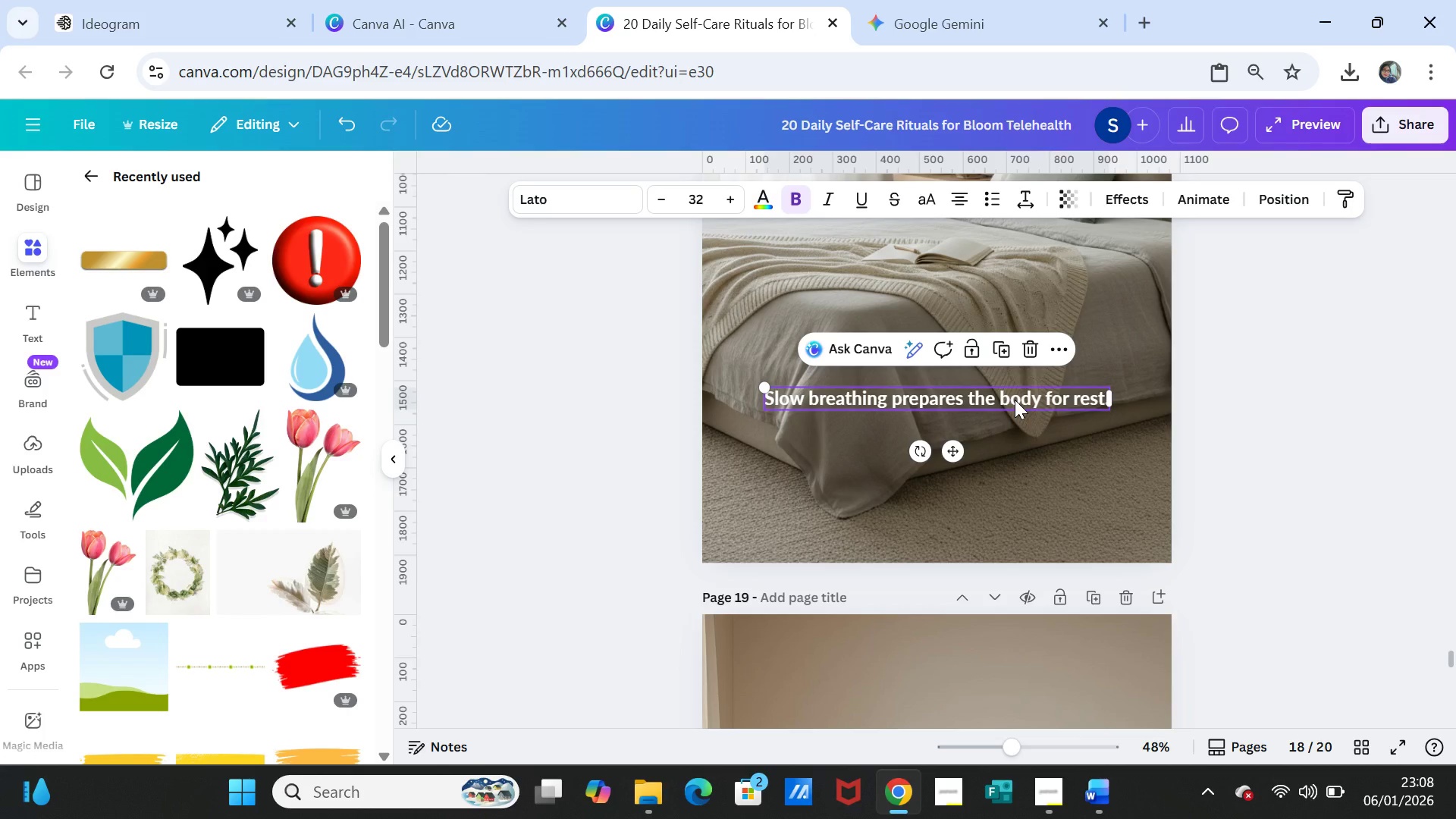 
left_click_drag(start_coordinate=[1015, 400], to_coordinate=[1020, 427])
 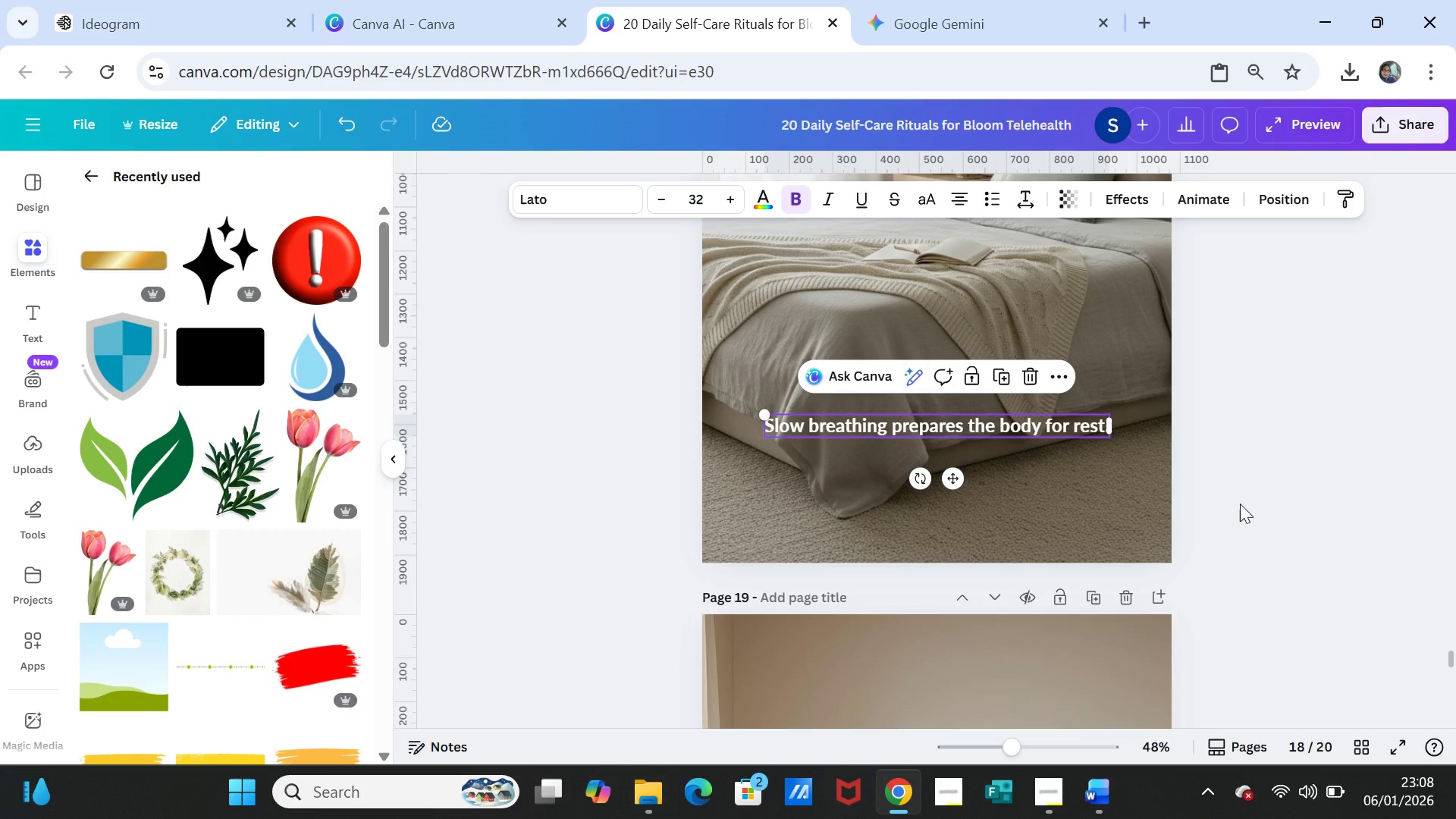 
left_click([1244, 504])
 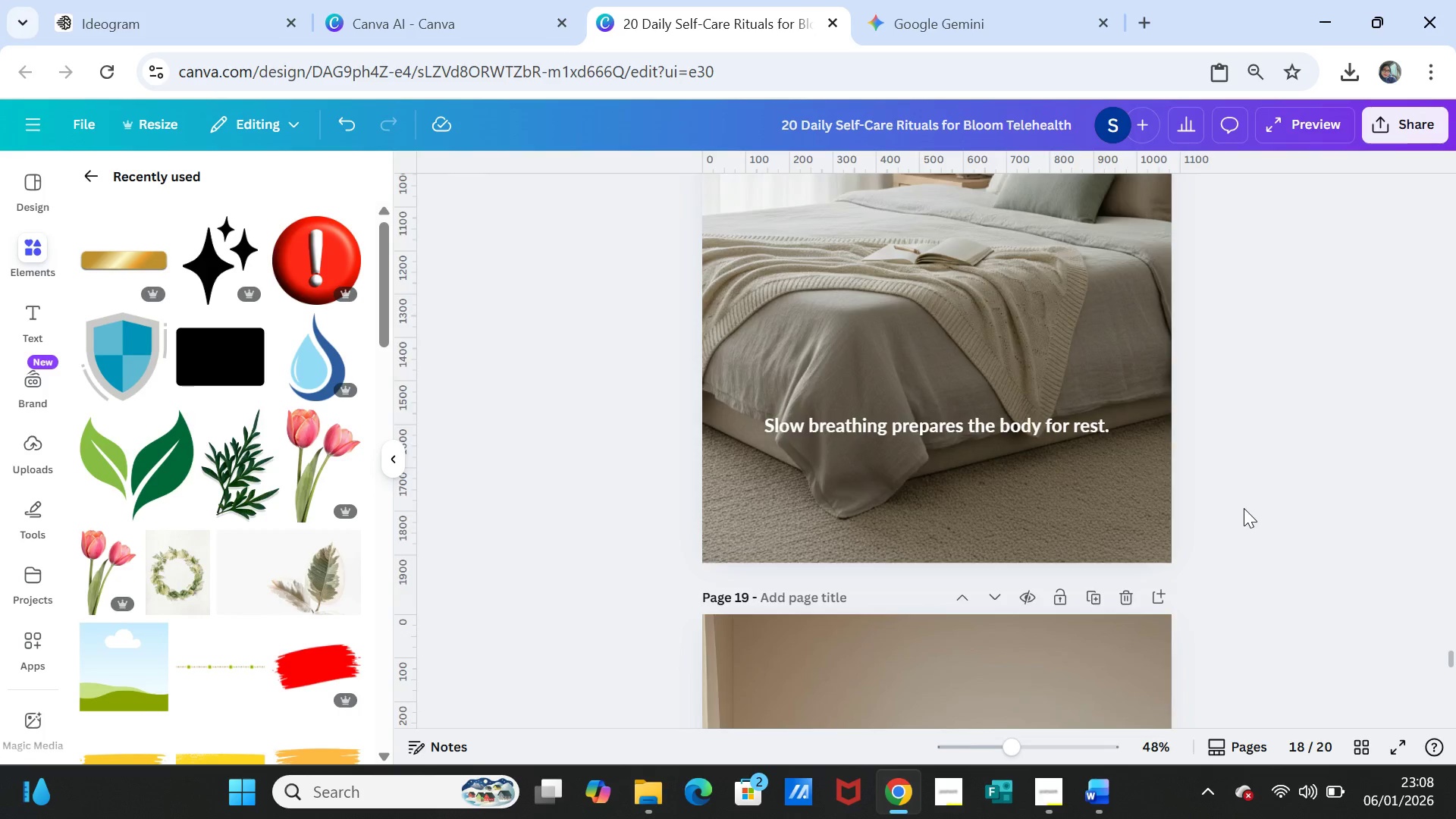 
scroll: coordinate [1244, 508], scroll_direction: down, amount: 8.0
 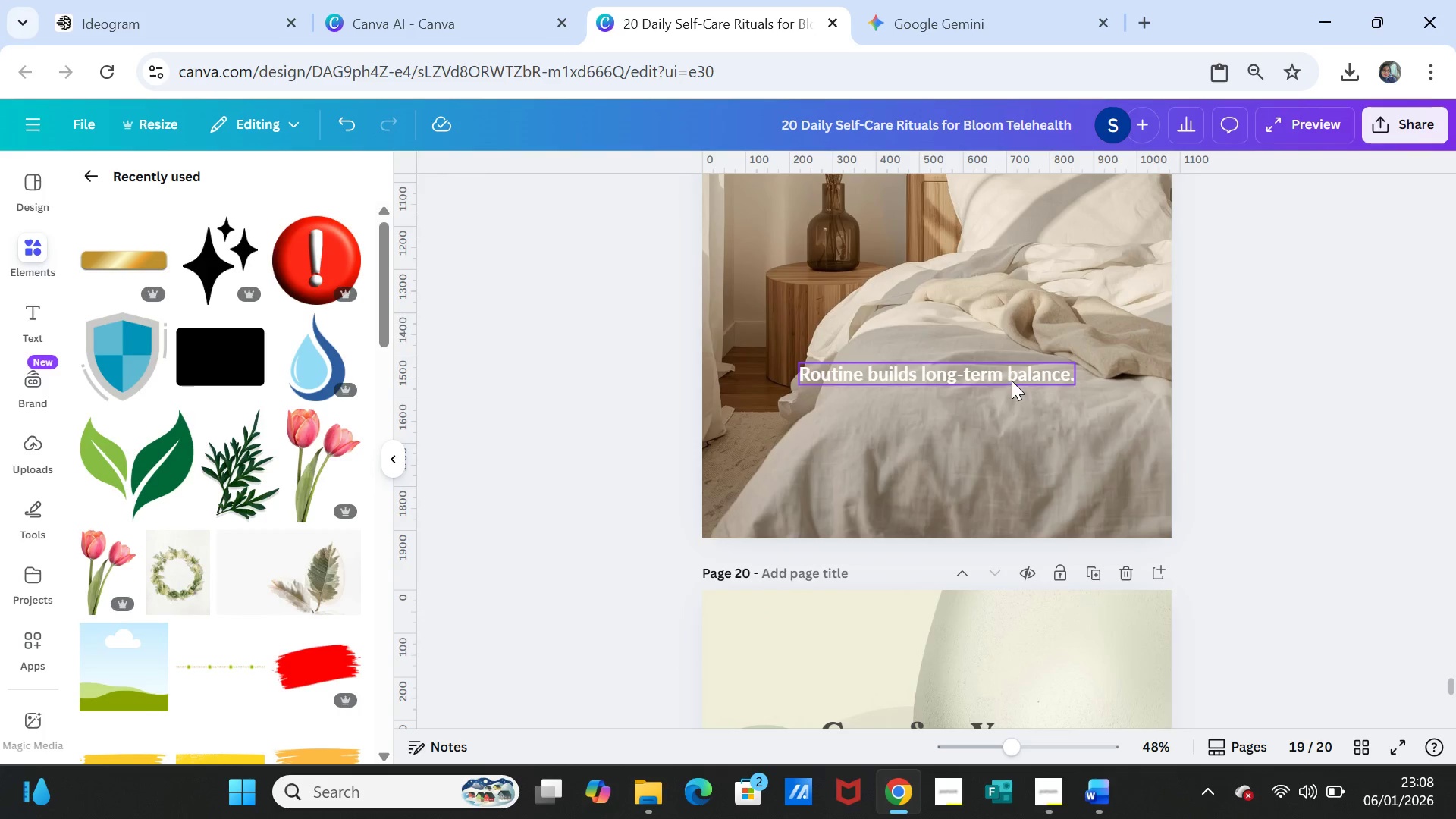 
left_click_drag(start_coordinate=[1012, 378], to_coordinate=[1009, 387])
 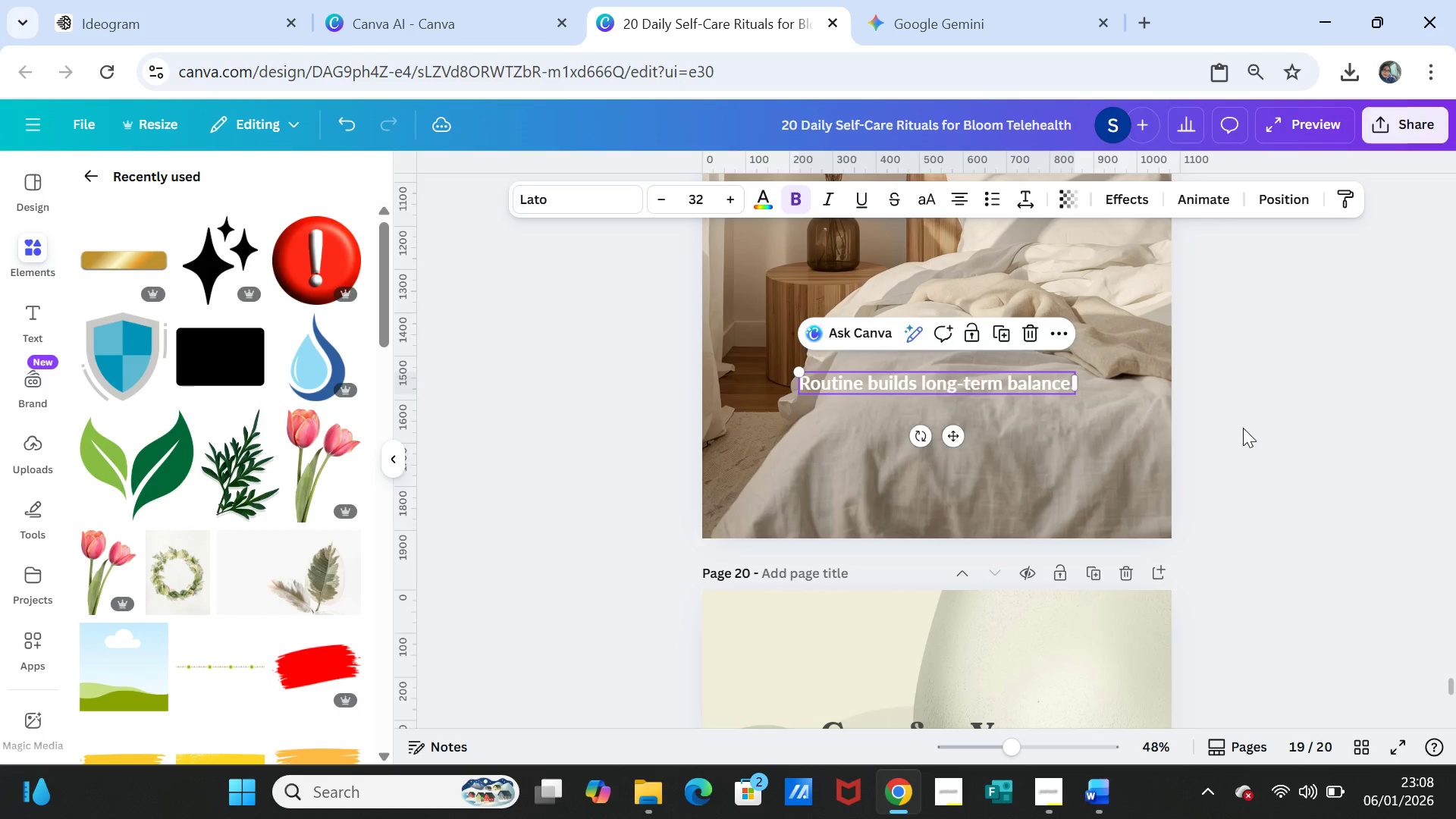 
left_click([1243, 428])
 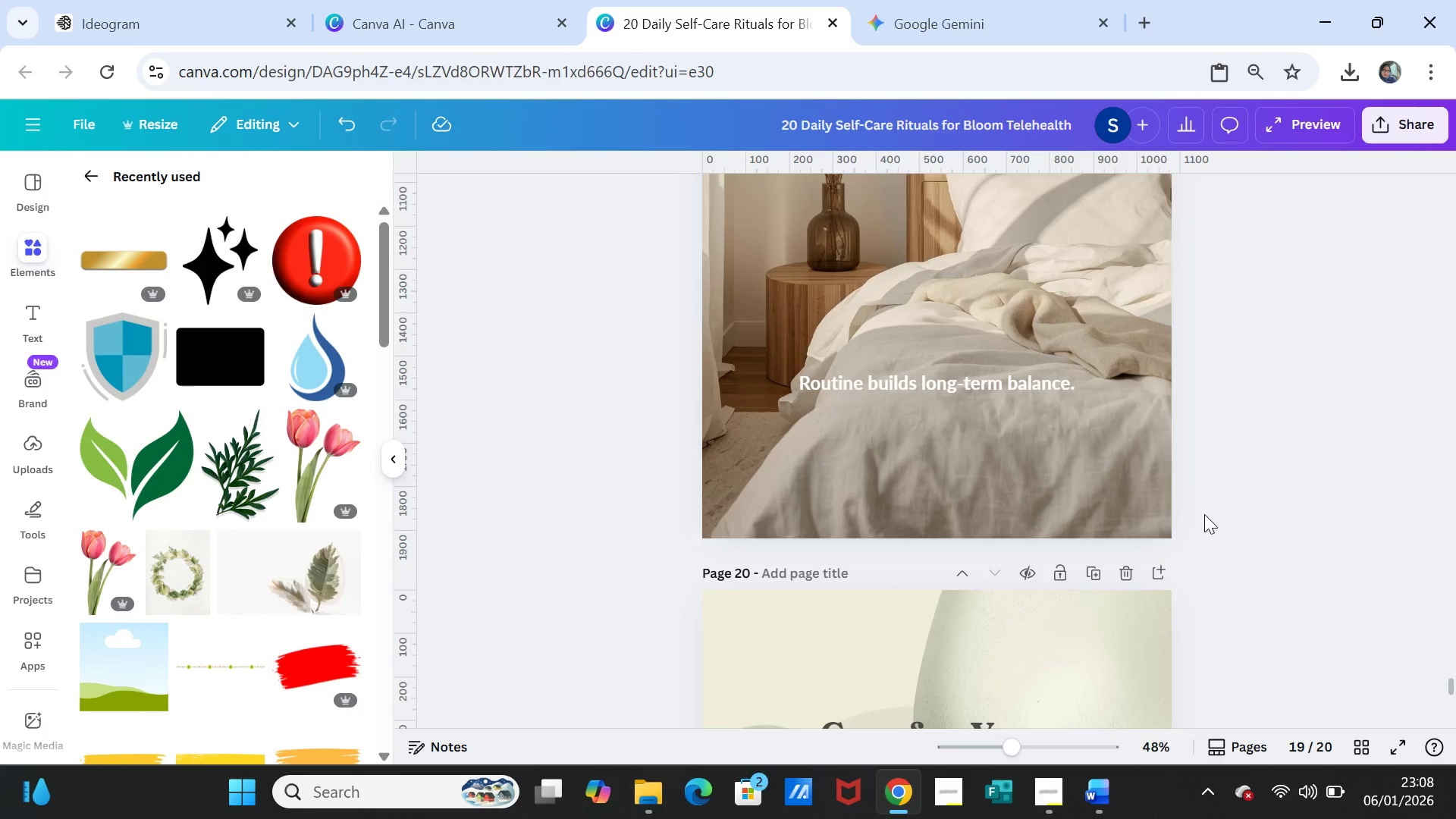 
scroll: coordinate [1196, 501], scroll_direction: down, amount: 7.0
 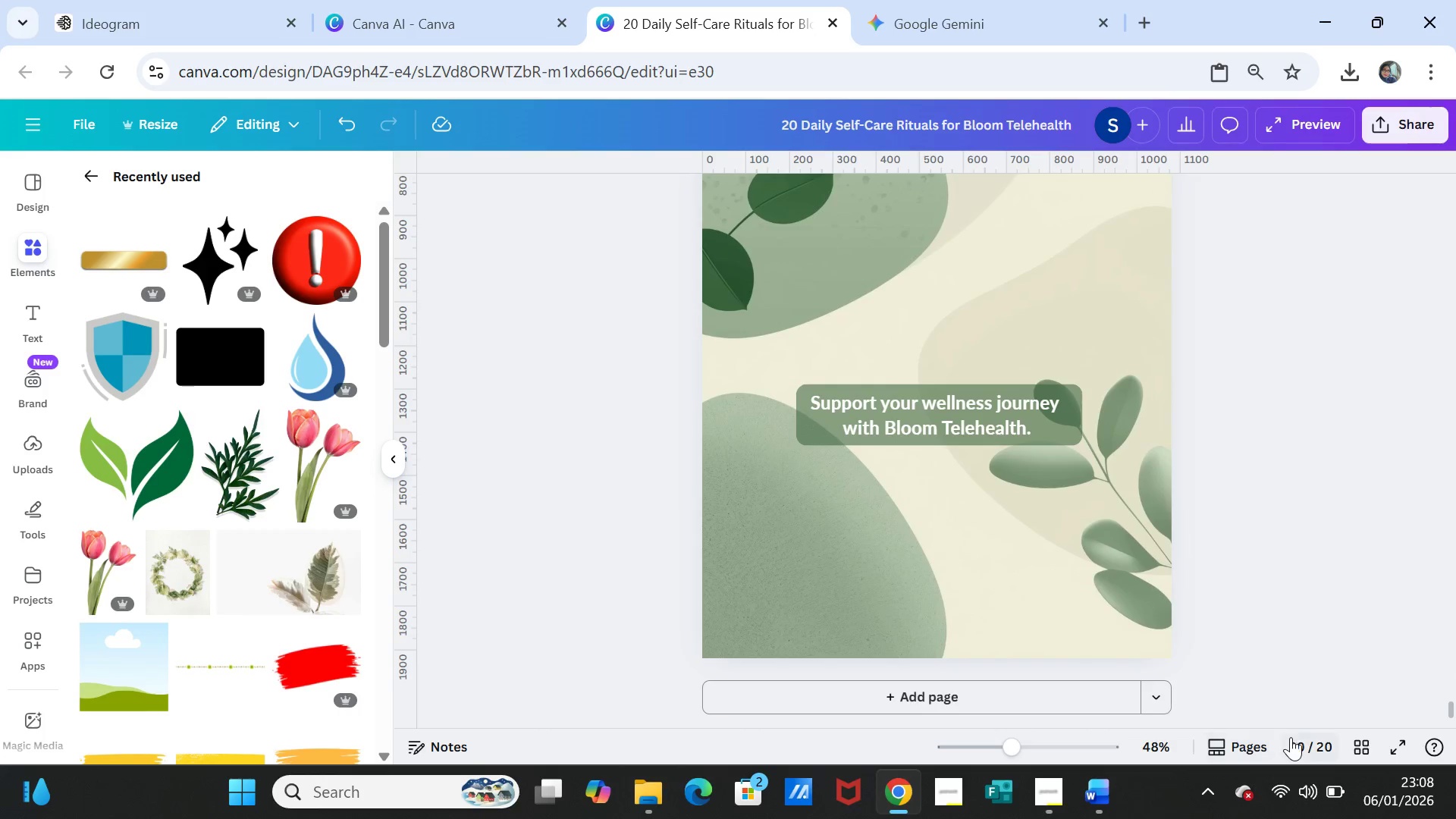 
left_click([1358, 737])
 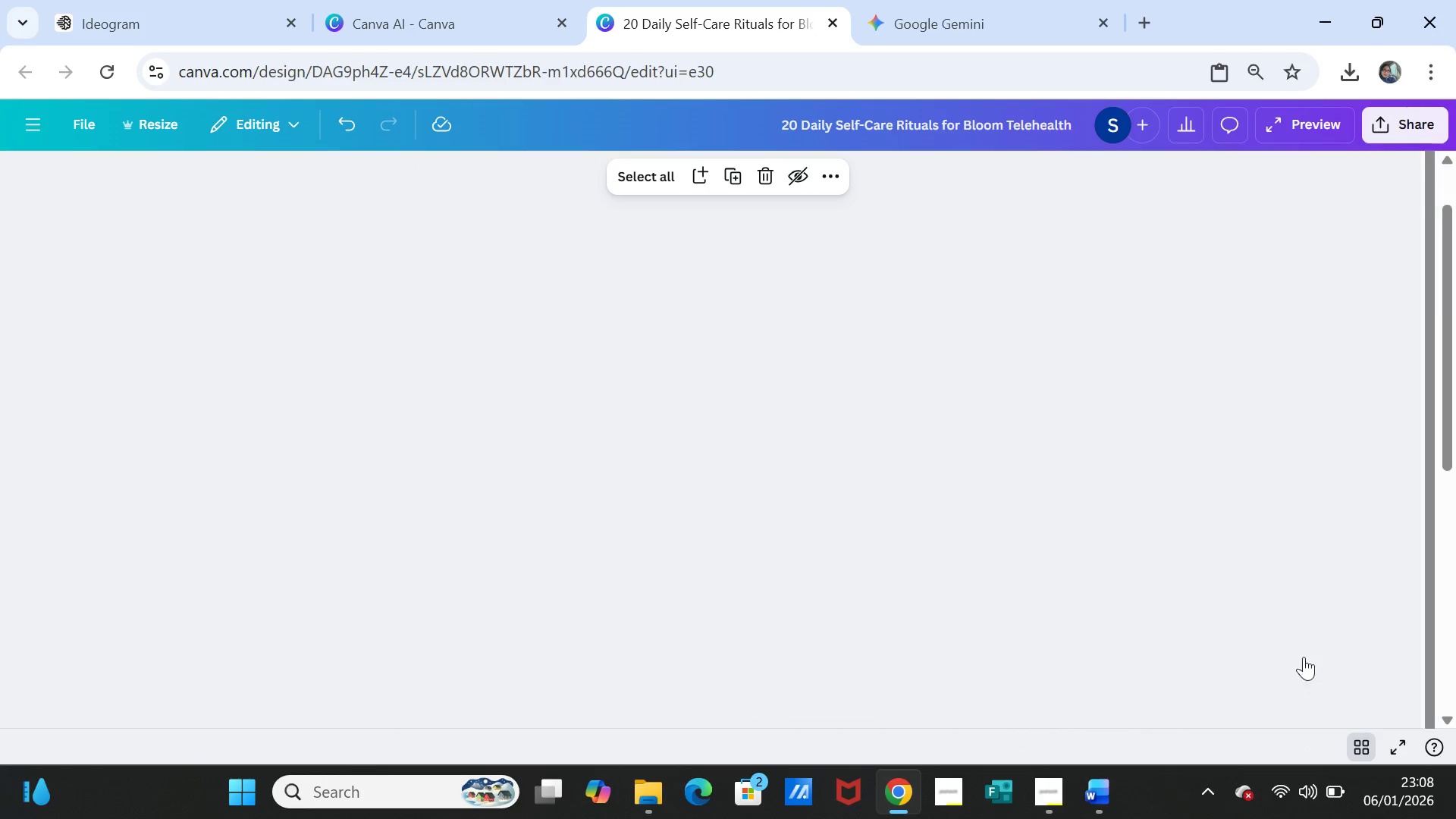 
mouse_move([1279, 605])
 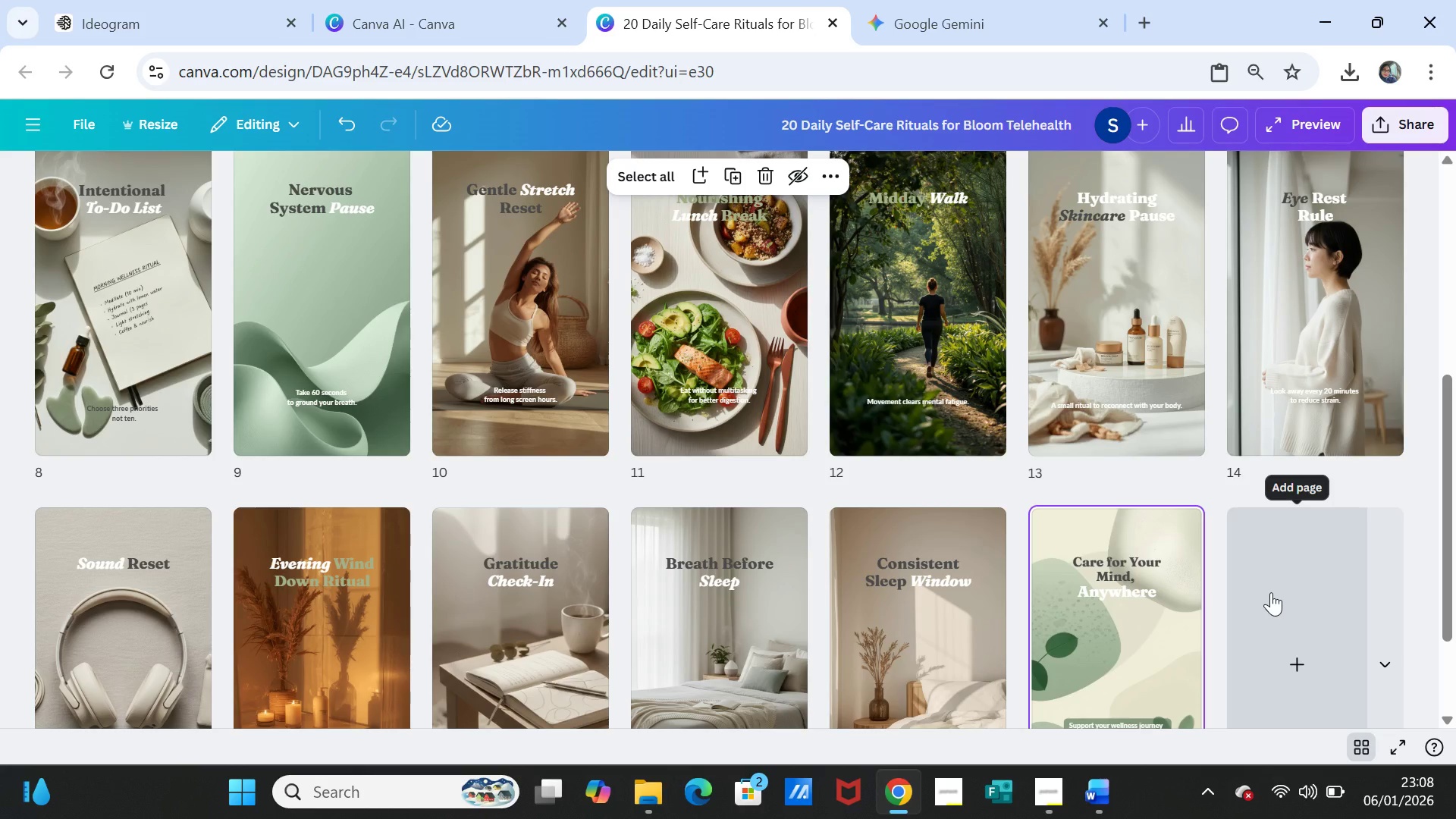 
scroll: coordinate [1271, 592], scroll_direction: down, amount: 2.0
 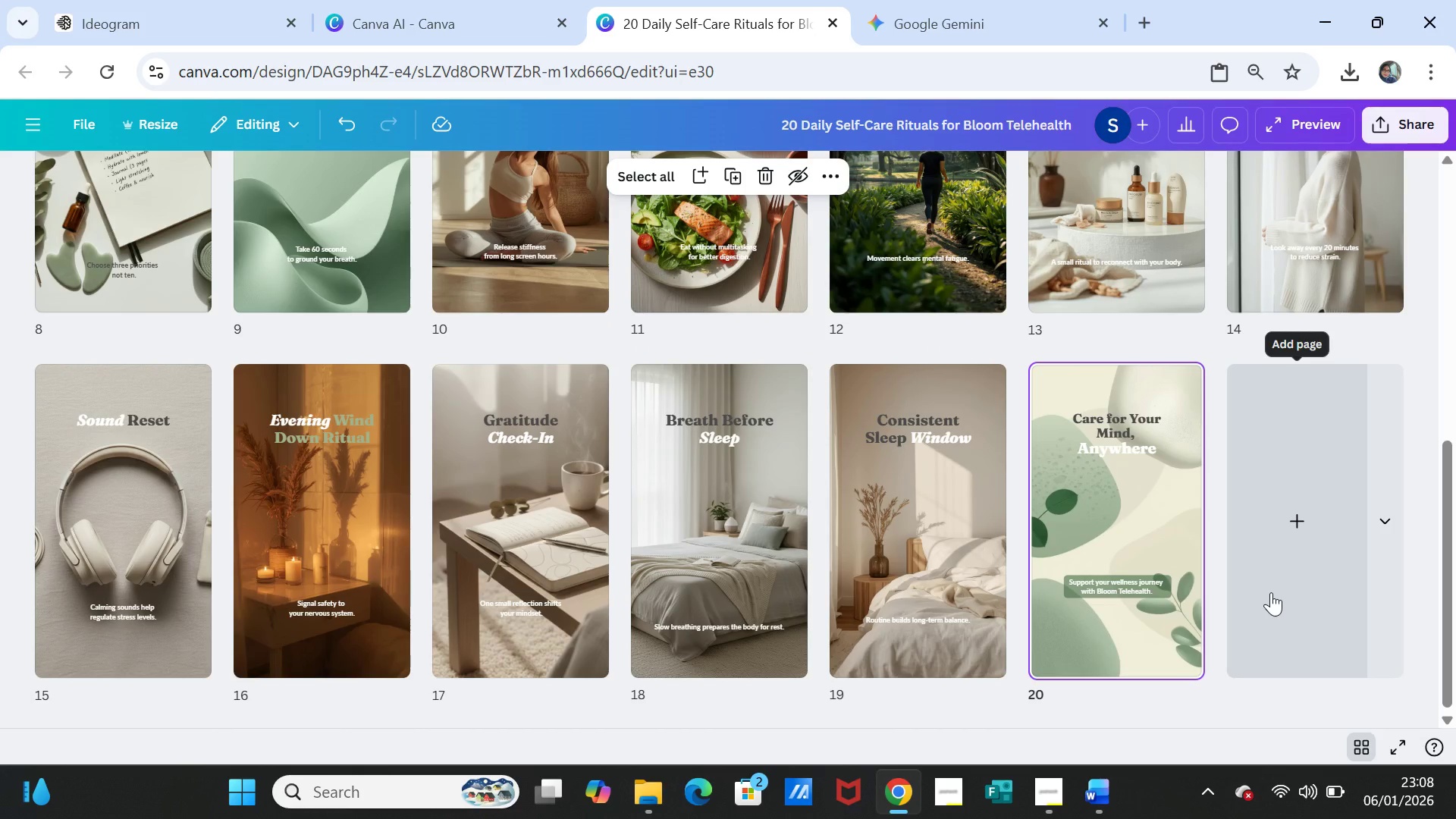 
wait(9.71)
 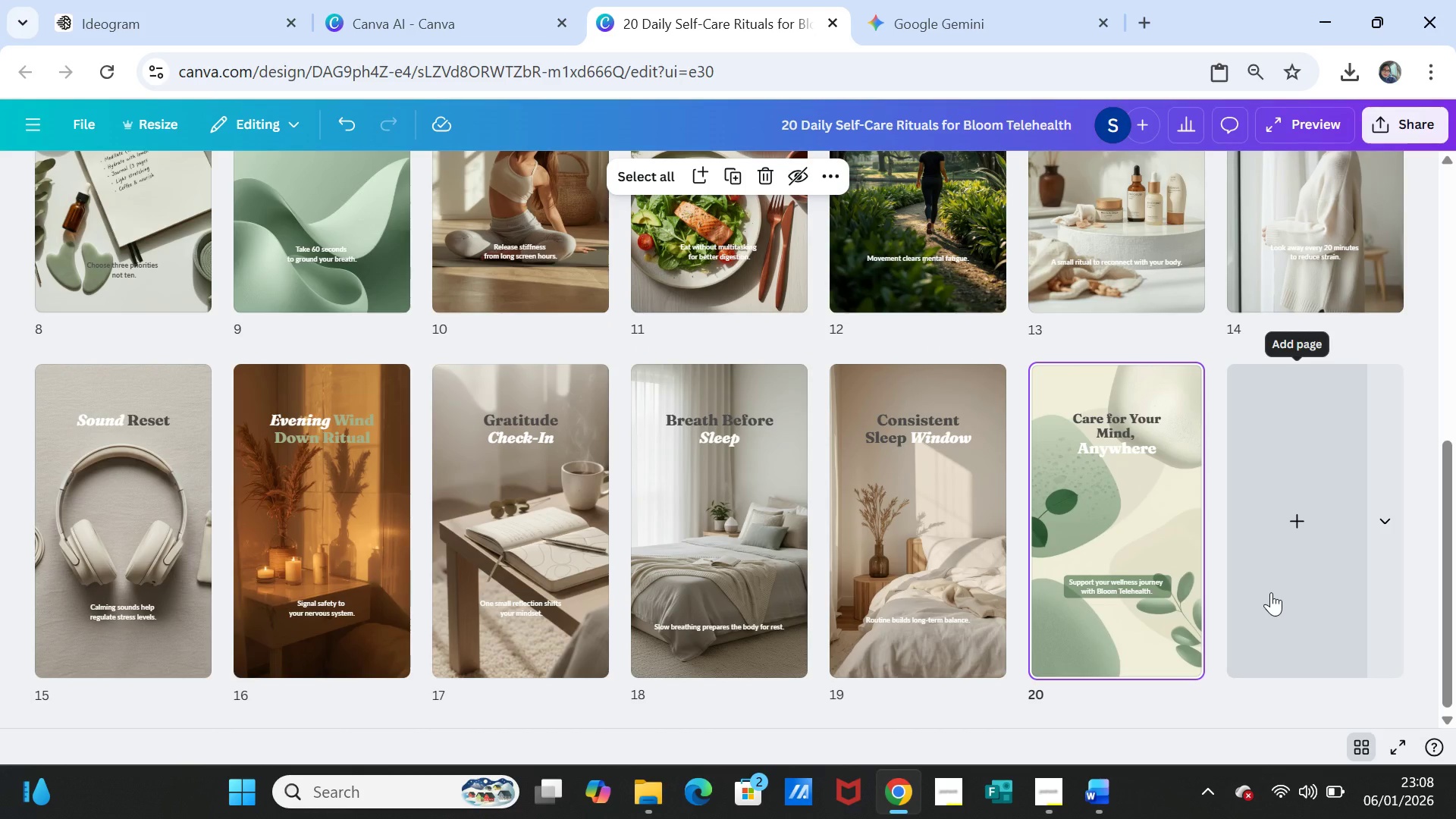 
left_click([1100, 802])
 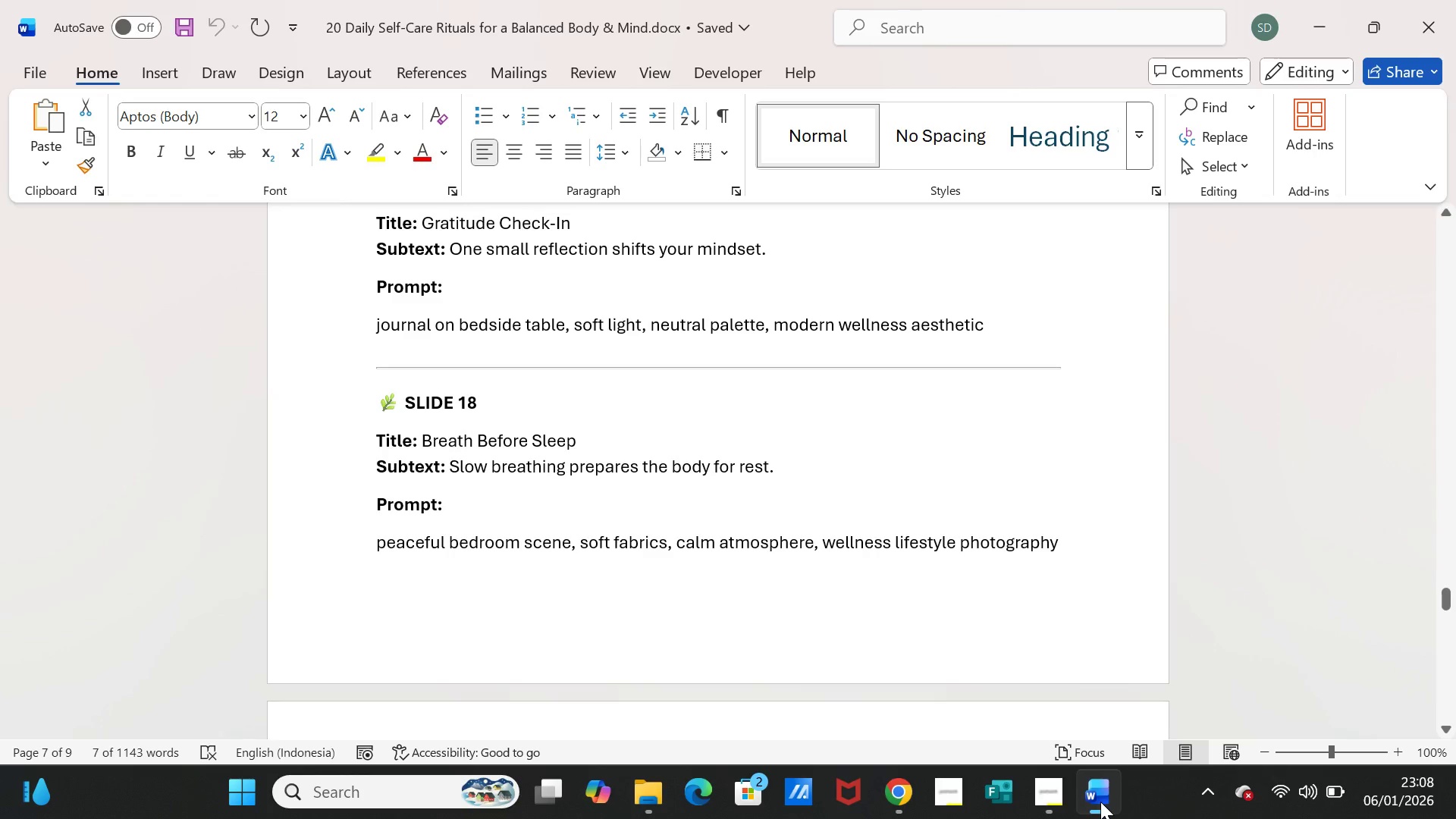 
left_click([1100, 802])
 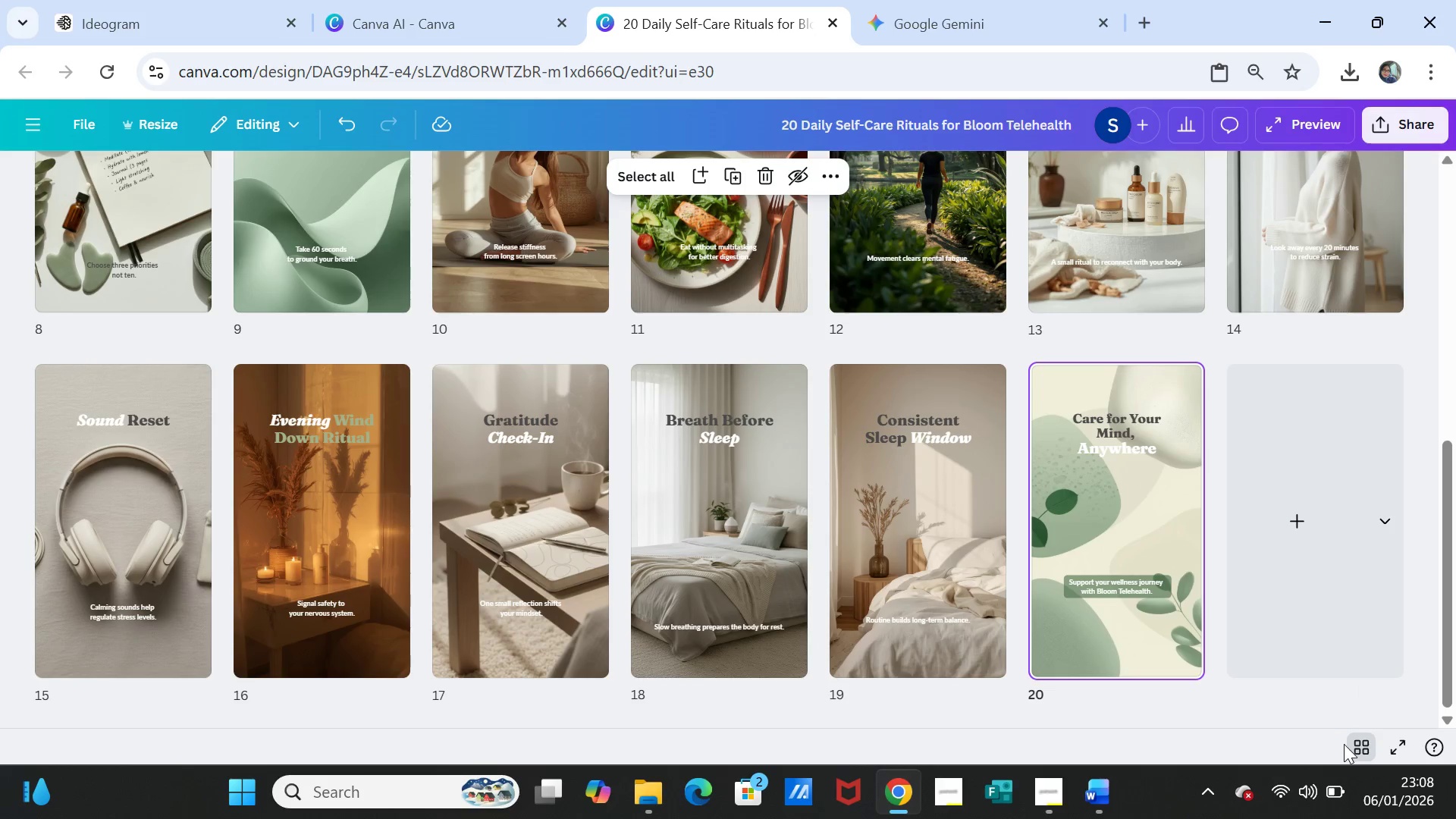 
left_click([1356, 744])
 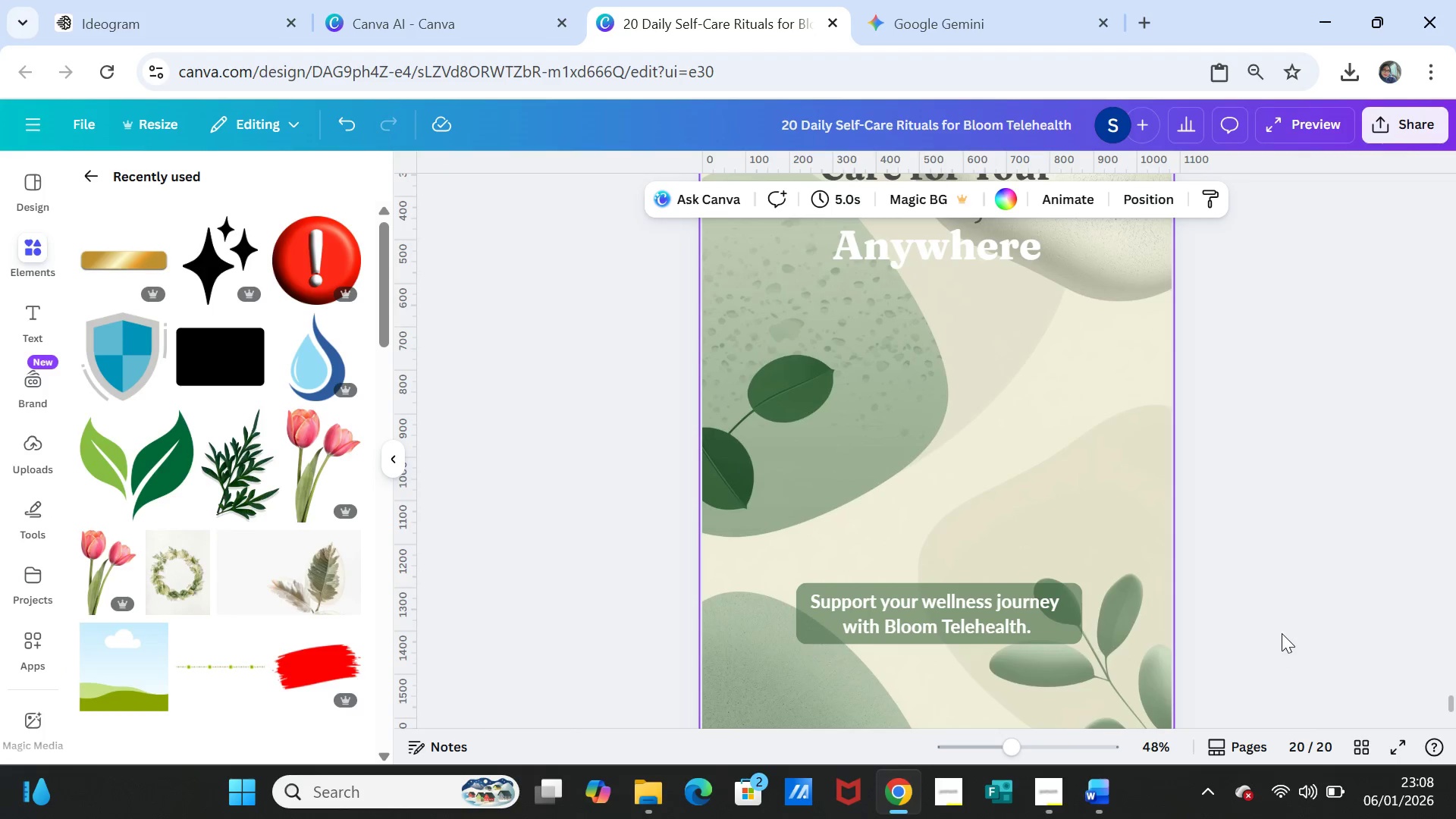 
scroll: coordinate [1312, 604], scroll_direction: up, amount: 15.0
 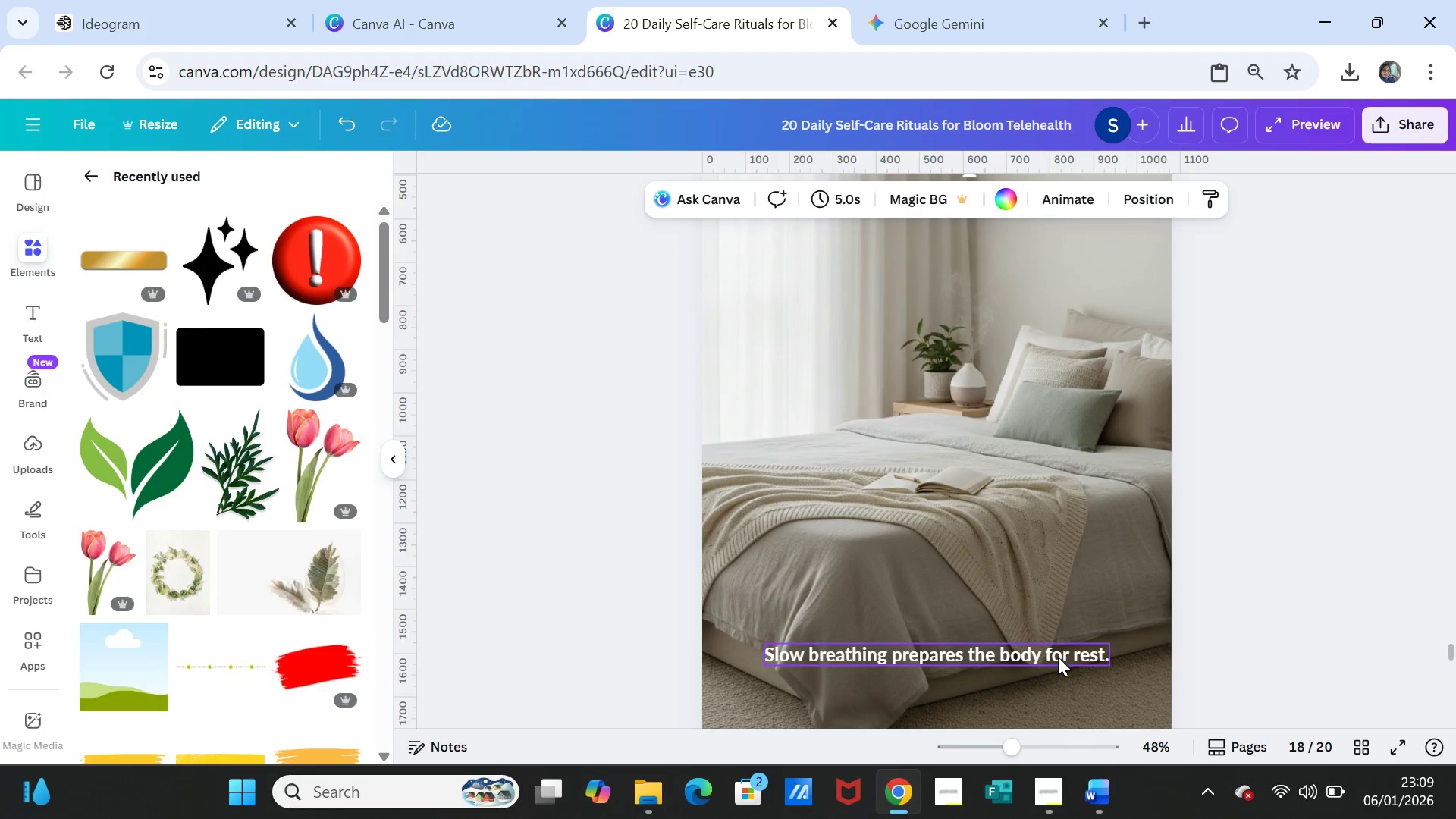 
left_click_drag(start_coordinate=[1057, 657], to_coordinate=[1058, 635])
 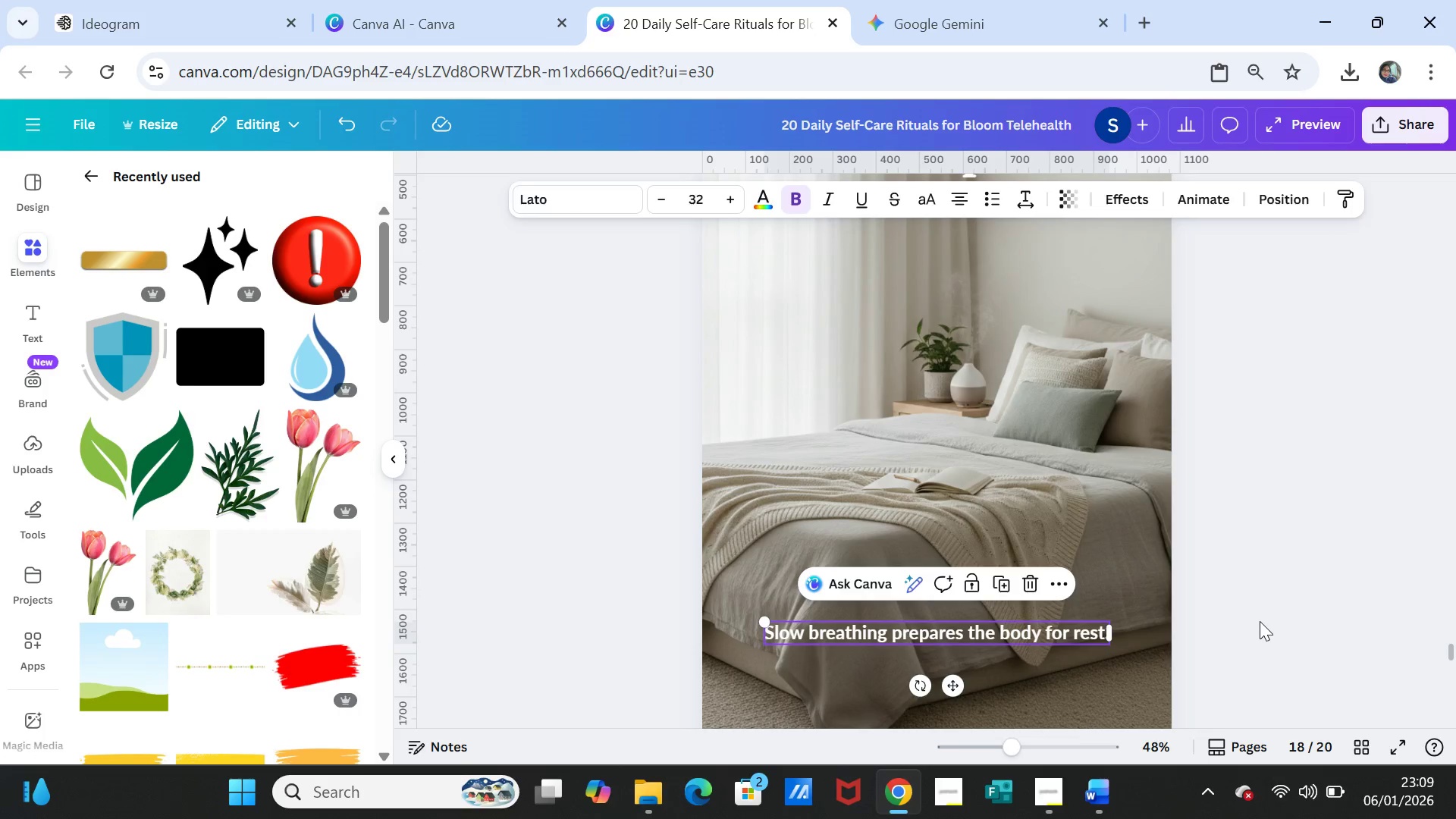 
left_click([1260, 621])
 